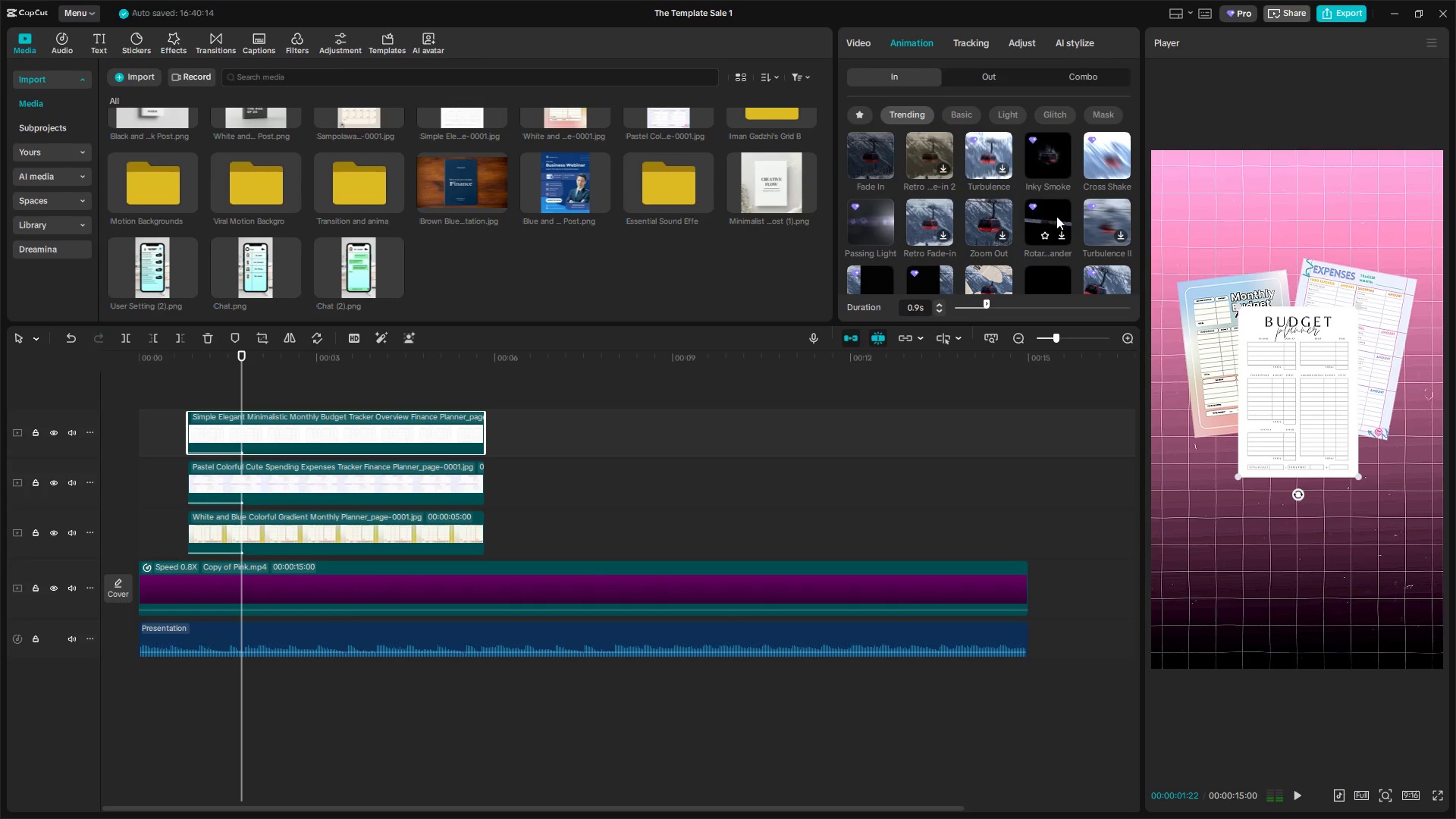 
left_click([1056, 216])
 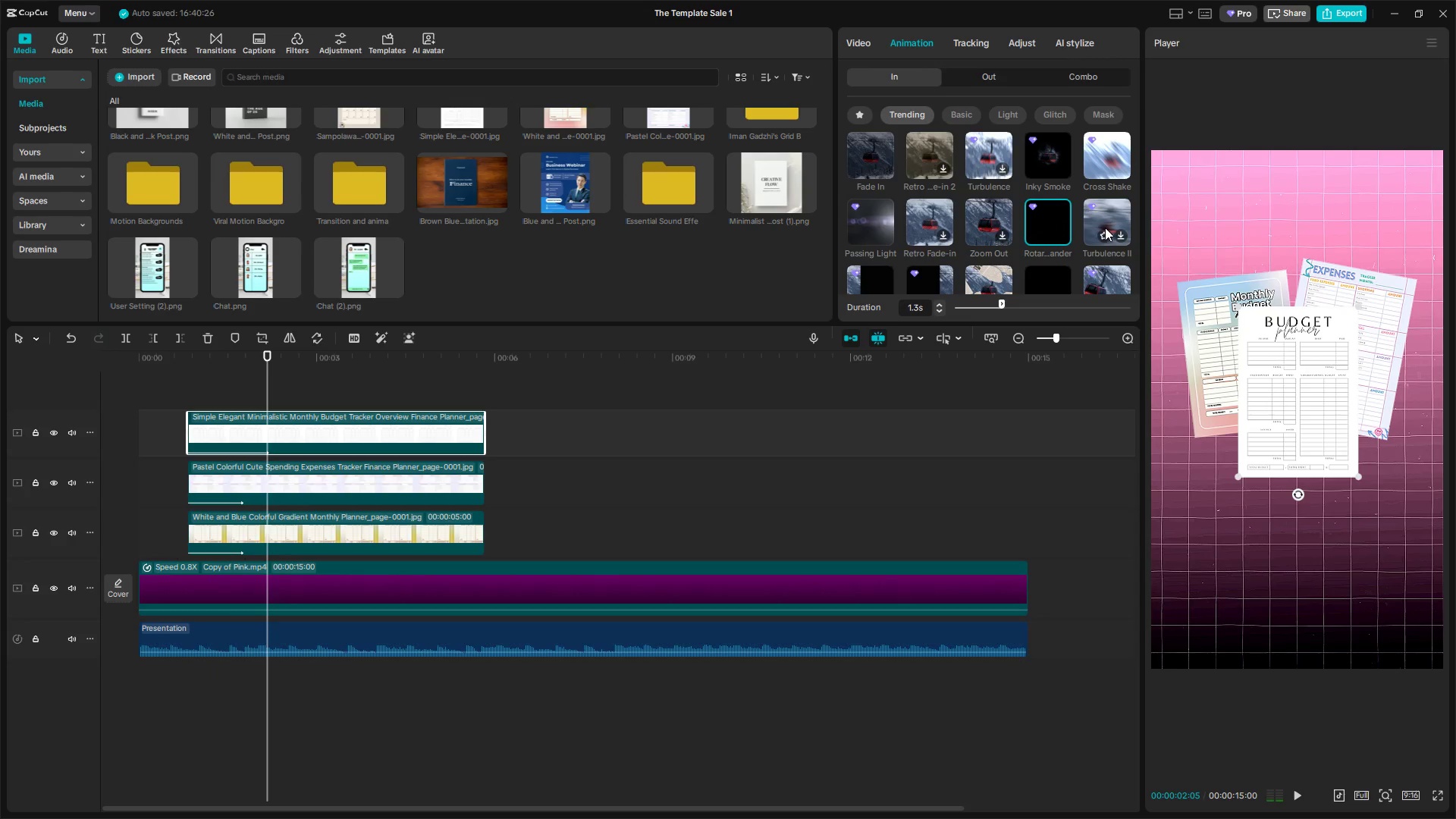 
scroll: coordinate [874, 218], scroll_direction: down, amount: 2.0
 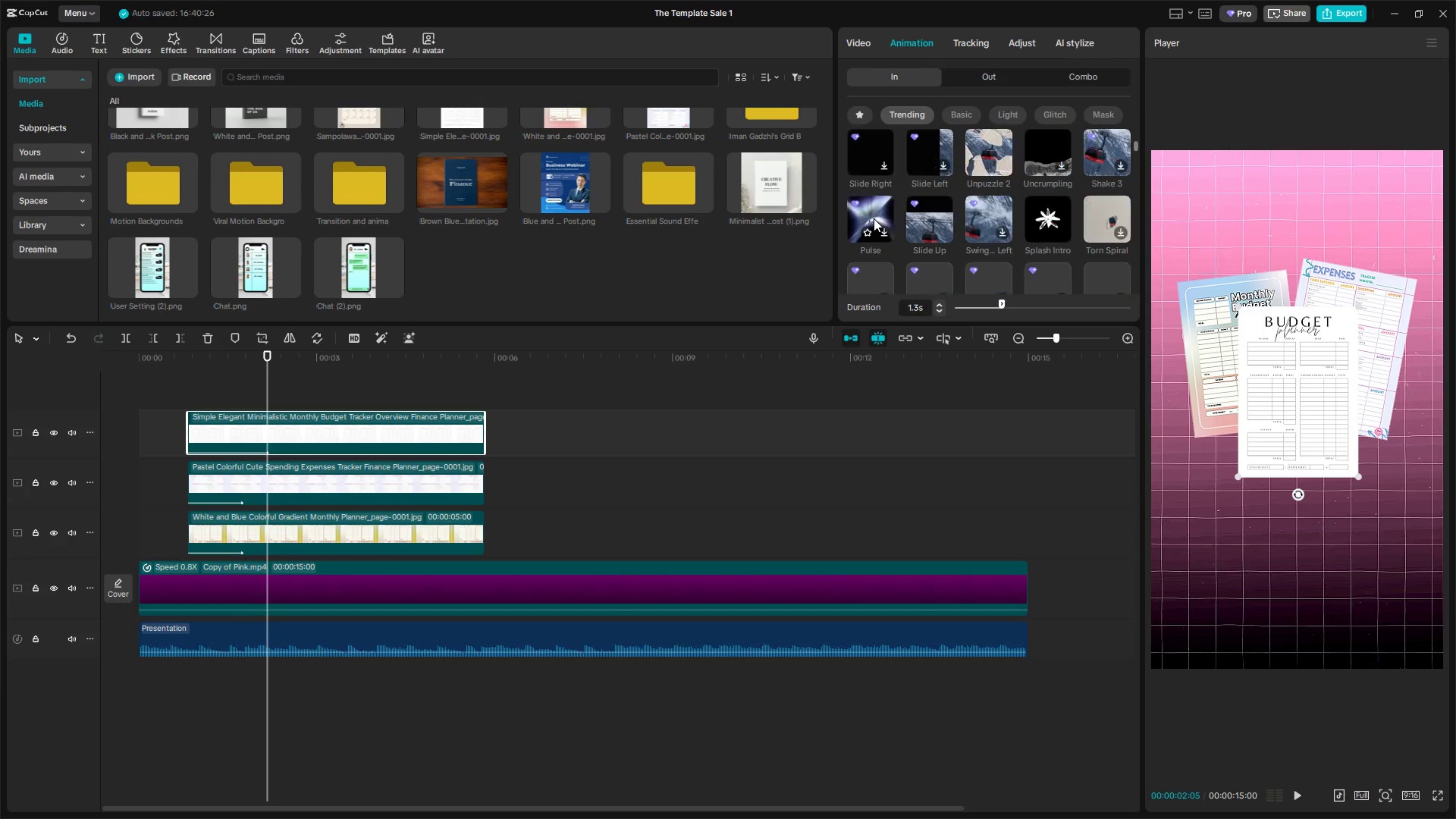 
mouse_move([891, 205])
 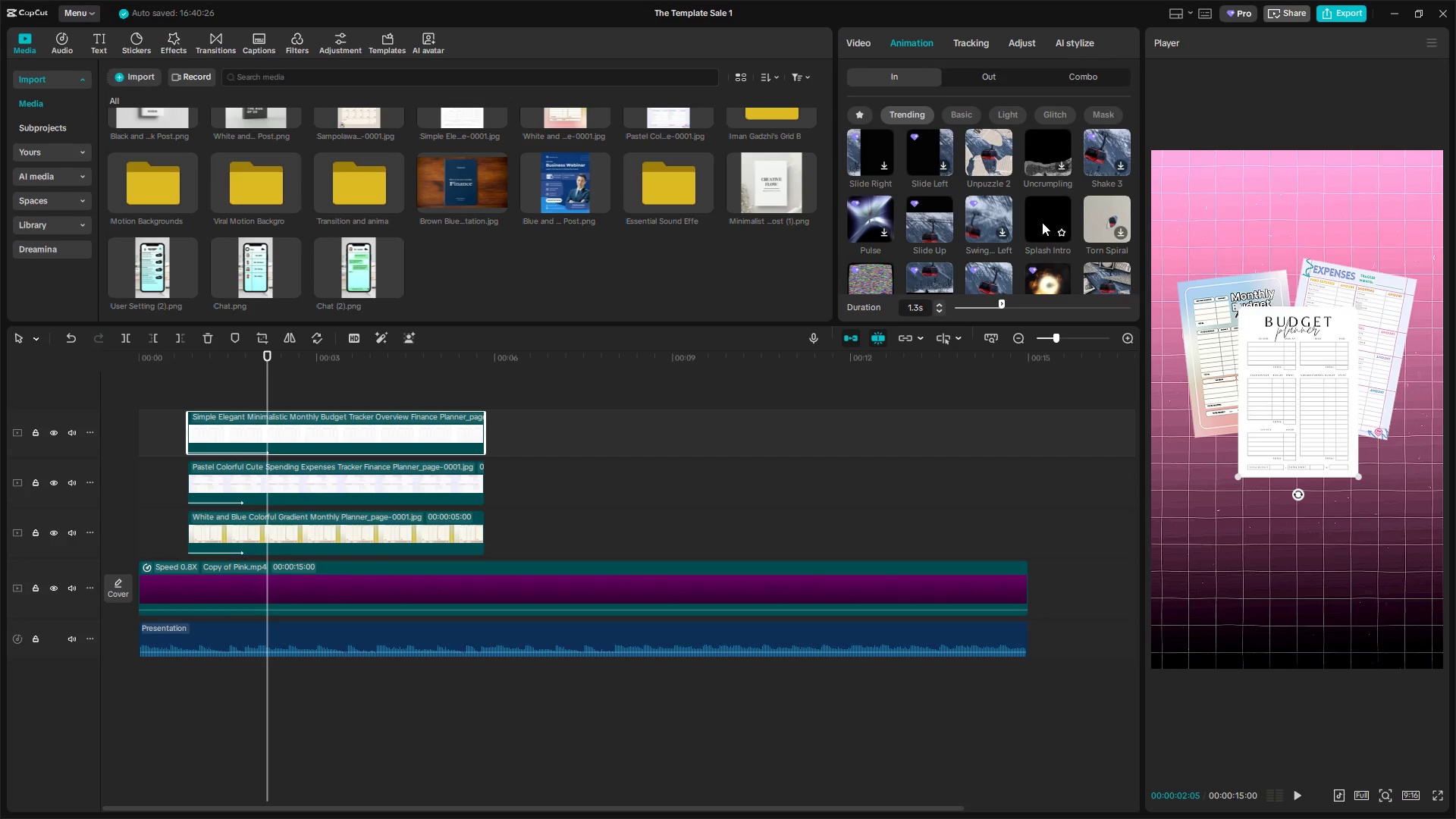 
scroll: coordinate [1042, 223], scroll_direction: down, amount: 1.0
 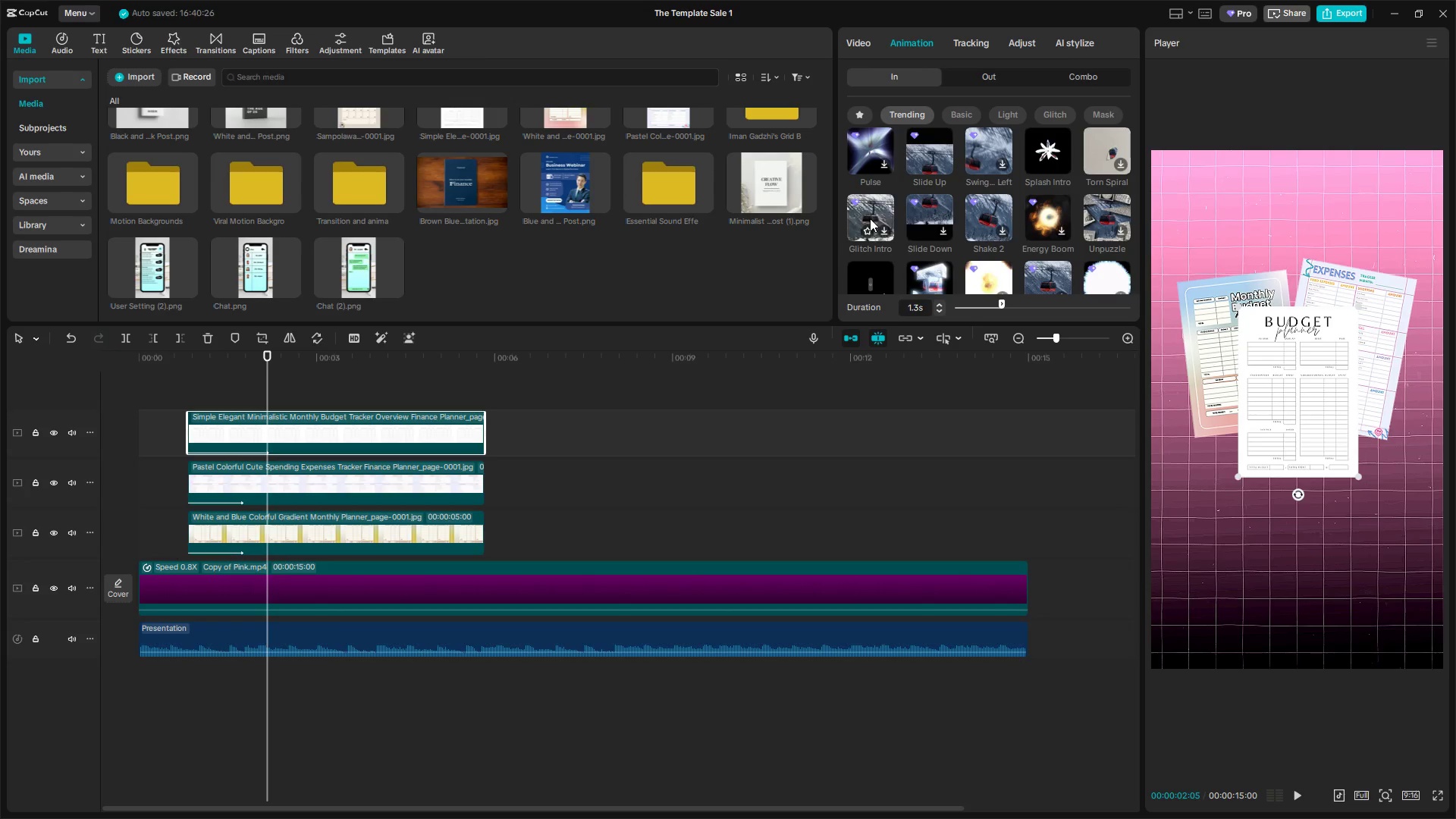 
left_click([870, 218])
 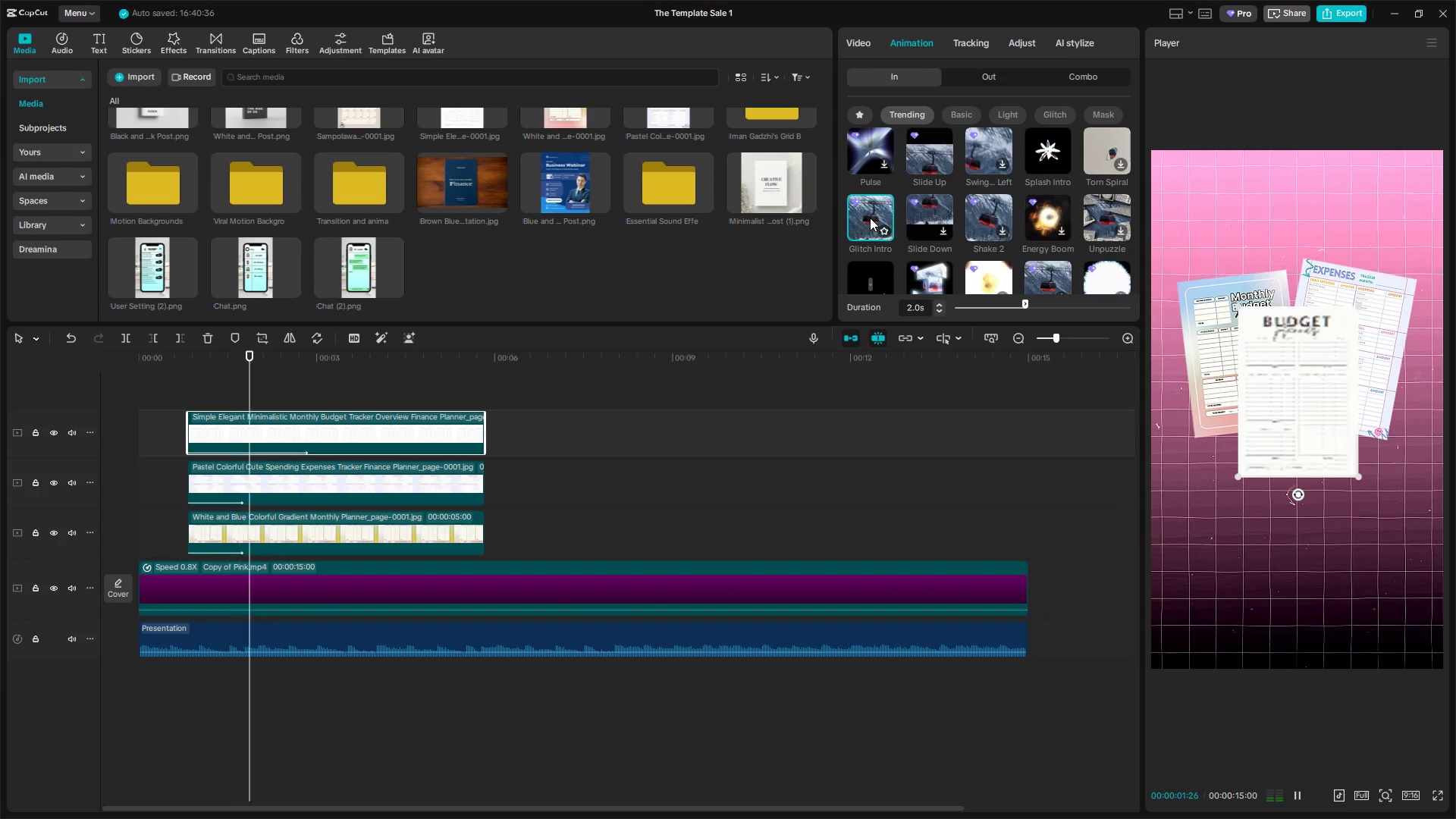 
scroll: coordinate [974, 239], scroll_direction: down, amount: 1.0
 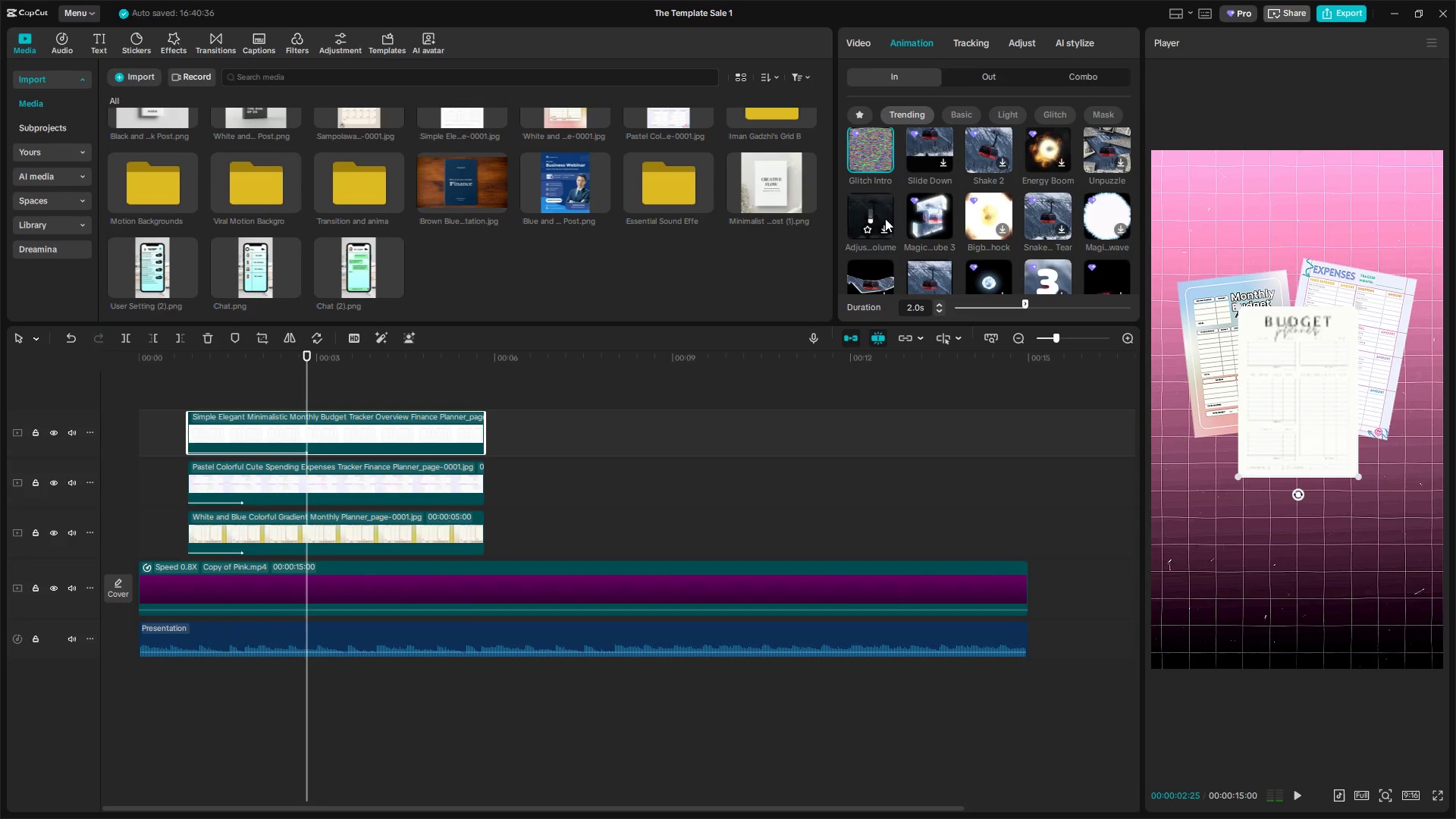 
left_click([880, 216])
 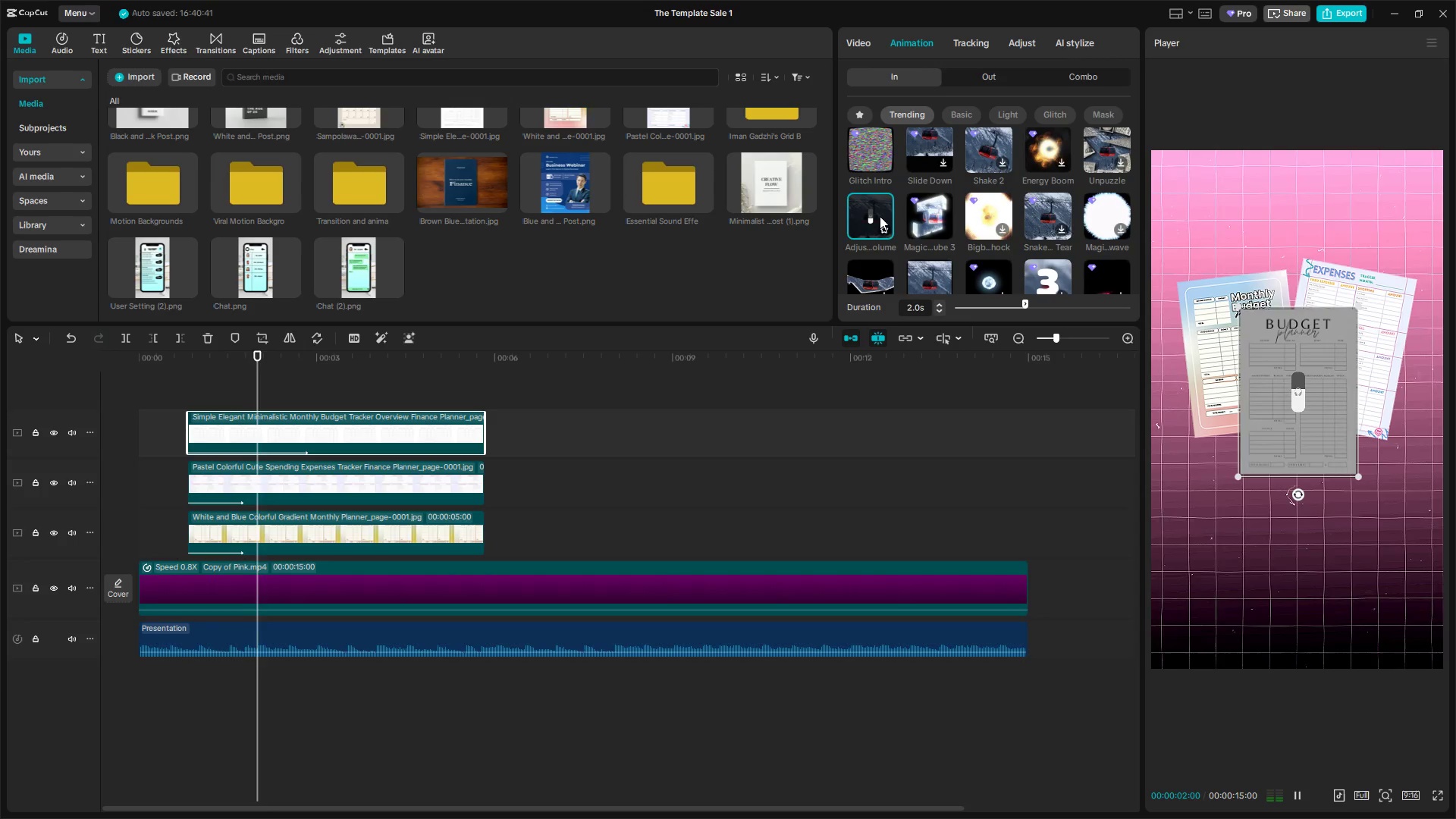 
scroll: coordinate [1050, 228], scroll_direction: down, amount: 3.0
 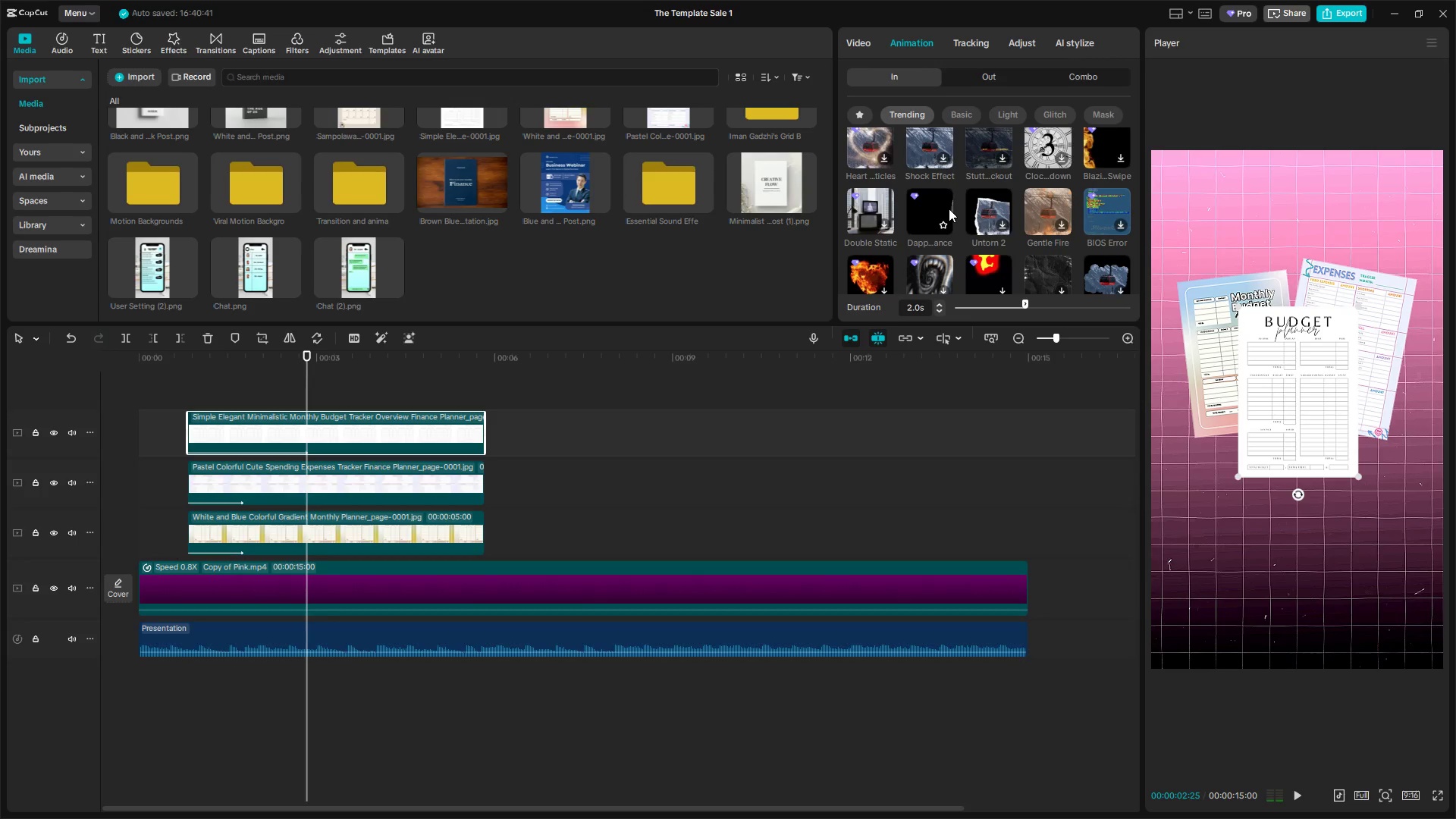 
left_click([948, 209])
 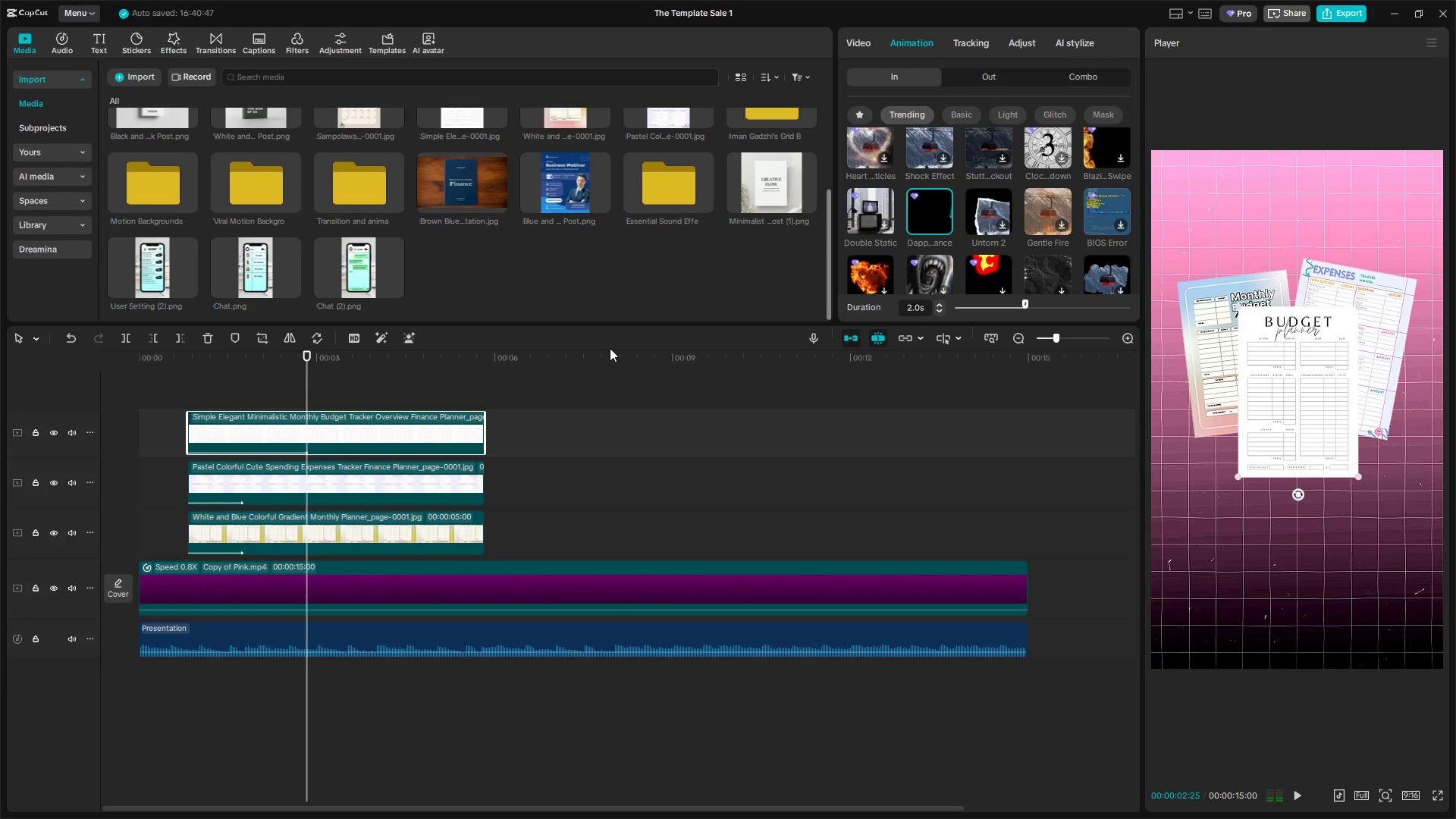 
left_click([292, 477])
 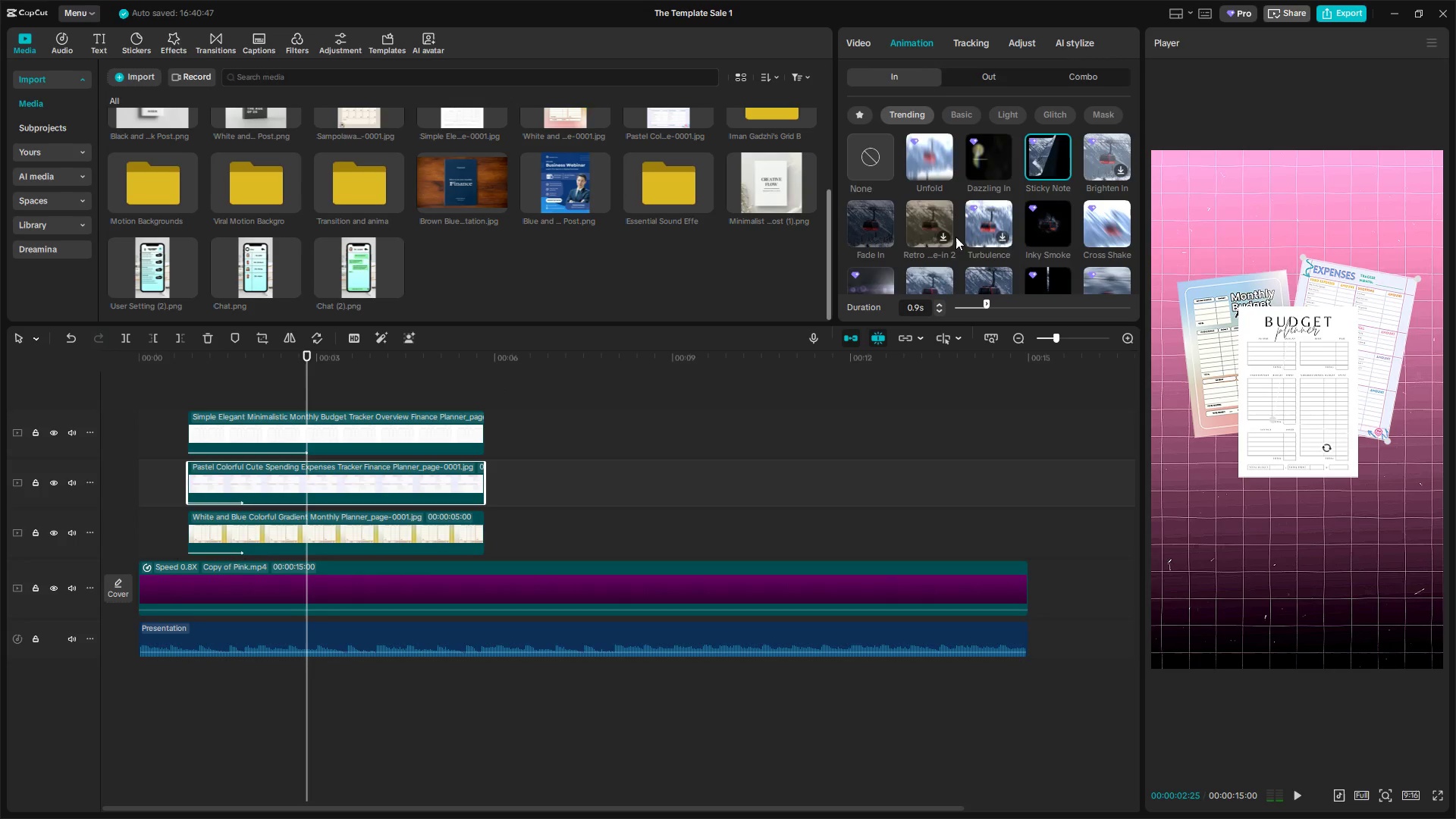 
scroll: coordinate [969, 231], scroll_direction: down, amount: 8.0
 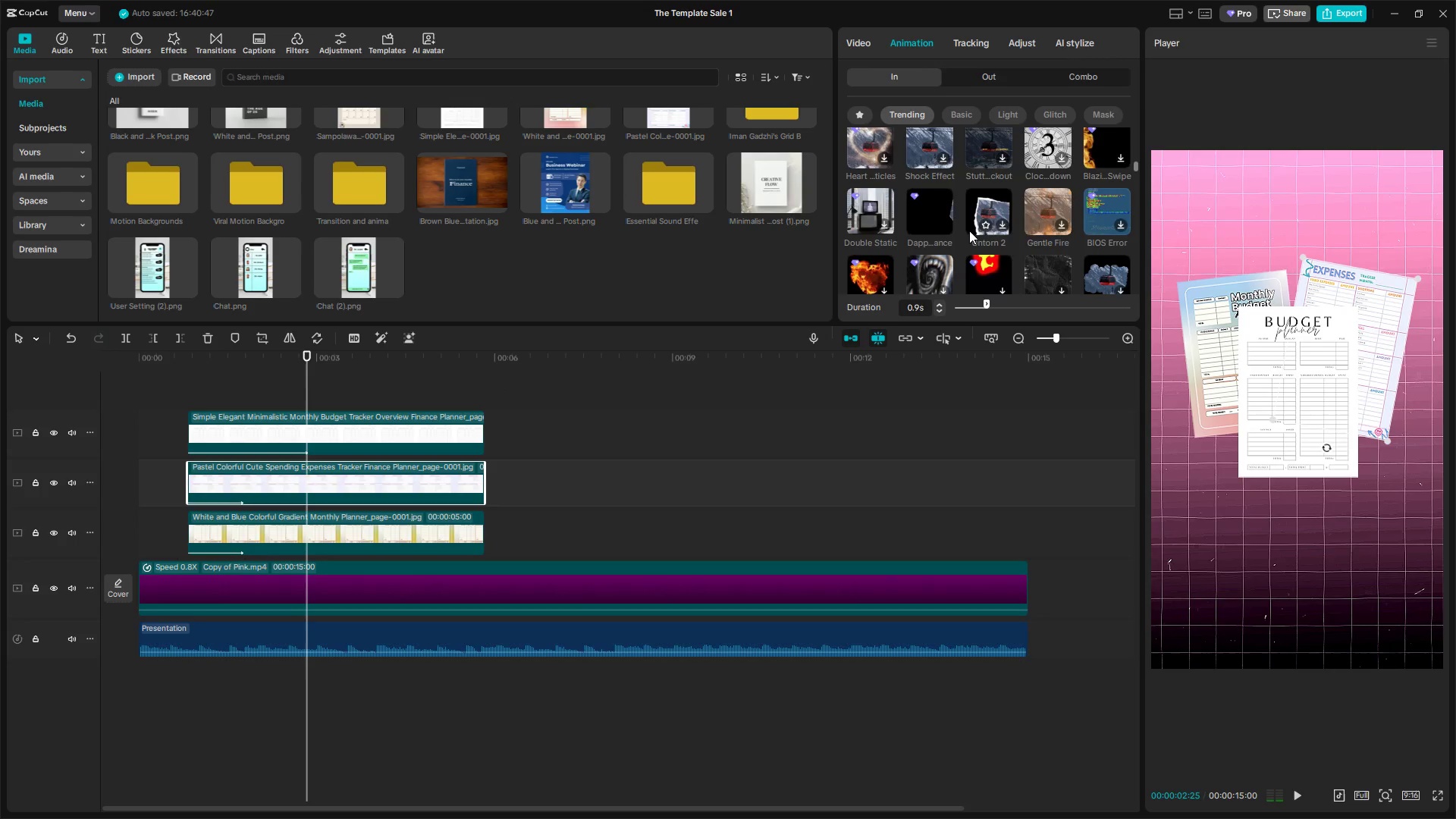 
left_click([912, 218])
 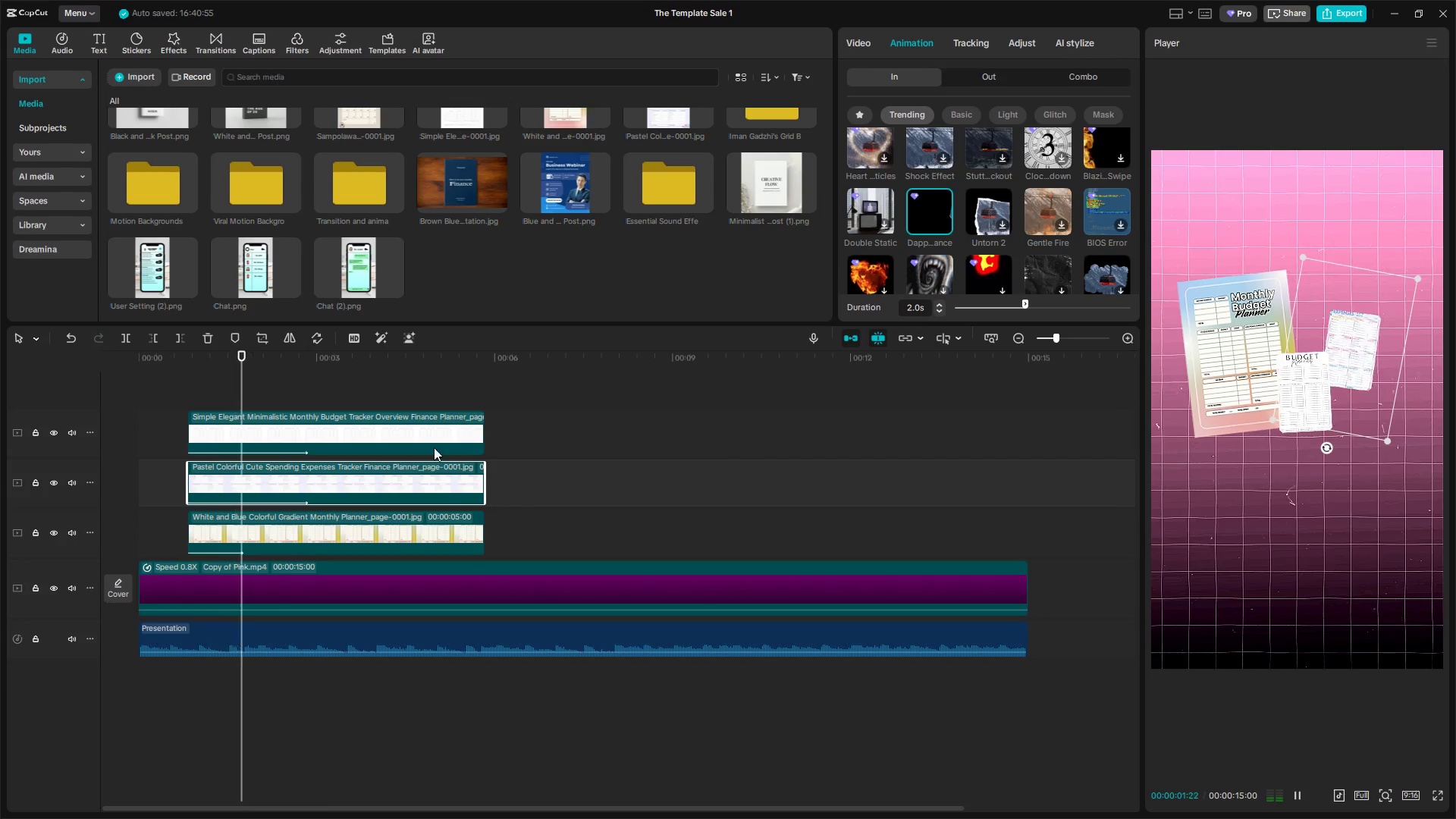 
scroll: coordinate [969, 231], scroll_direction: none, amount: 0.0
 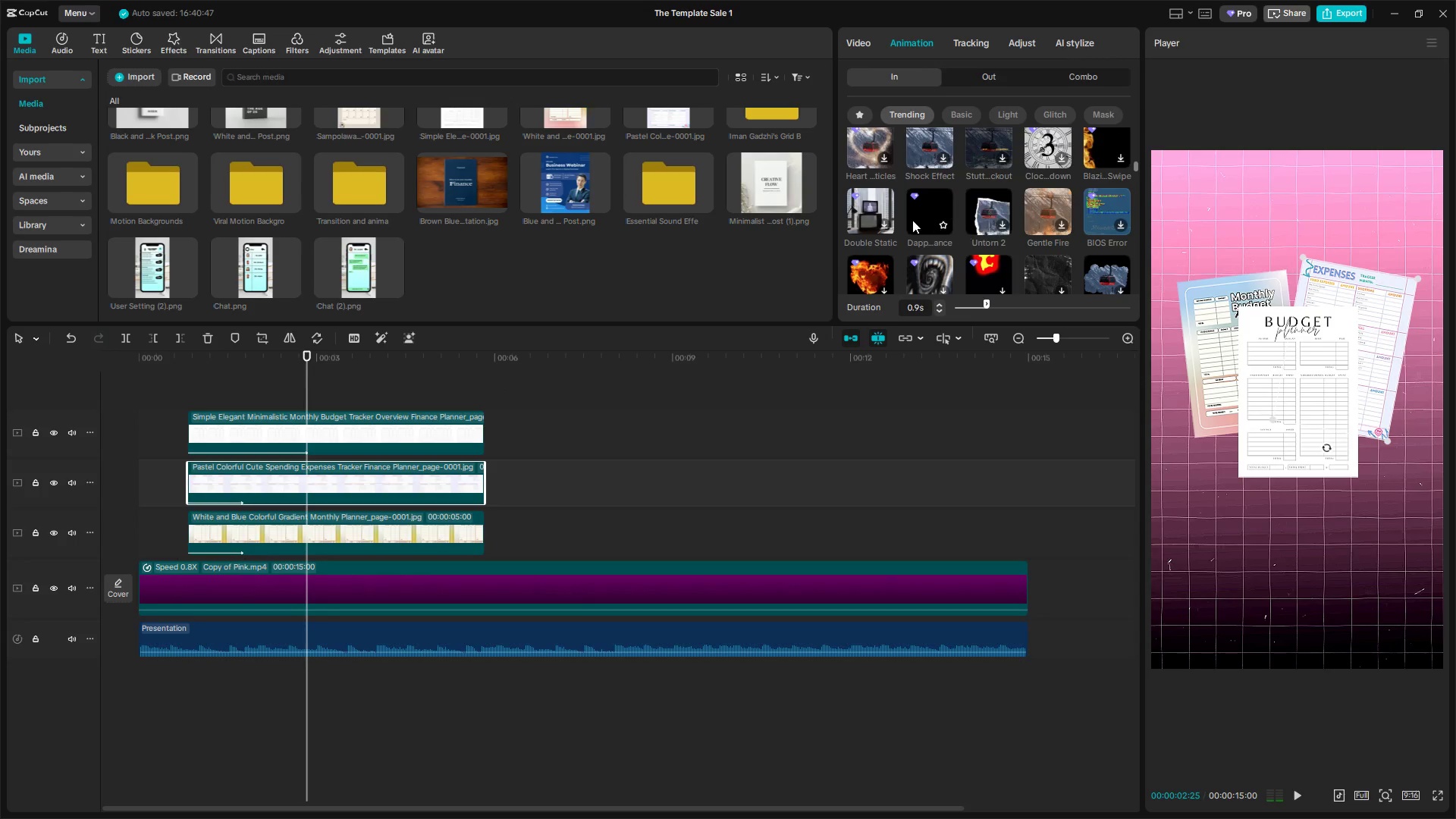 
left_click([443, 520])
 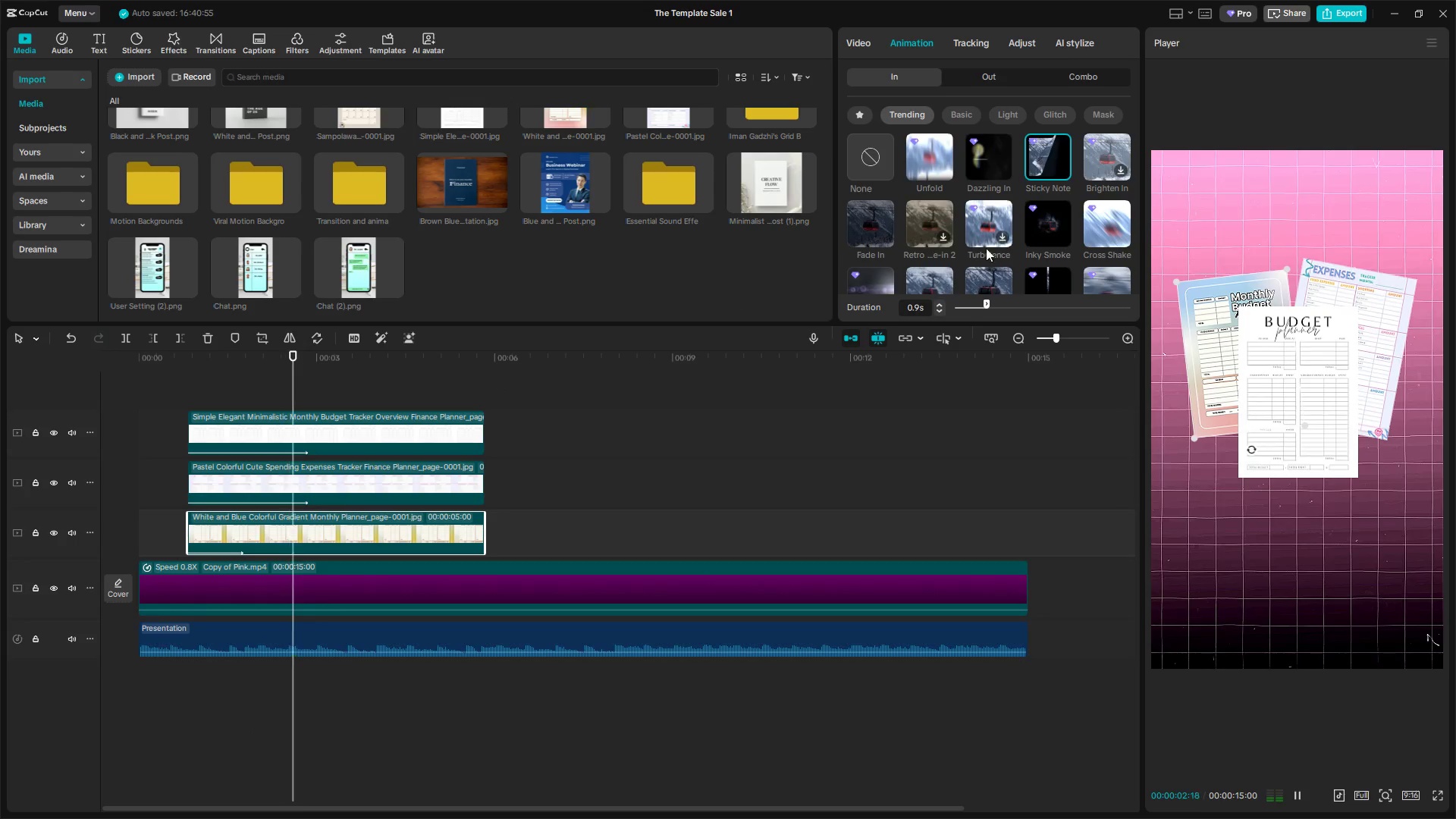 
scroll: coordinate [995, 230], scroll_direction: down, amount: 8.0
 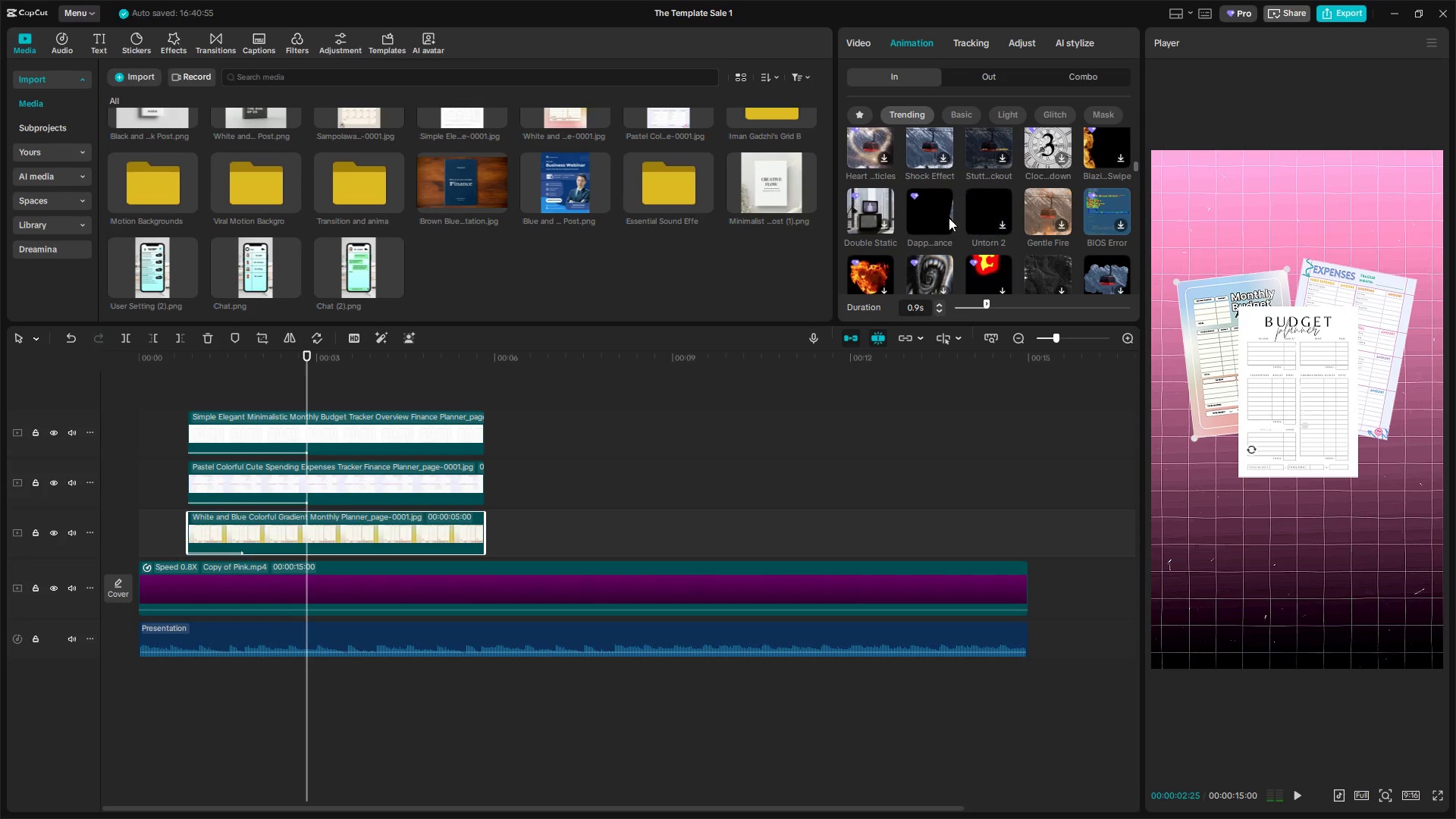 
left_click([940, 215])
 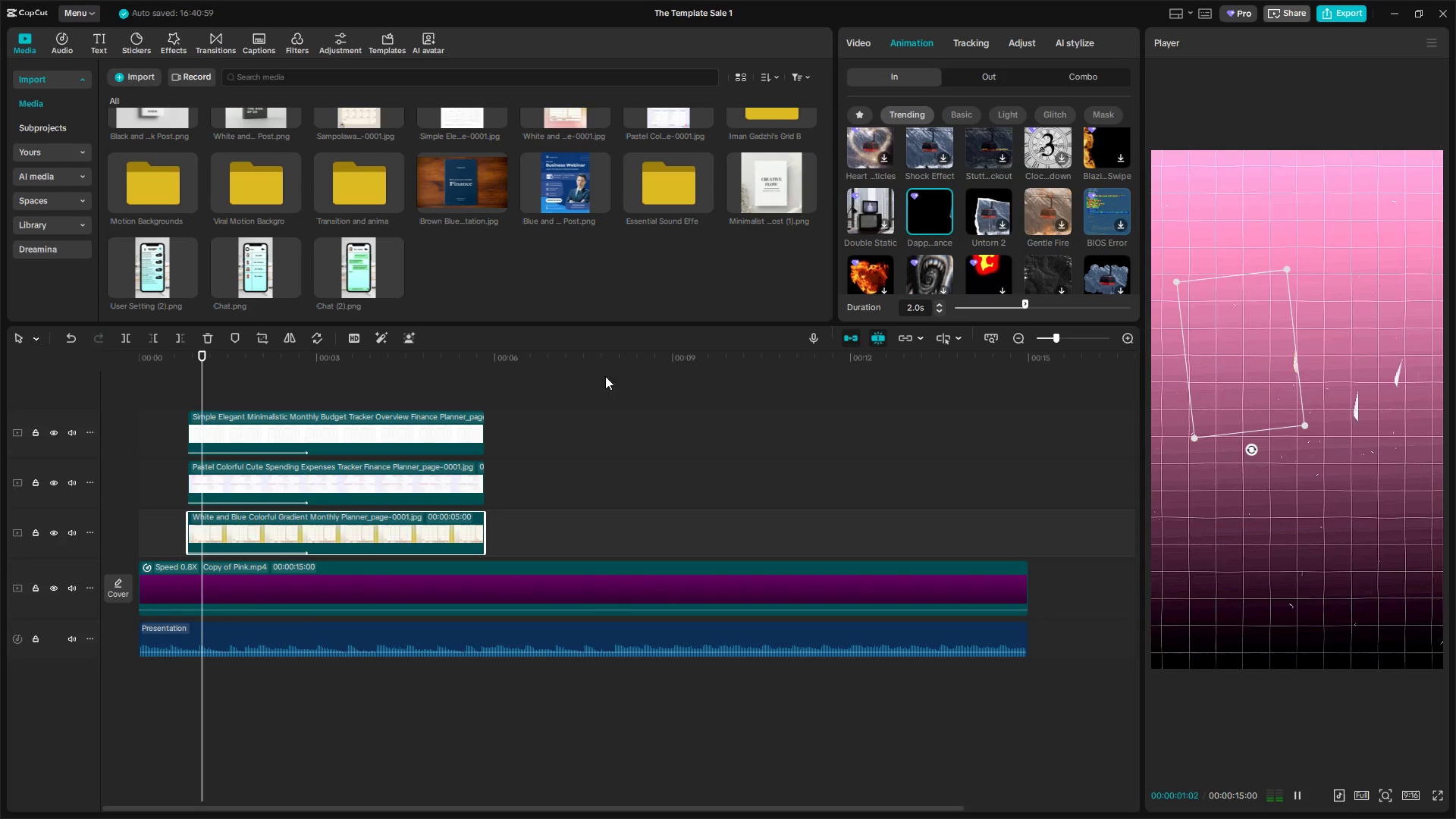 
left_click([447, 430])
 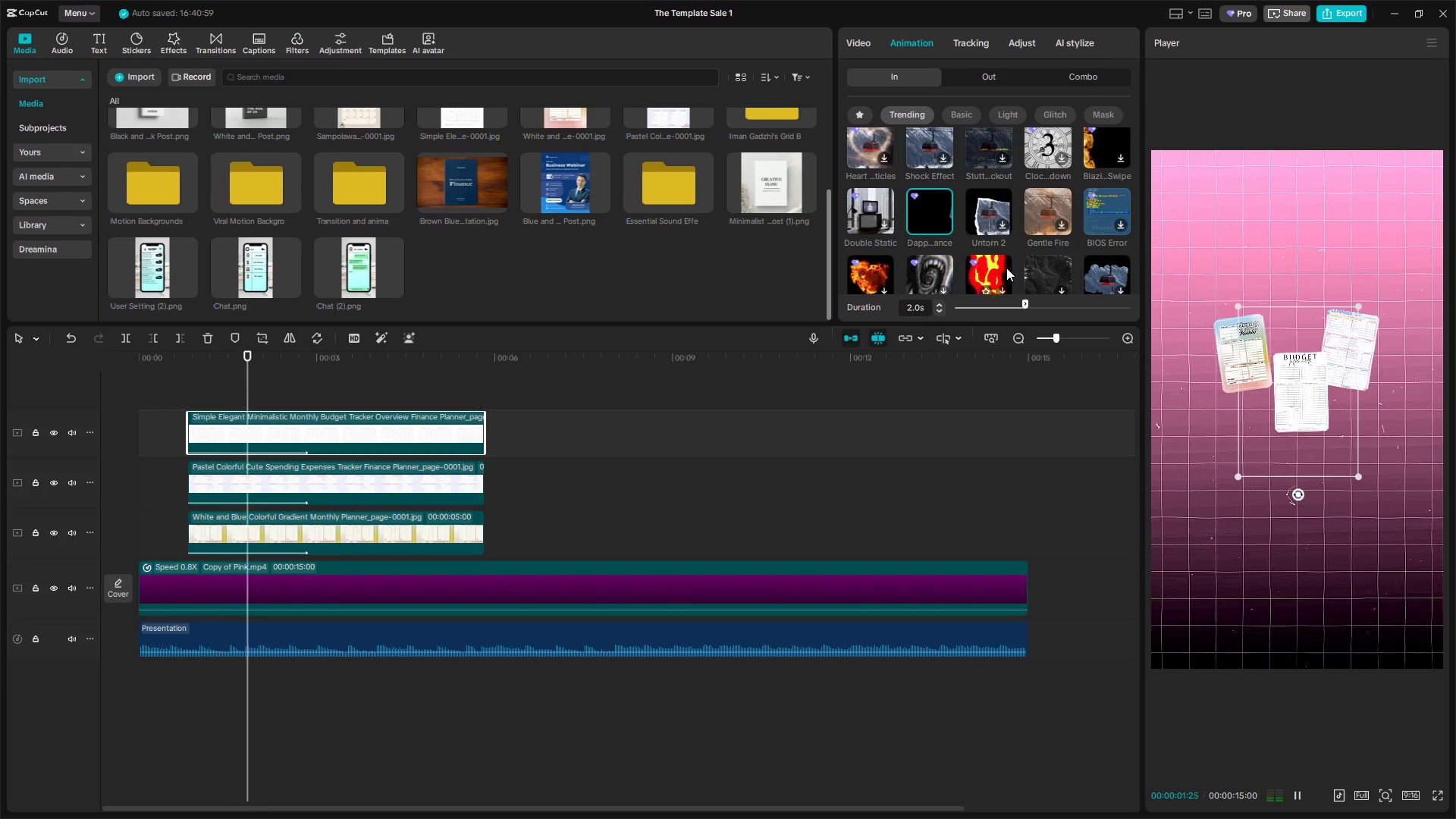 
left_click([1054, 173])
 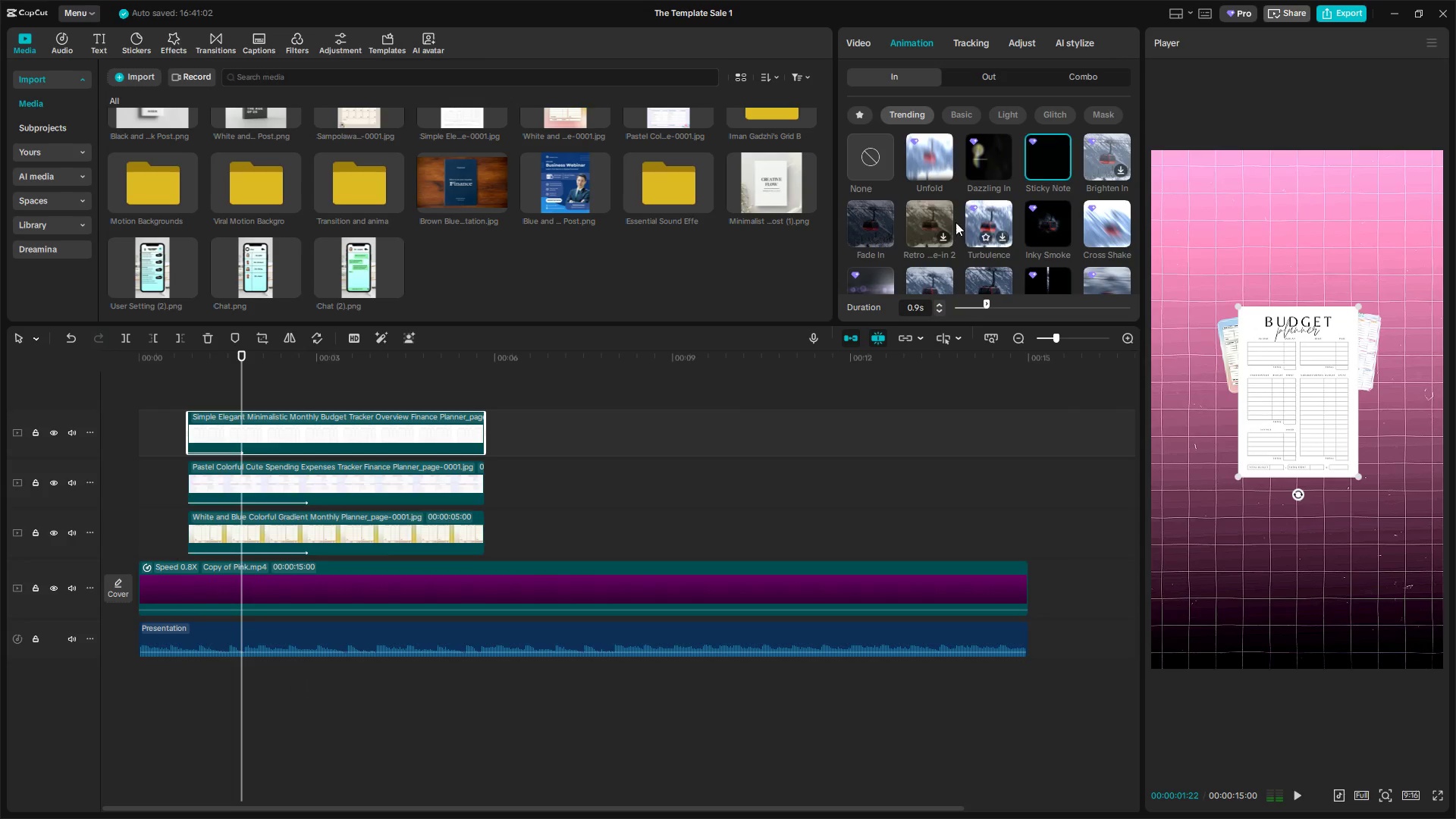 
scroll: coordinate [1058, 250], scroll_direction: up, amount: 8.0
 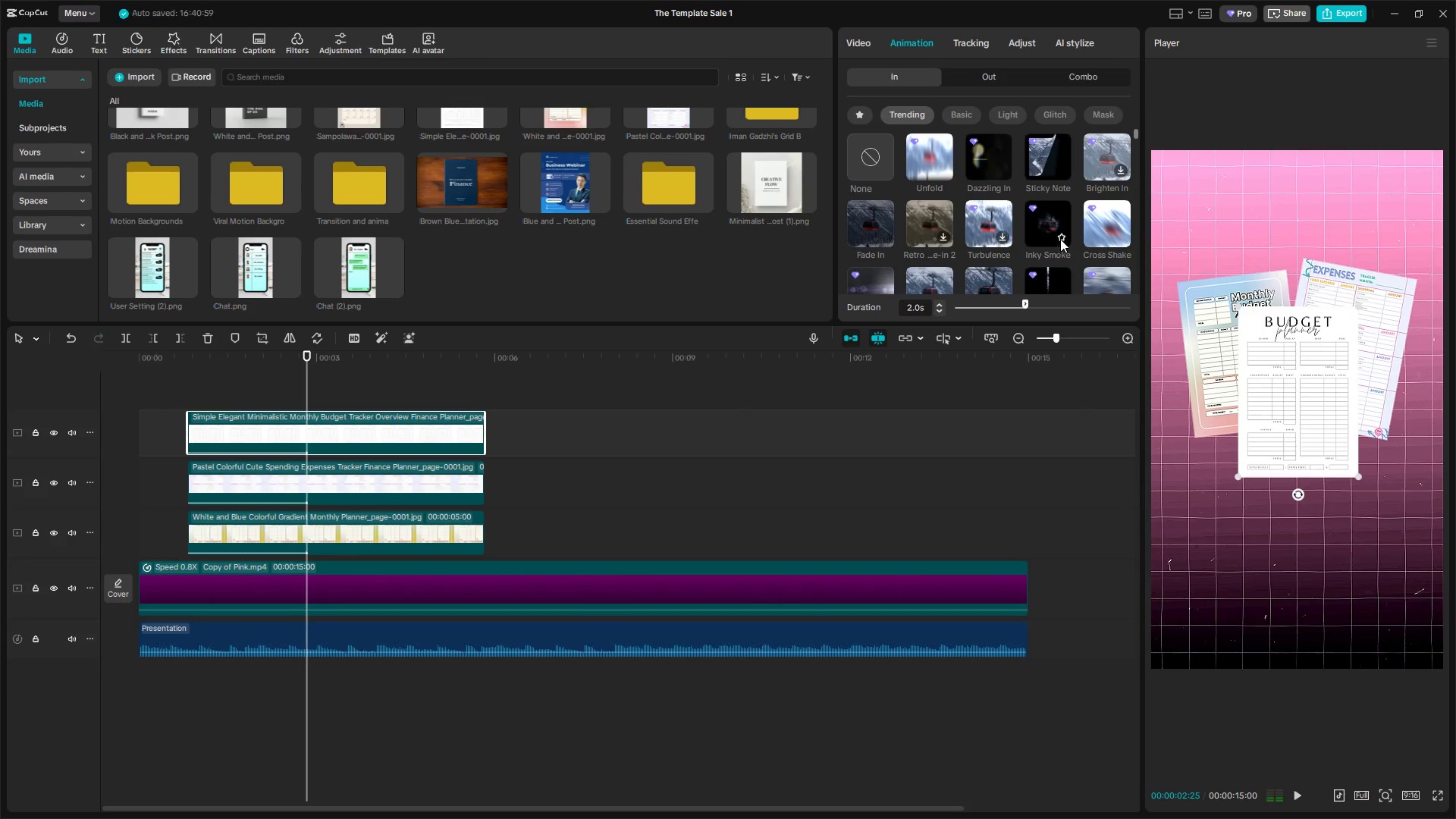 
left_click([198, 398])
 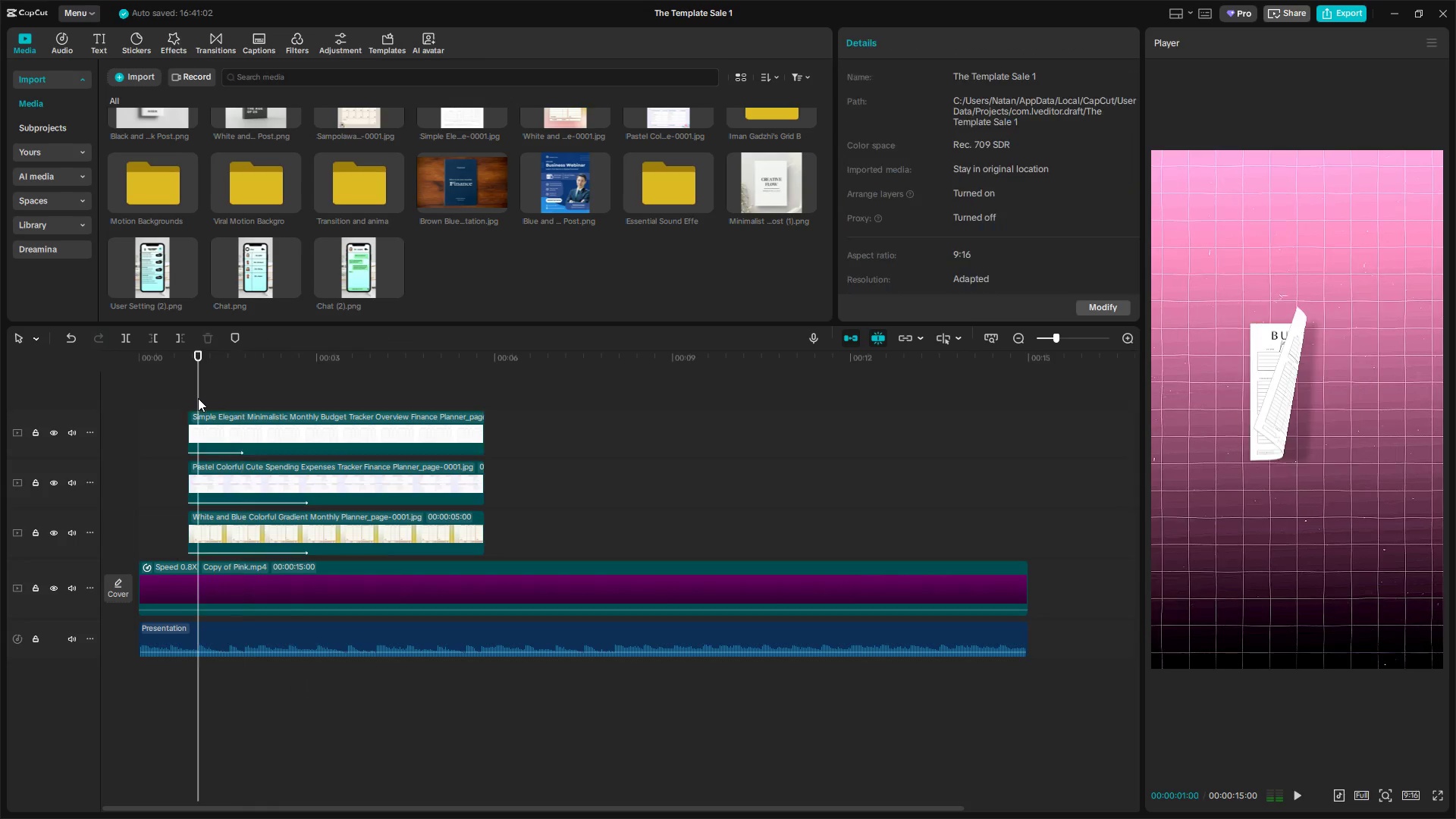 
left_click_drag(start_coordinate=[198, 398], to_coordinate=[173, 397])
 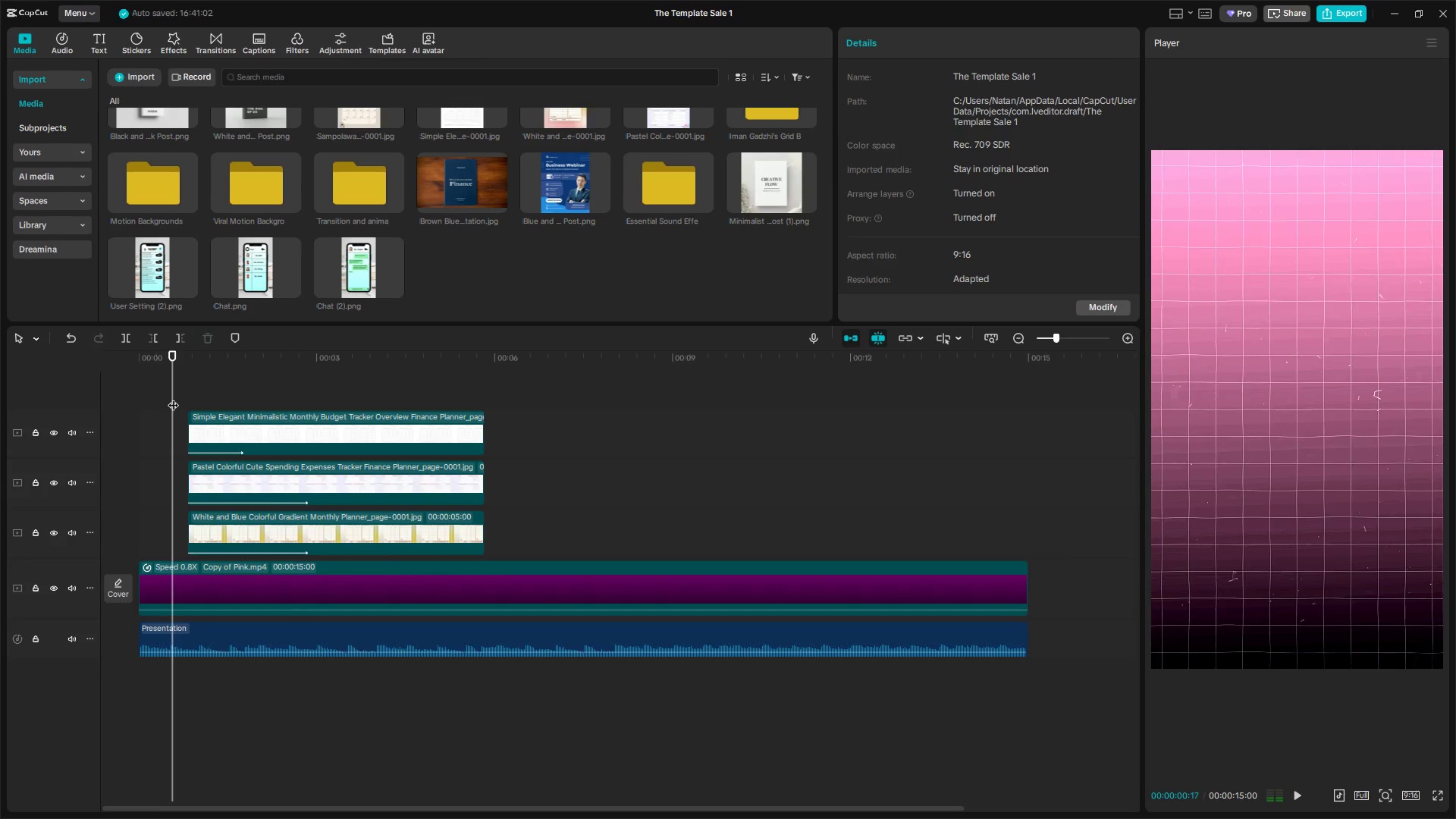 
key(Space)
 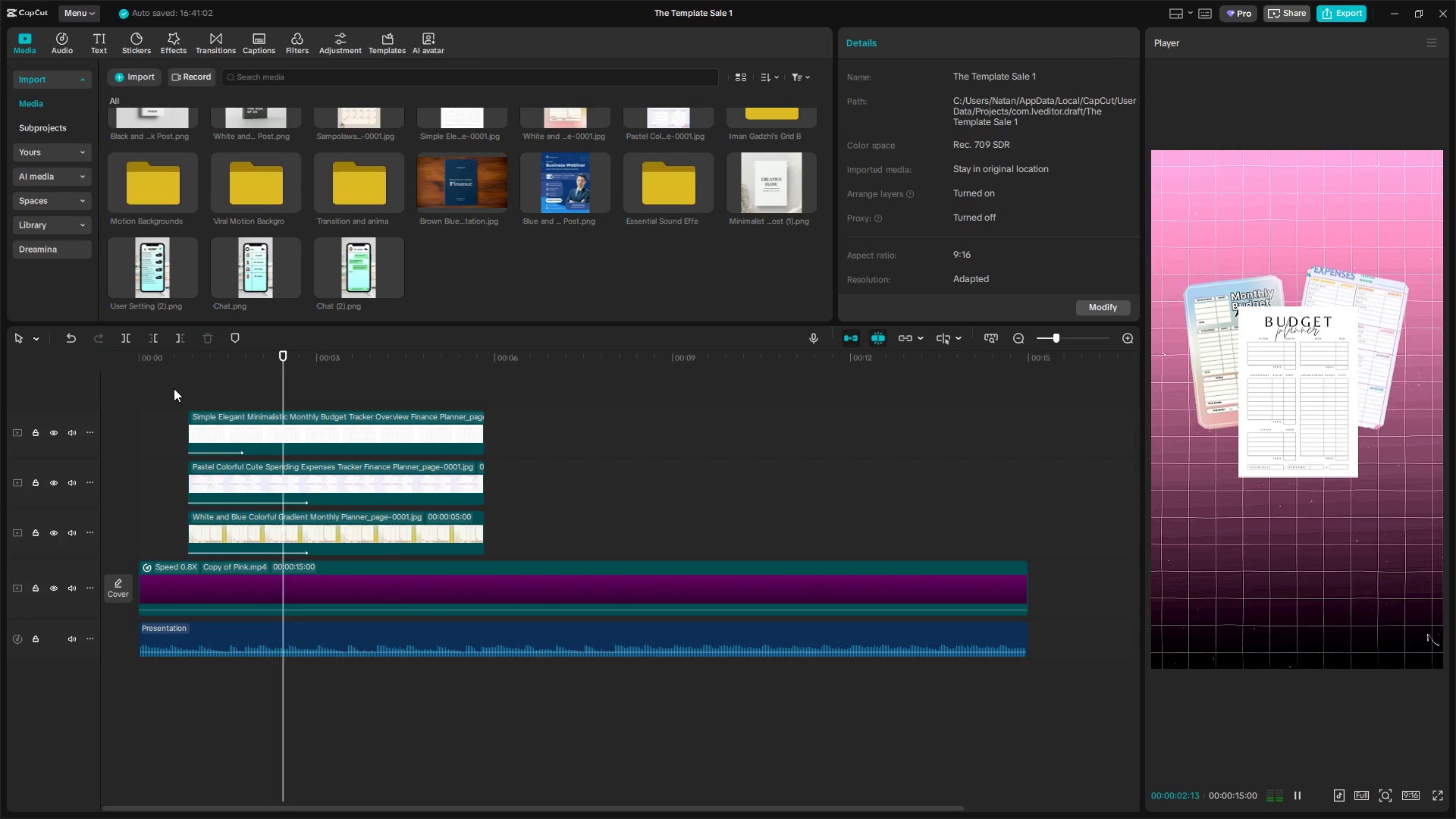 
key(Space)
 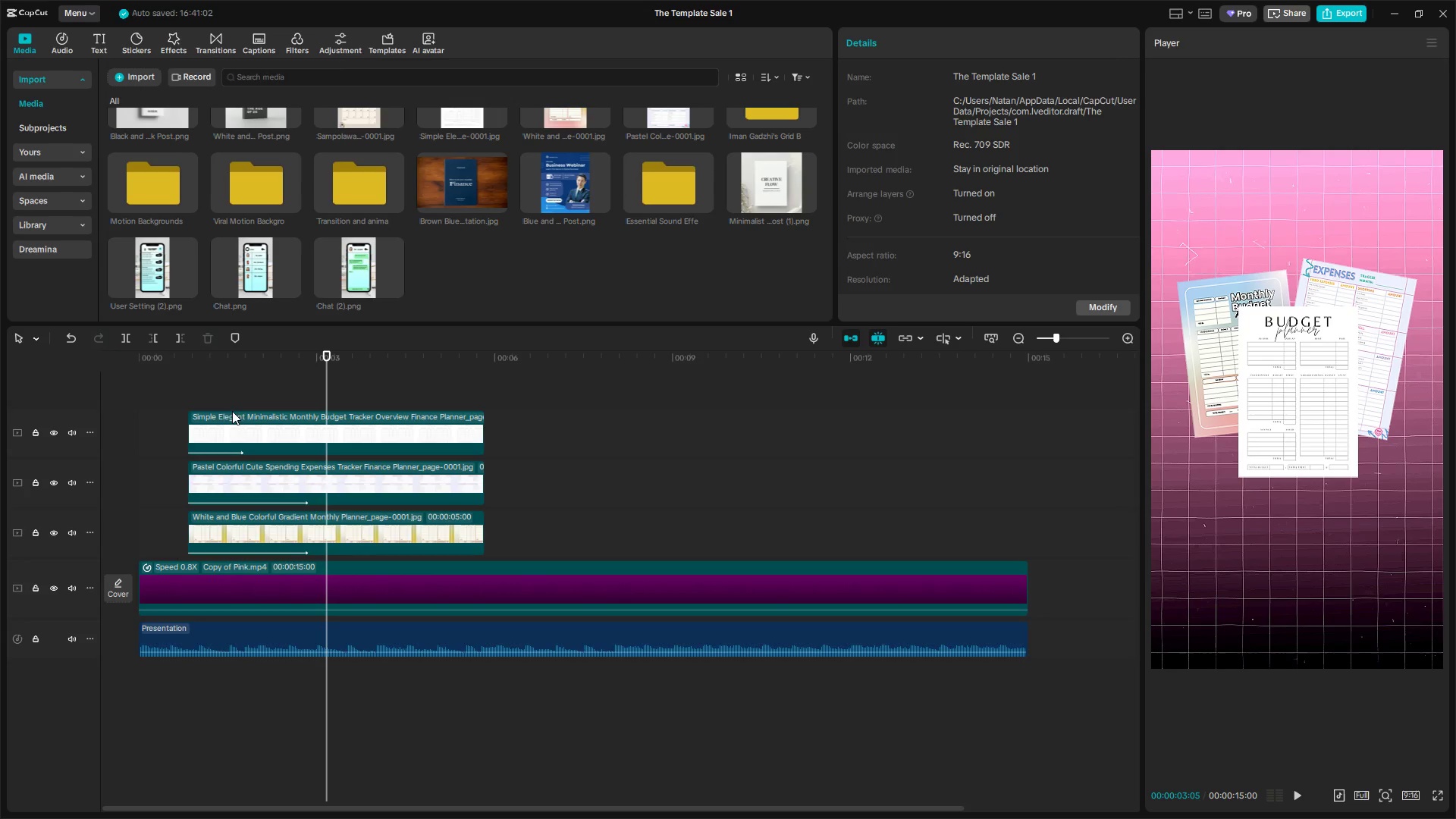 
left_click_drag(start_coordinate=[212, 397], to_coordinate=[467, 532])
 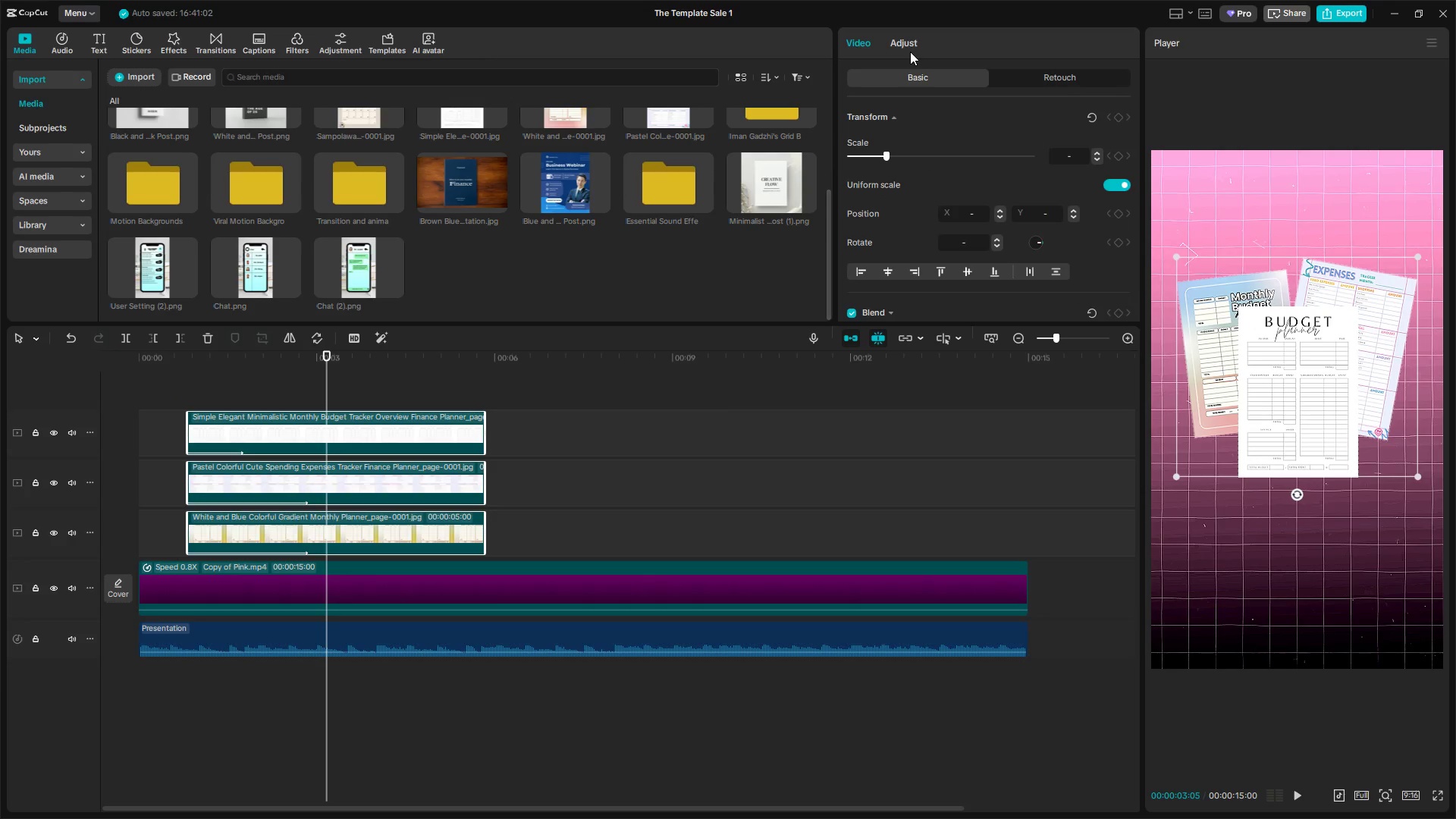 
left_click([367, 401])
 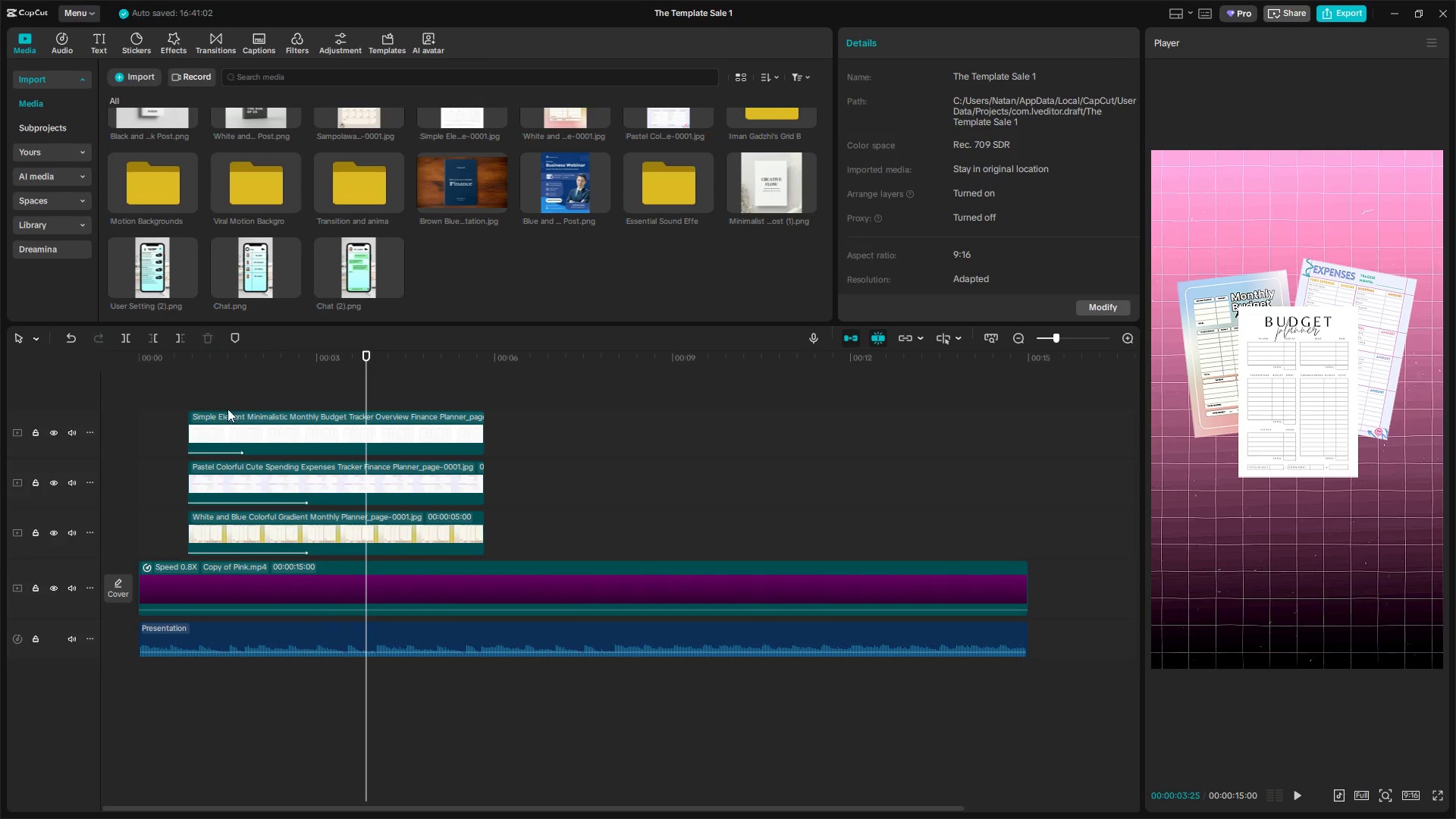 
left_click_drag(start_coordinate=[227, 405], to_coordinate=[259, 453])
 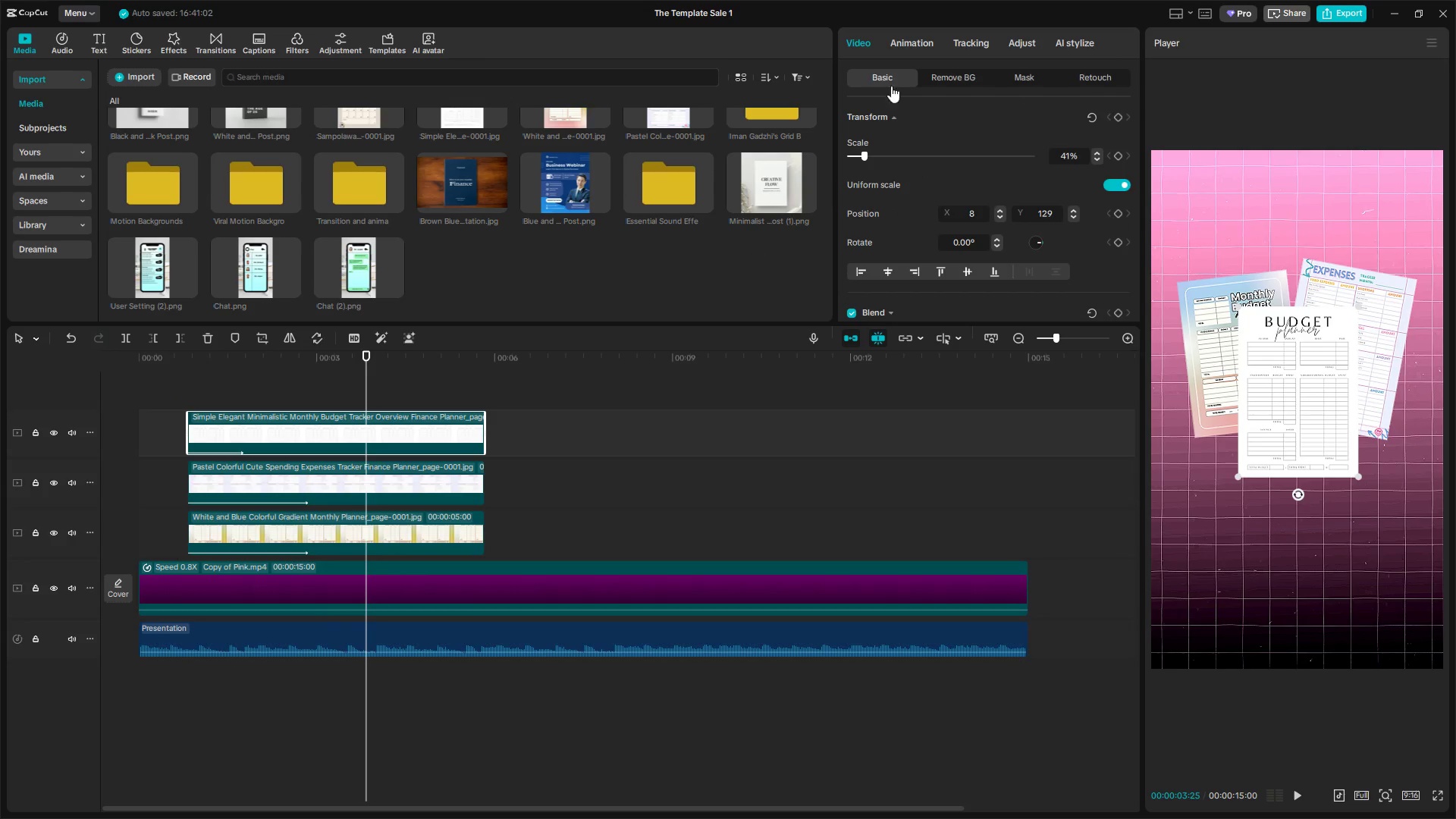 
left_click([925, 39])
 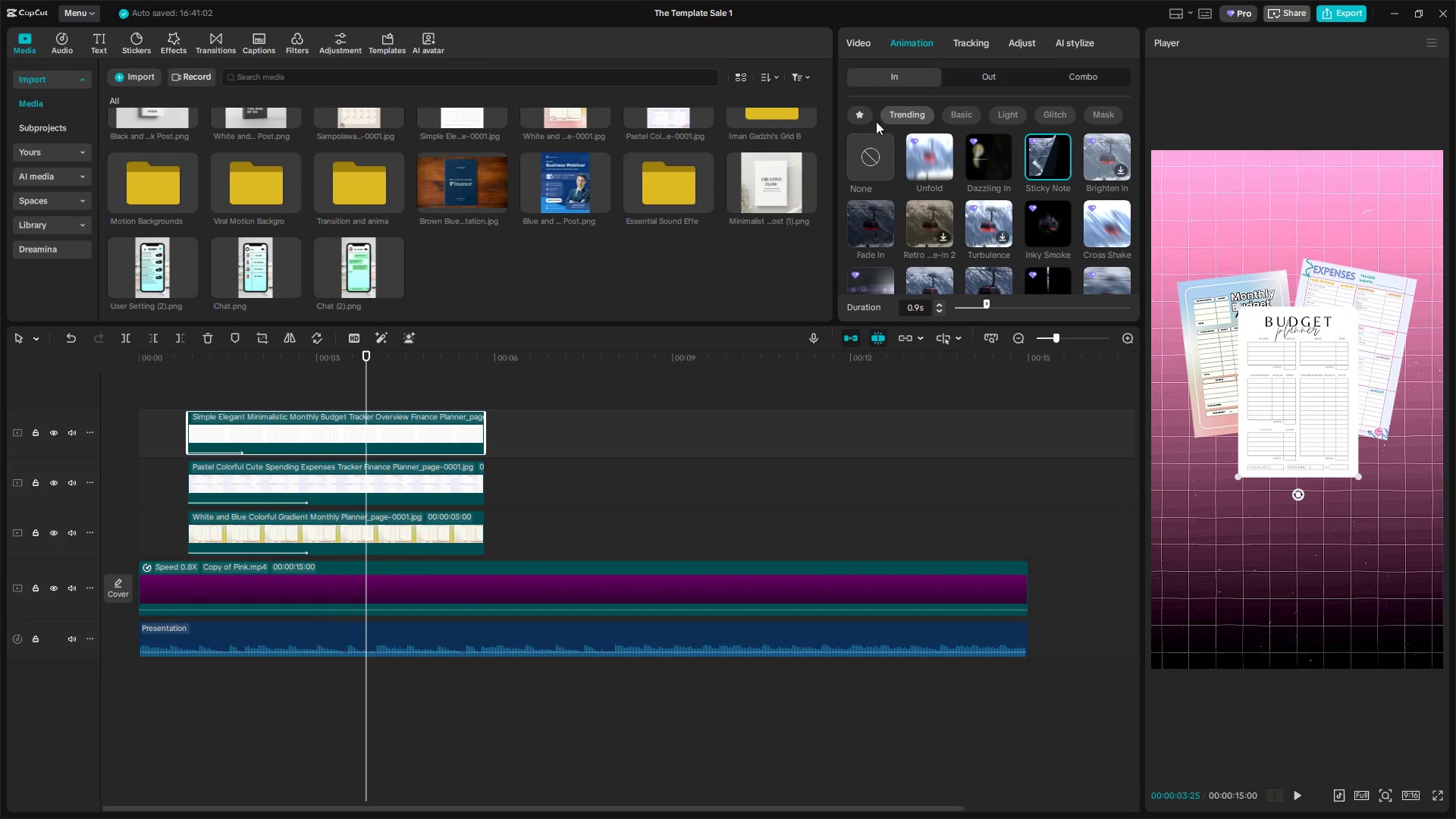 
left_click([868, 152])
 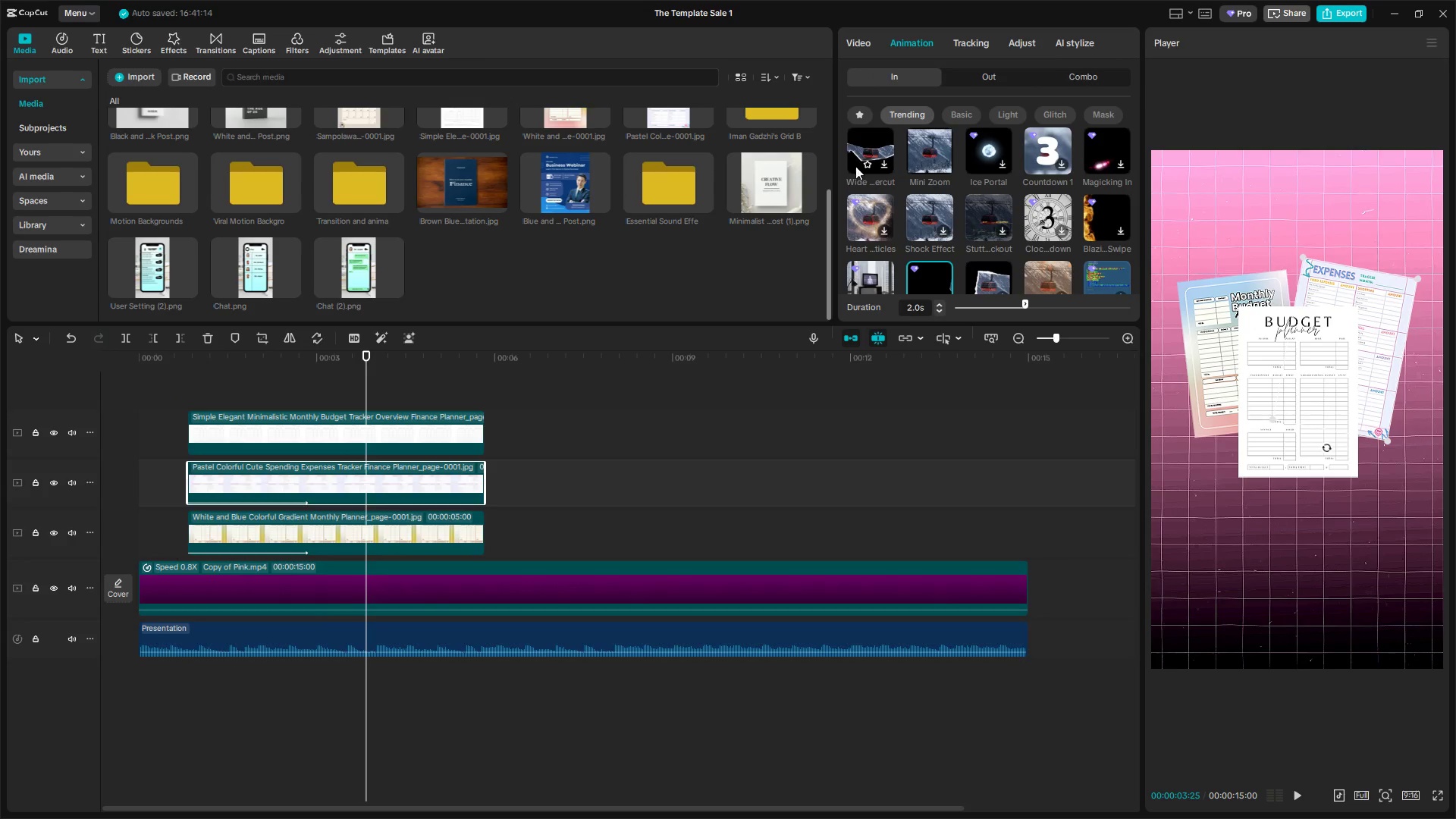 
left_click([879, 162])
 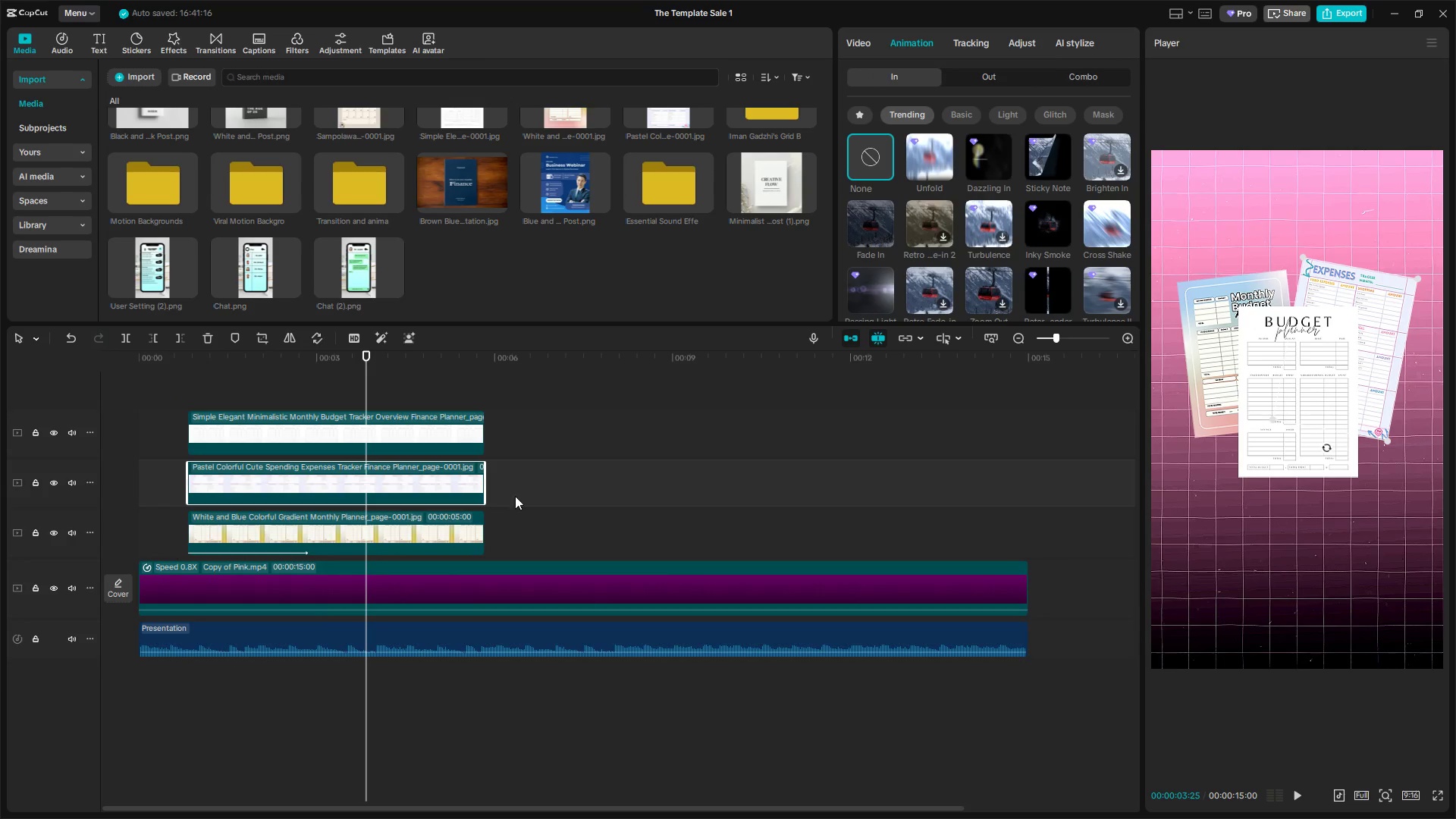 
scroll: coordinate [886, 209], scroll_direction: up, amount: 11.0
 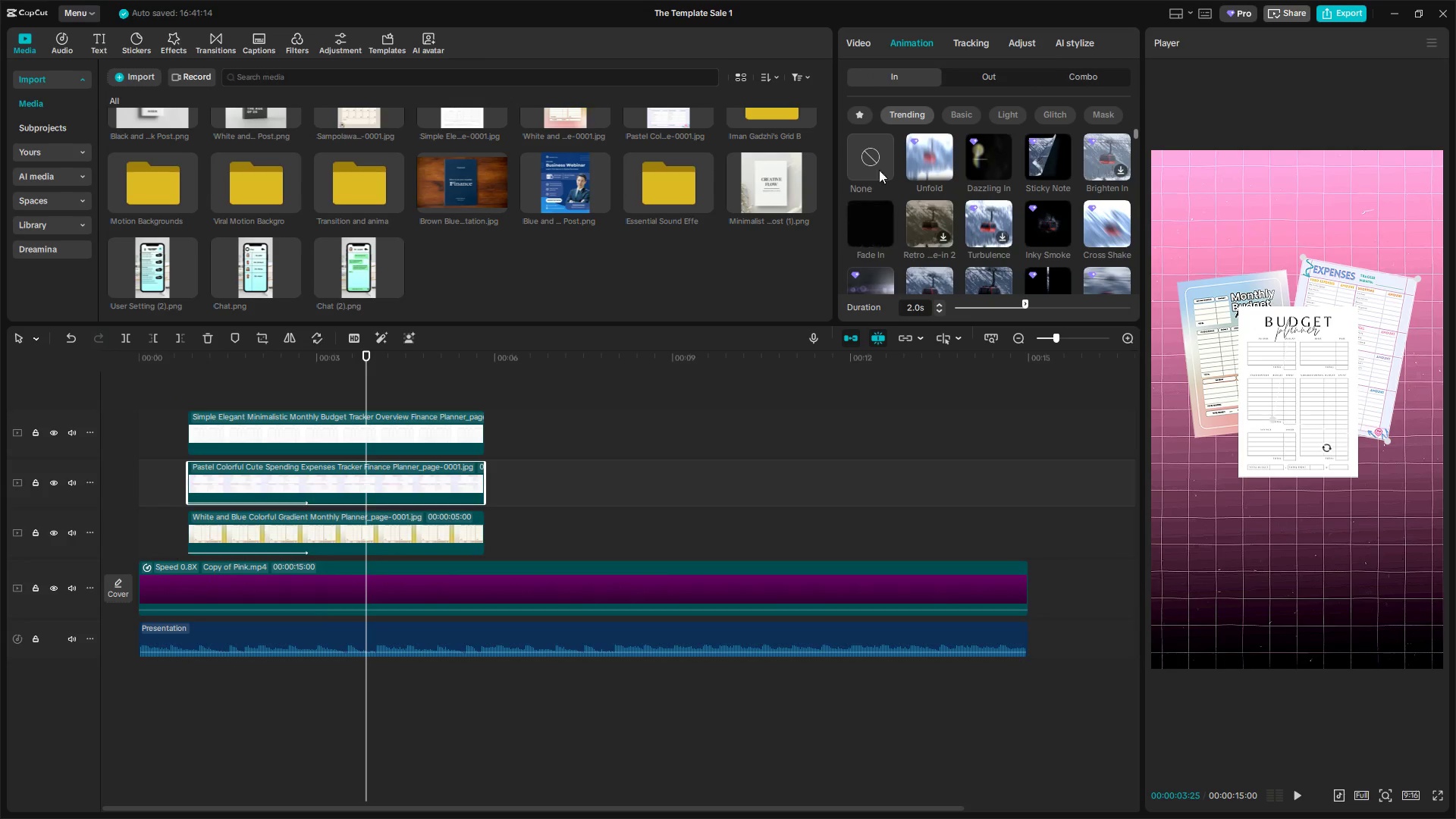 
left_click([444, 519])
 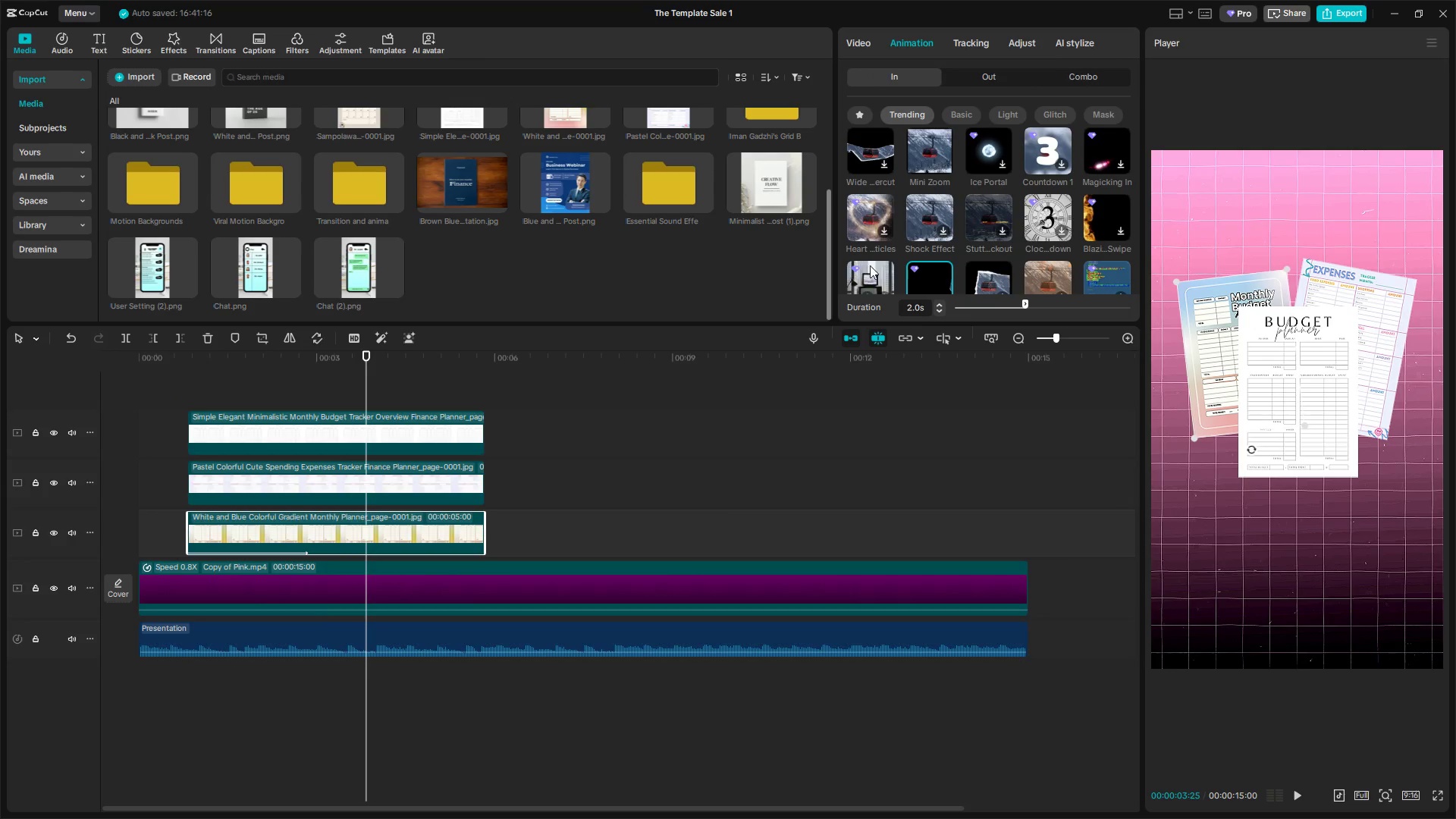 
scroll: coordinate [894, 241], scroll_direction: up, amount: 7.0
 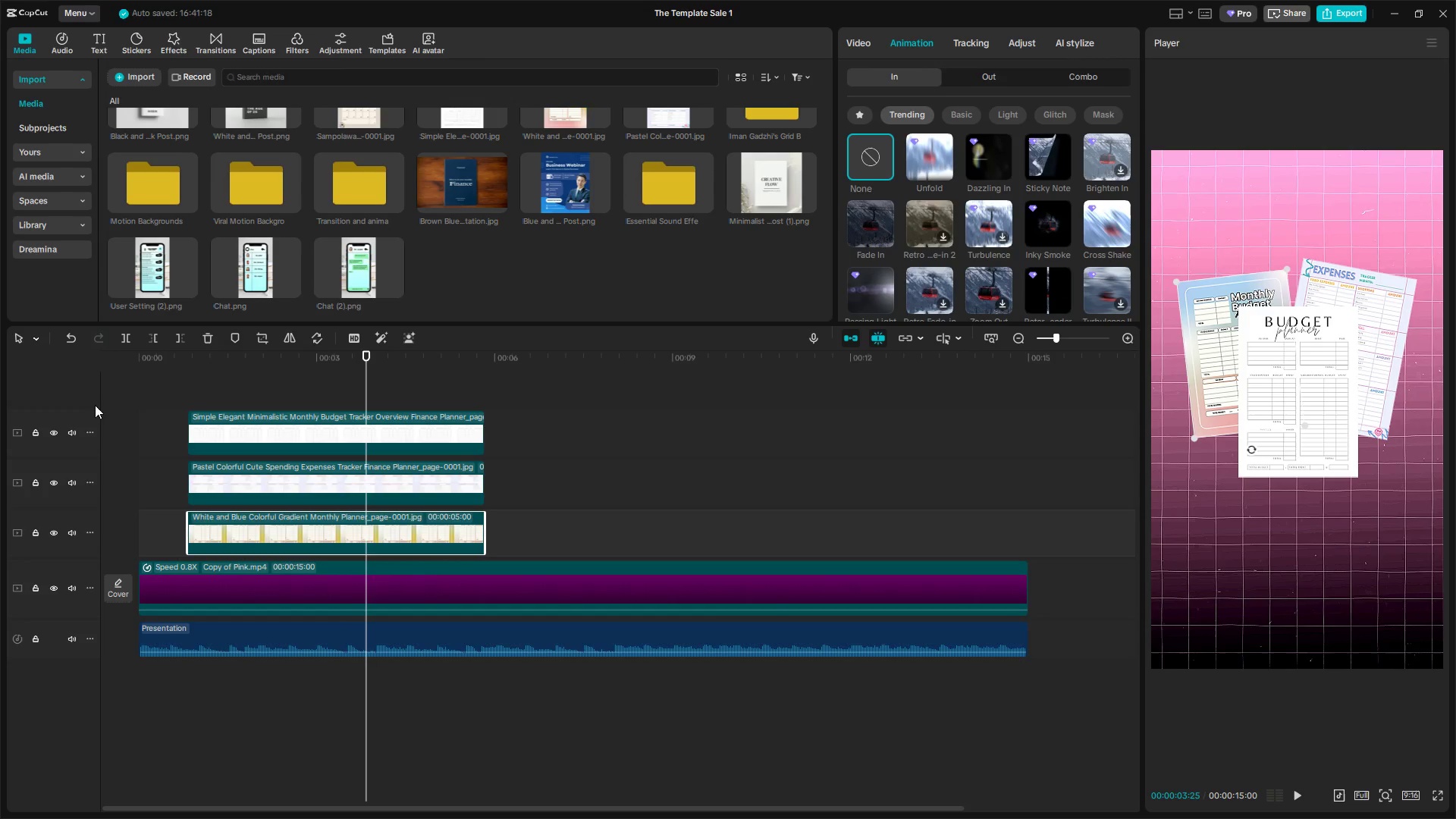 
double_click([190, 391])
 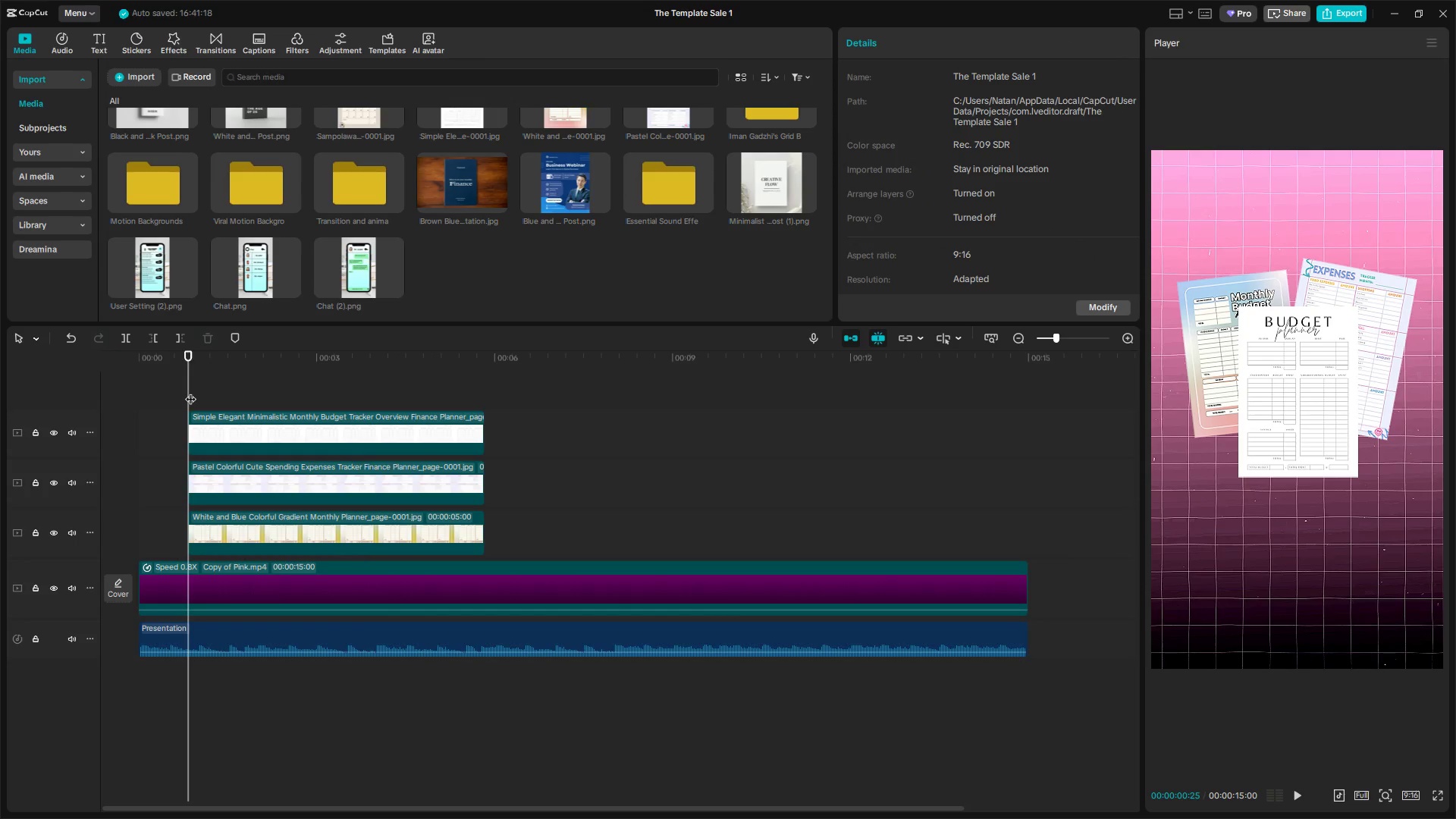 
key(Space)
 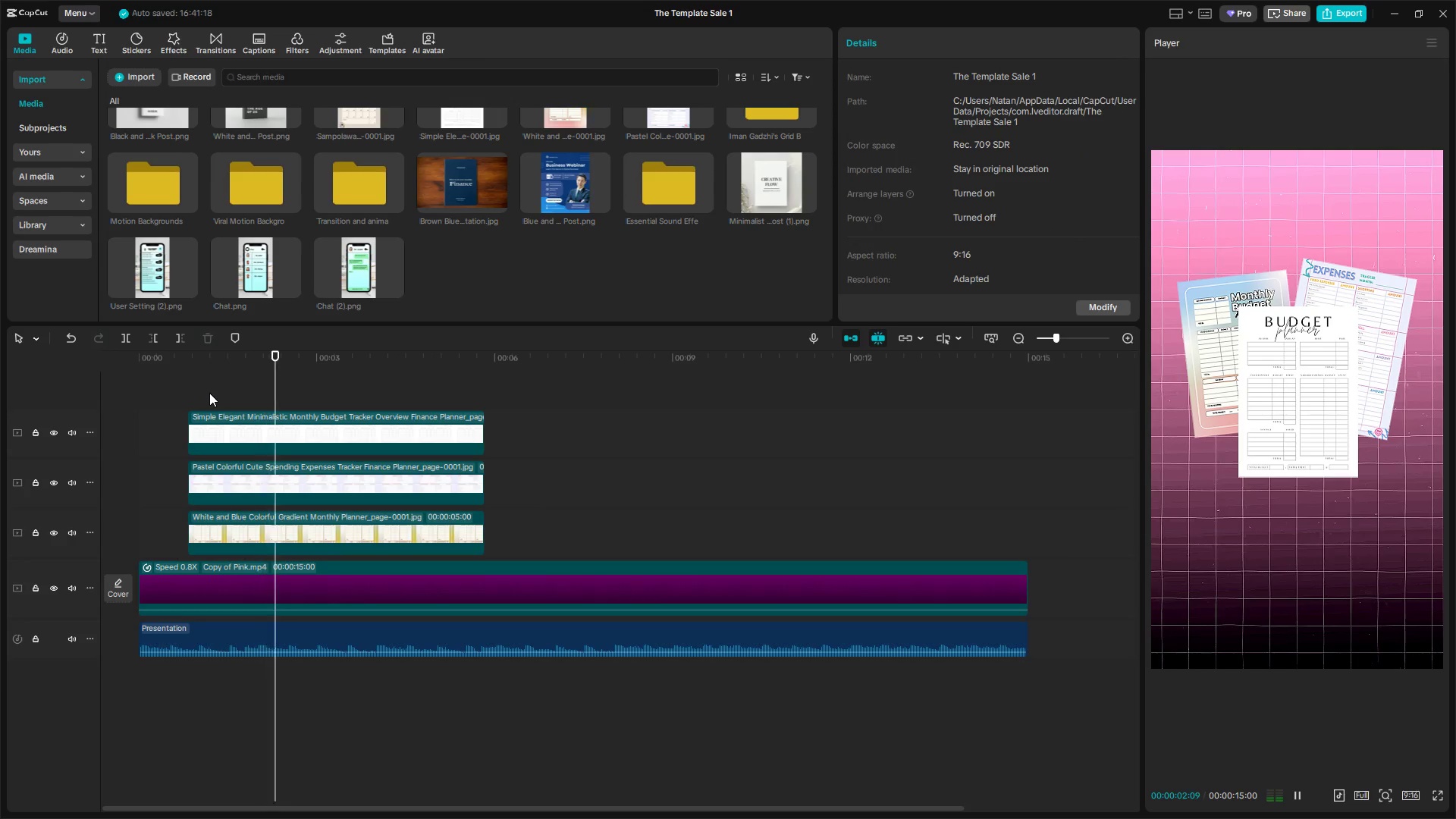 
key(Space)
 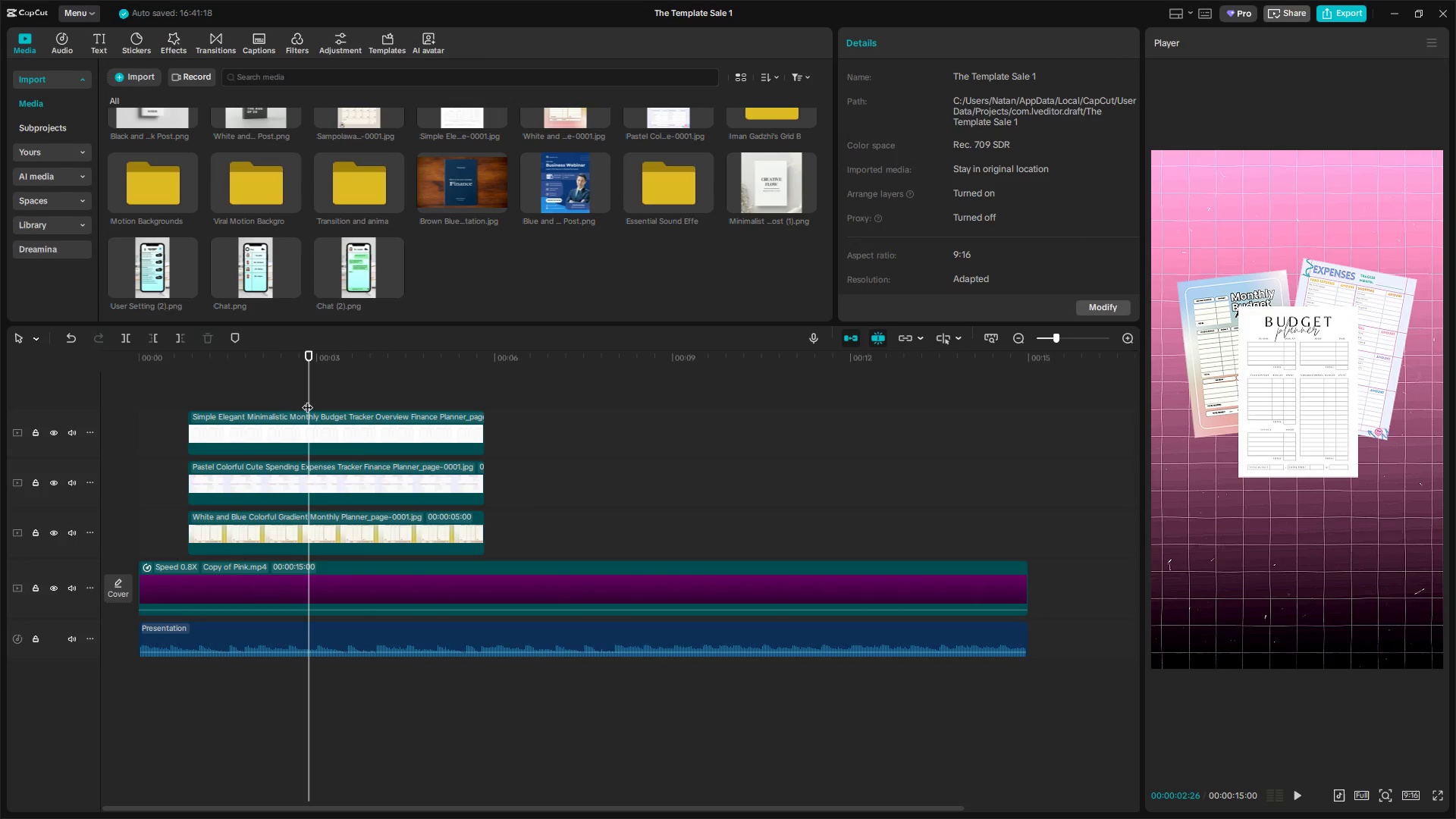 
left_click_drag(start_coordinate=[356, 396], to_coordinate=[394, 532])
 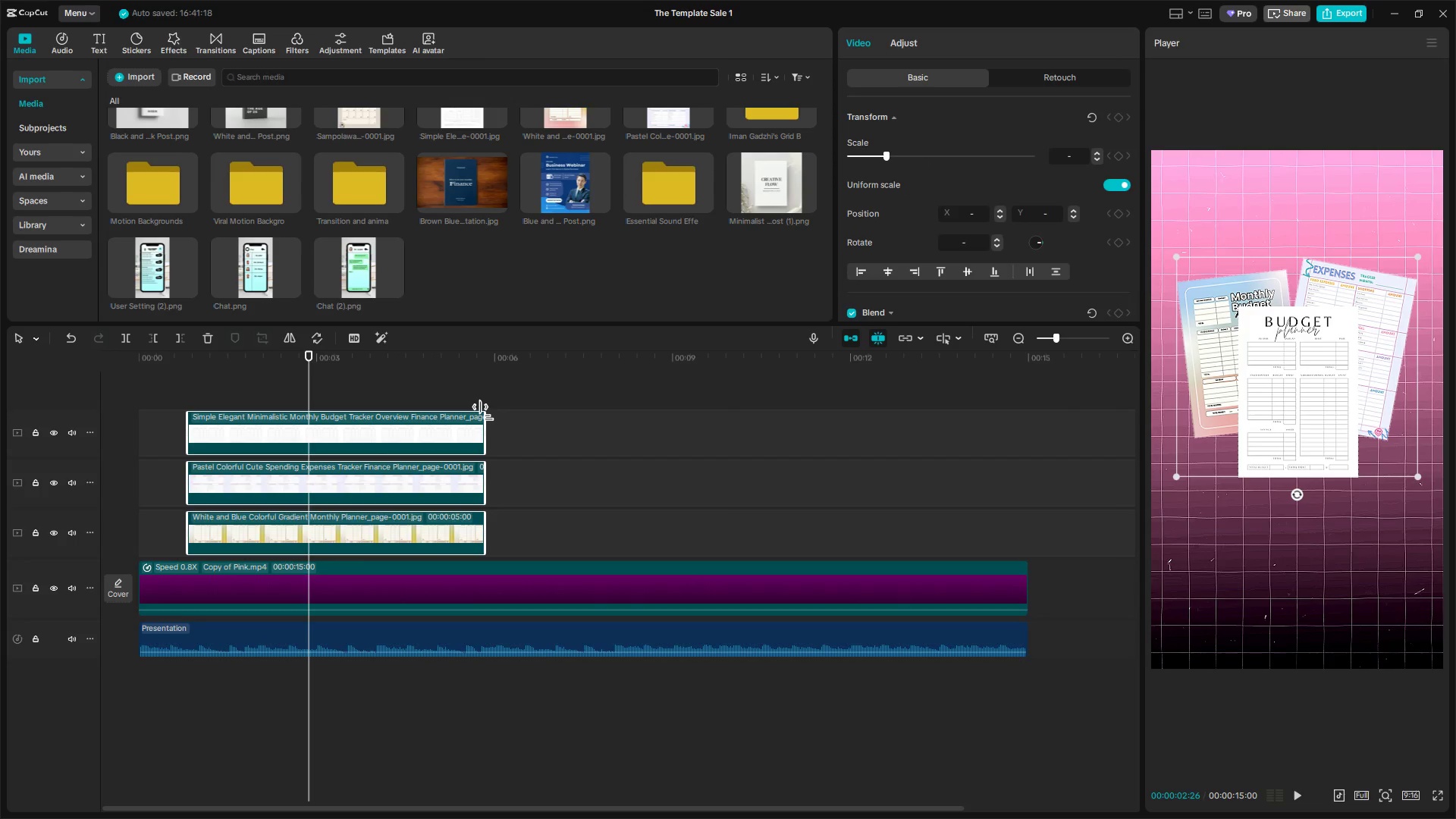 
key(Alt+G)
 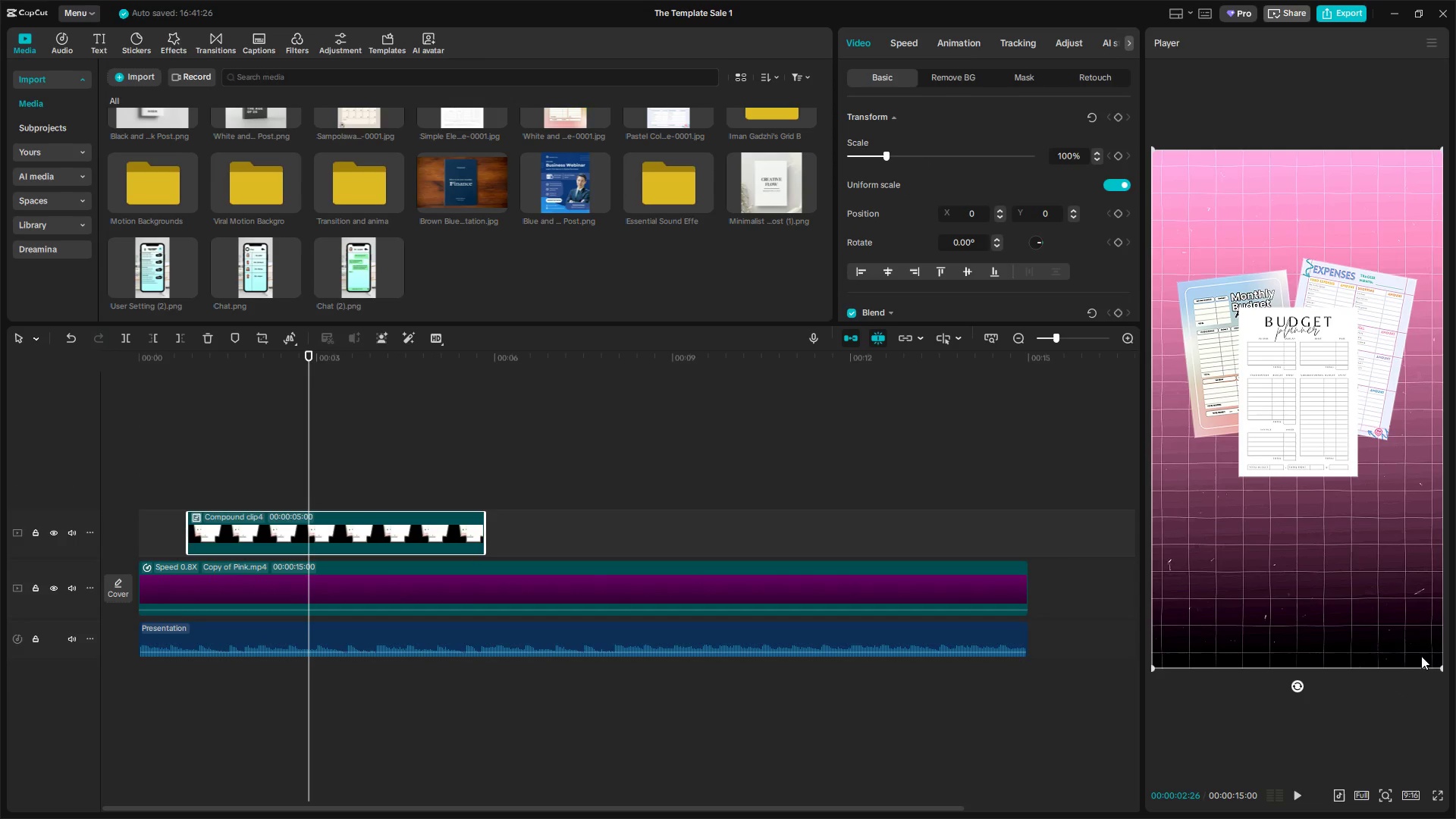 
left_click([225, 489])
 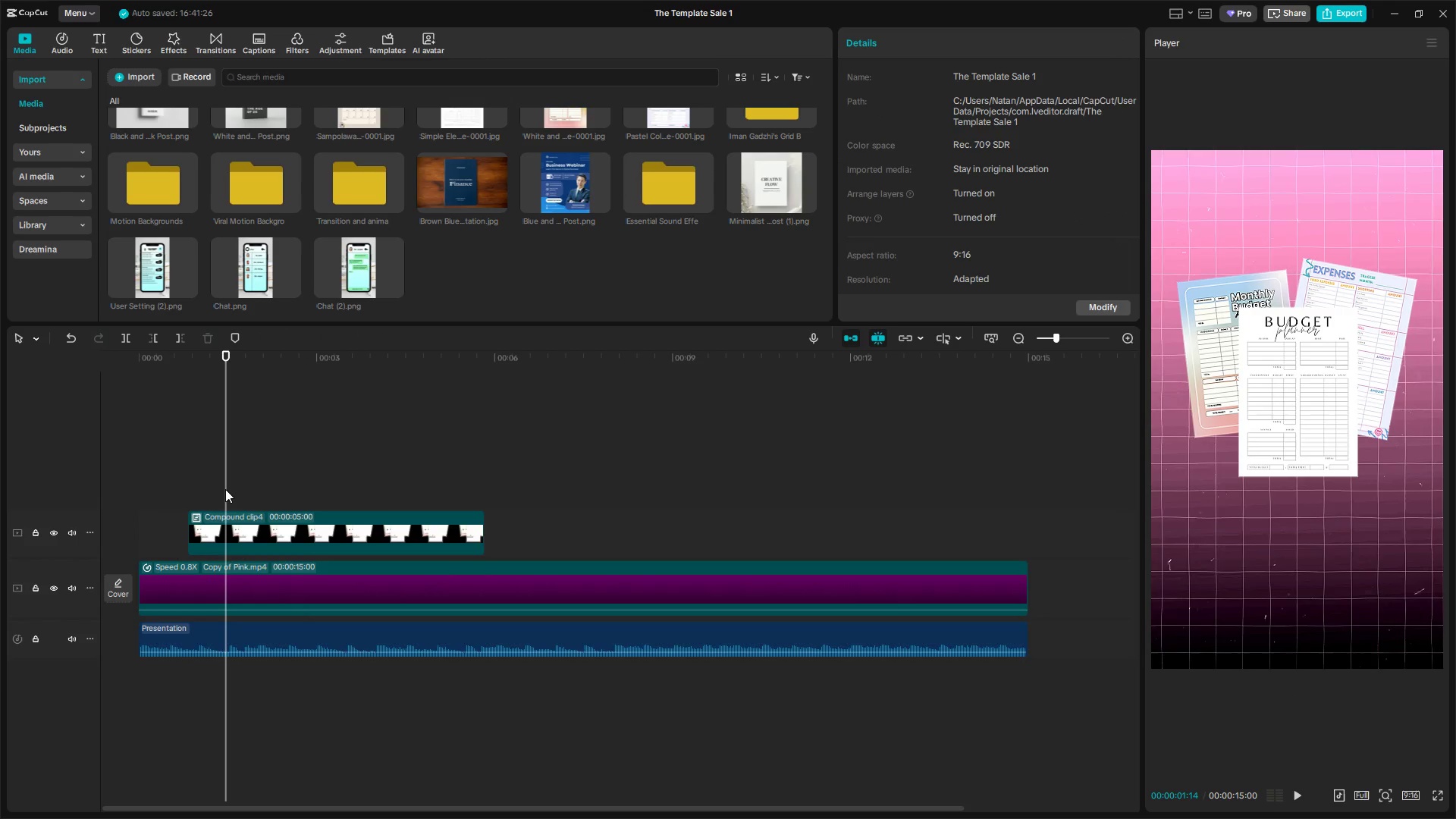 
left_click_drag(start_coordinate=[225, 489], to_coordinate=[191, 492])
 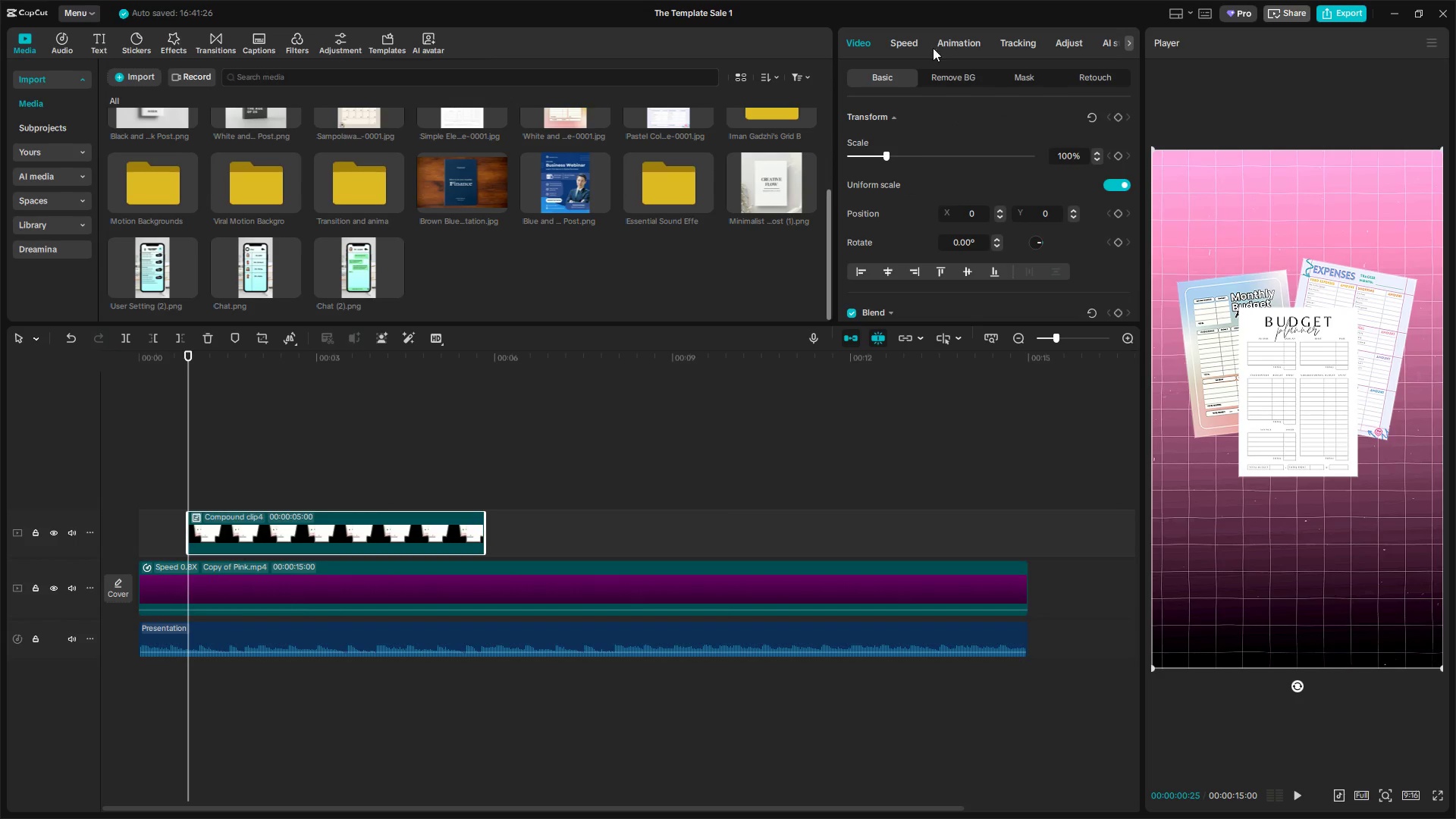 
left_click([986, 44])
 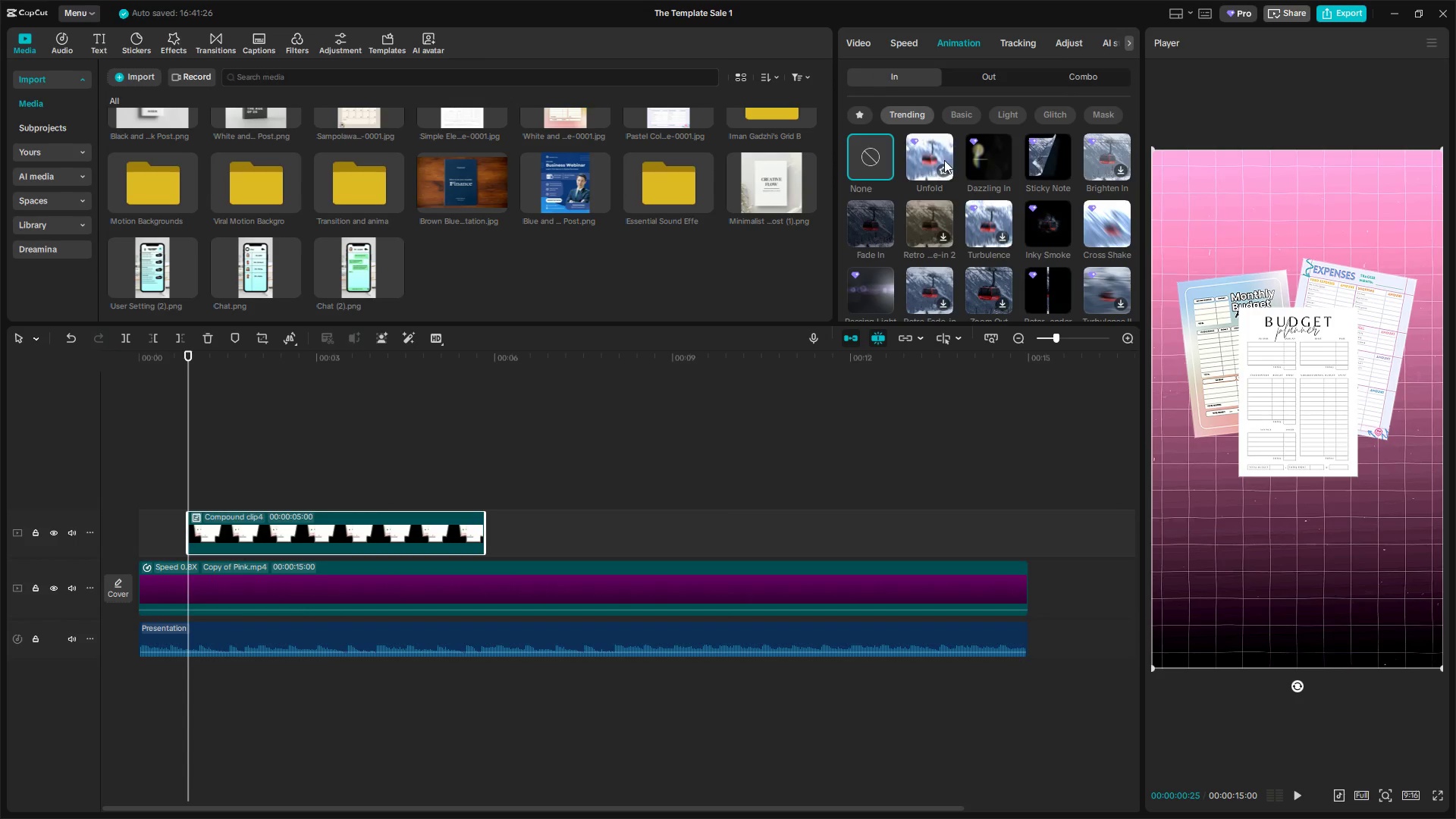 
left_click([1053, 152])
 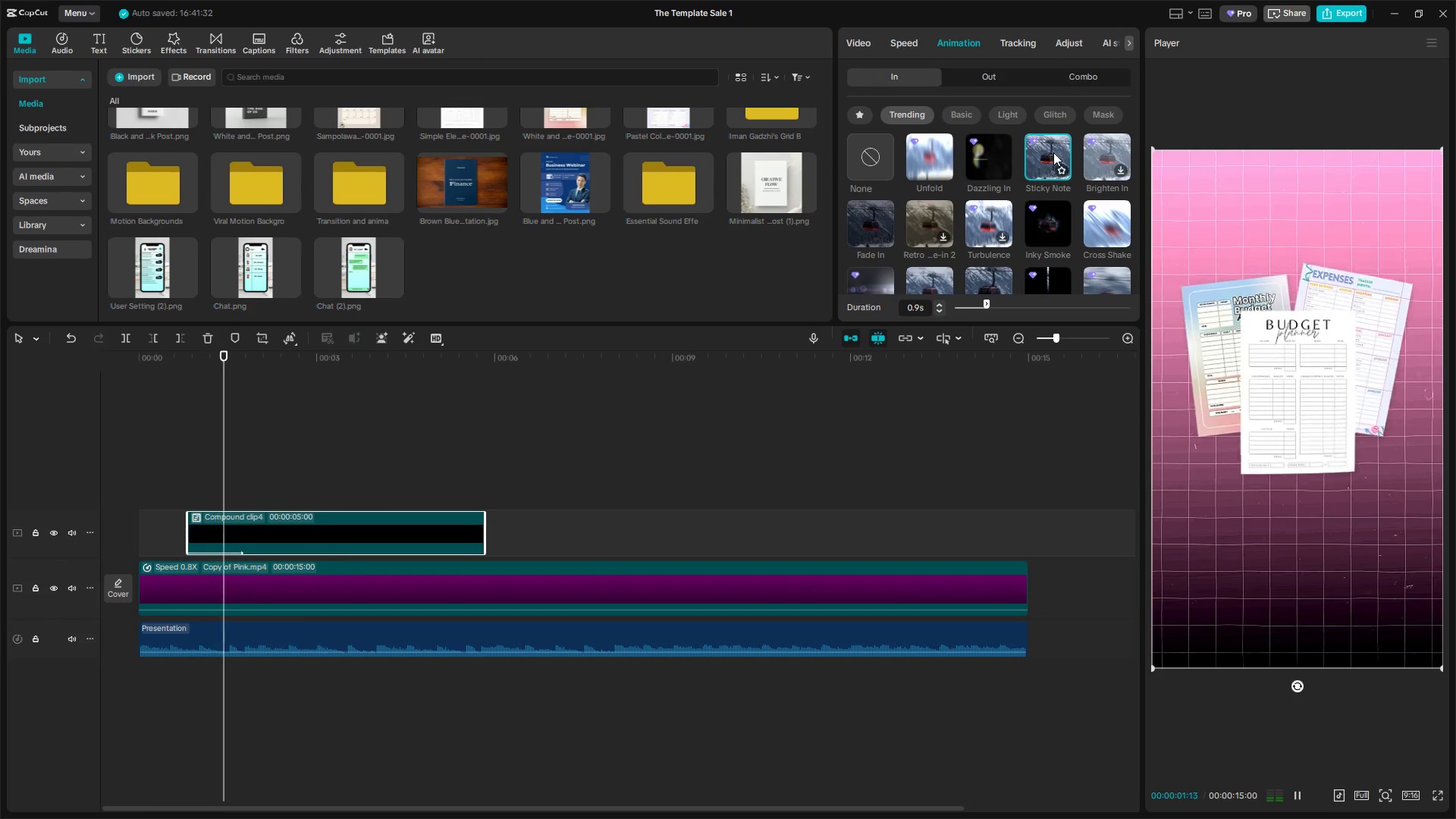 
left_click([928, 204])
 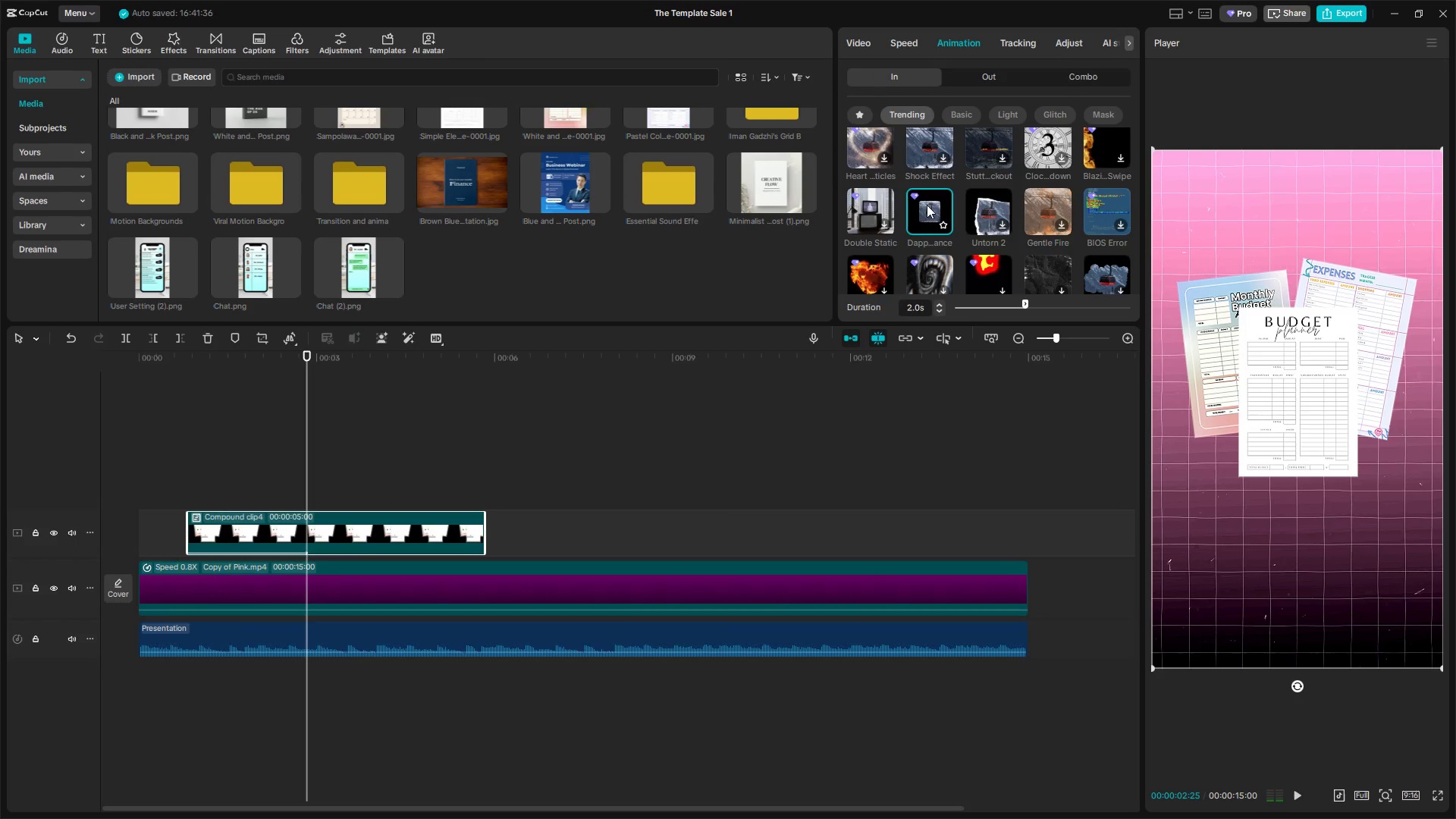 
scroll: coordinate [1053, 208], scroll_direction: down, amount: 8.0
 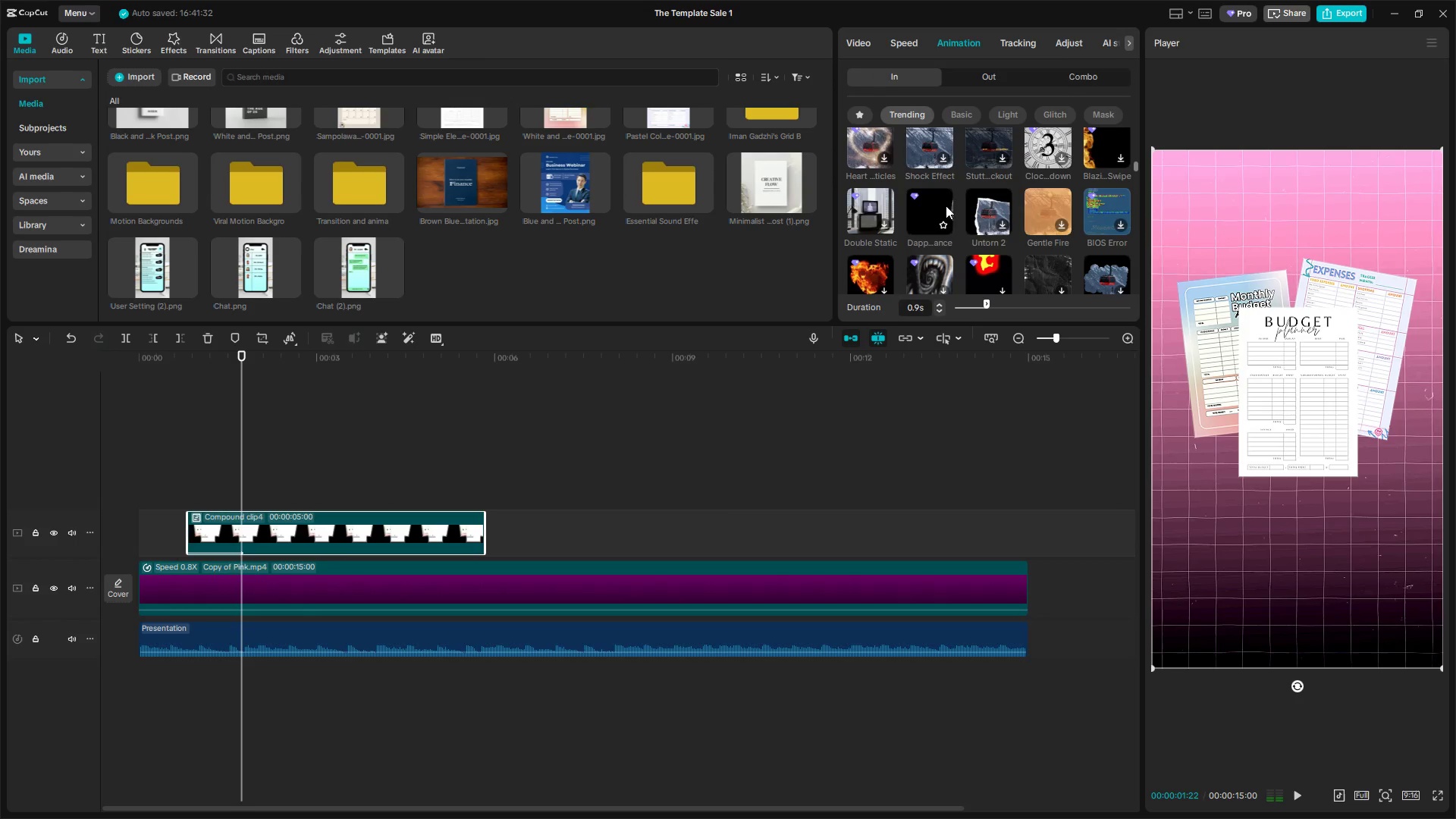 
left_click_drag(start_coordinate=[485, 530], to_coordinate=[636, 539])
 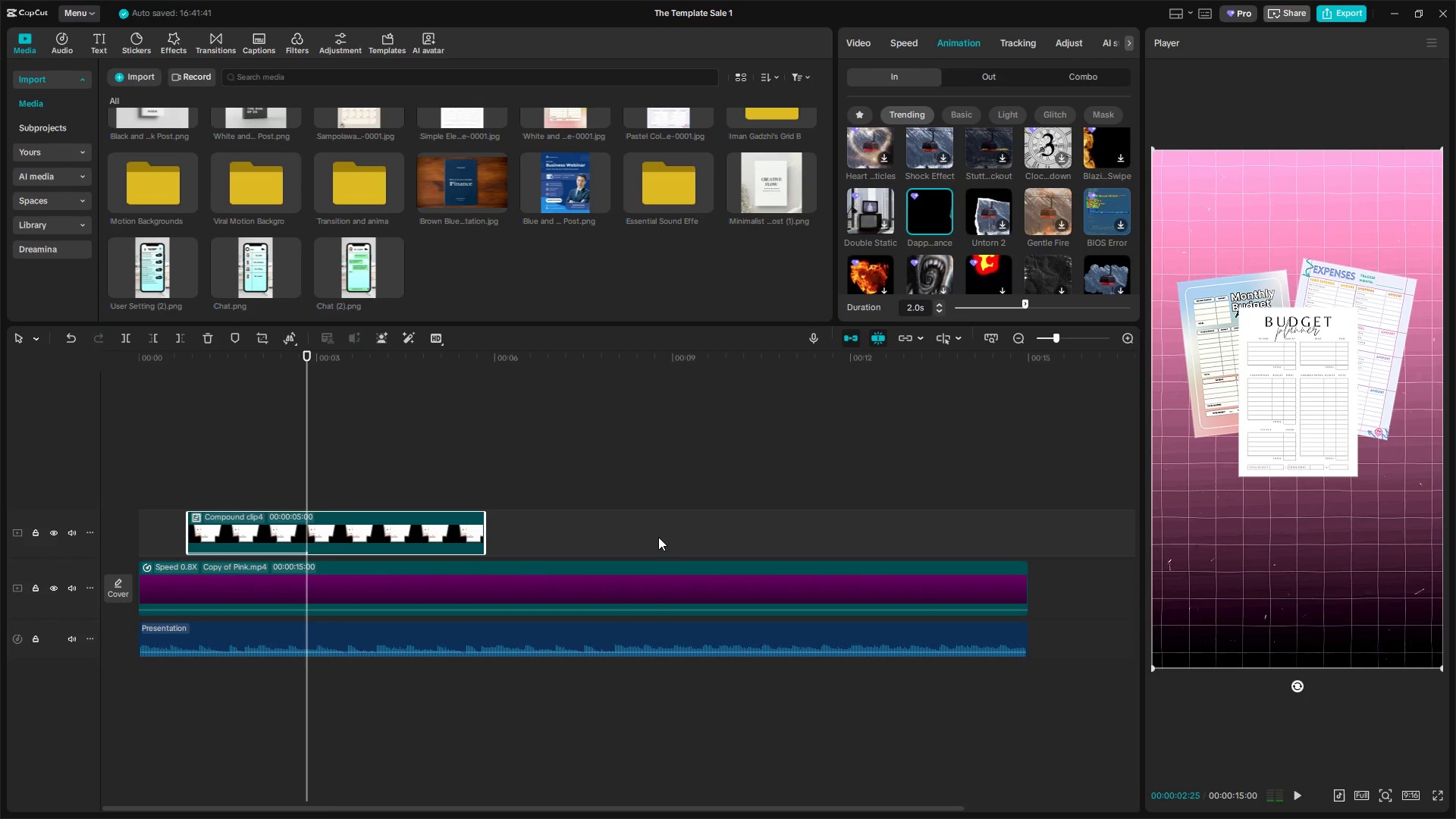 
key(Control+Z)
 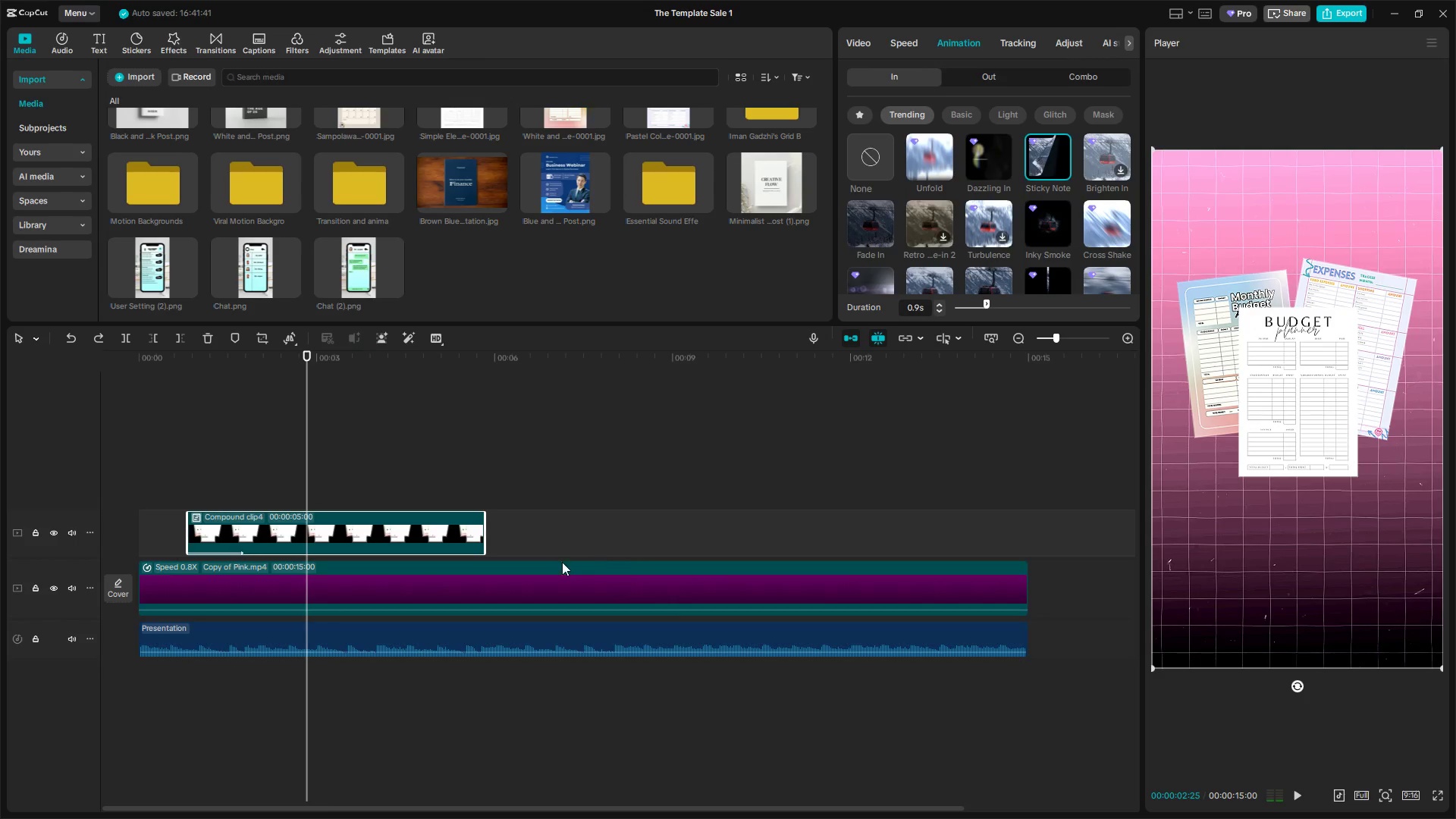 
key(Control+Z)
 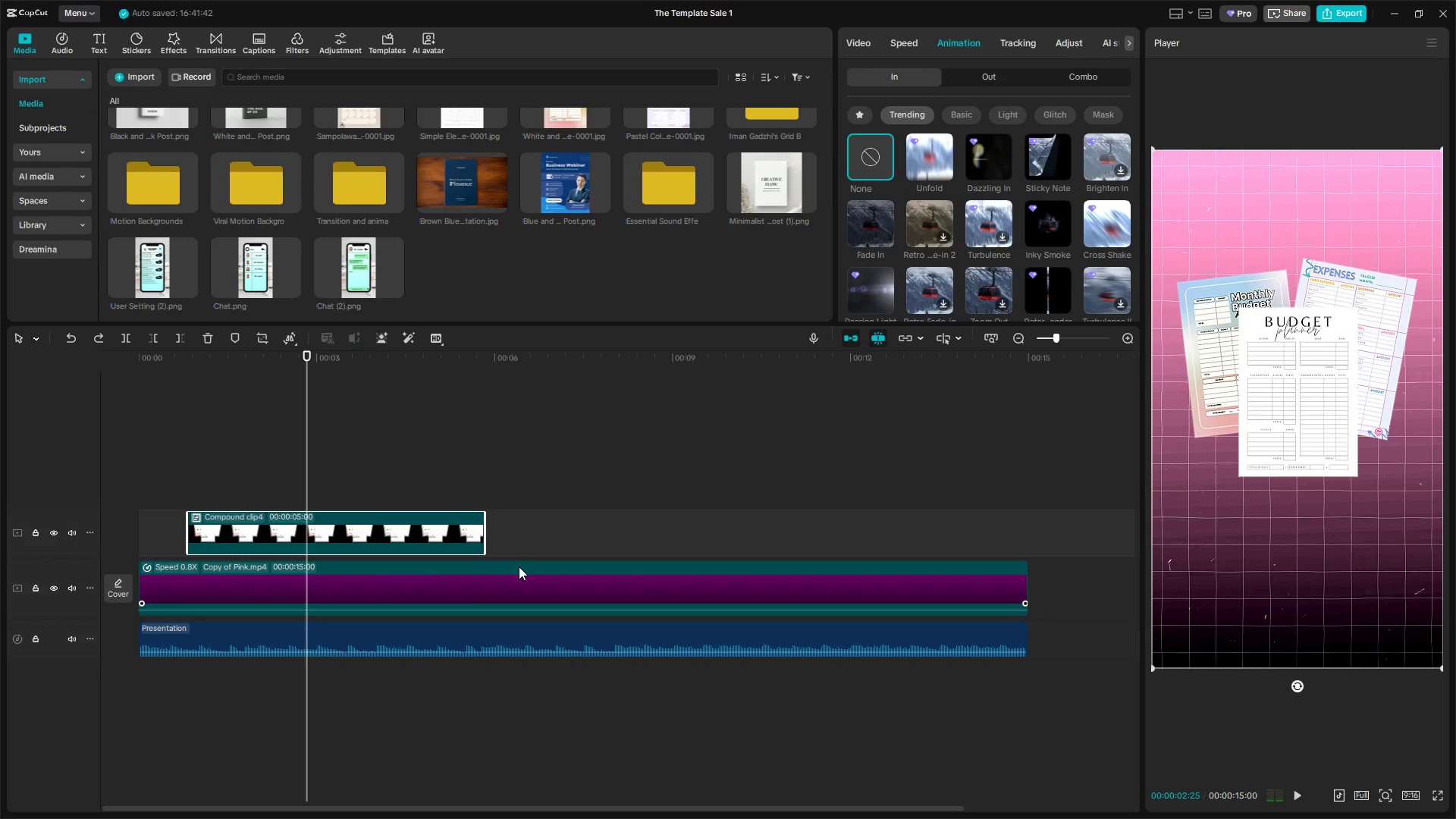 
key(Control+Z)
 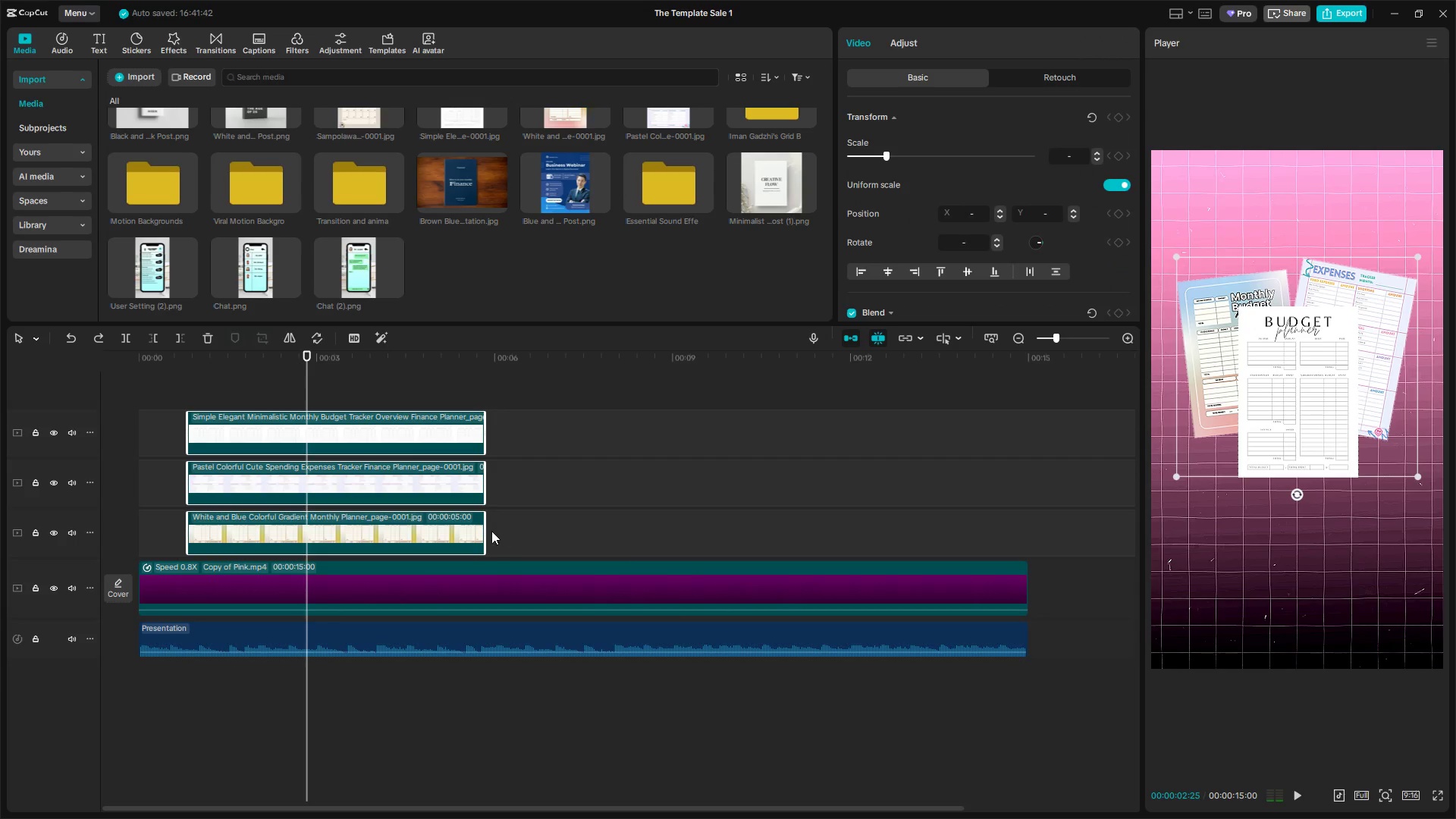 
left_click_drag(start_coordinate=[485, 531], to_coordinate=[1024, 547])
 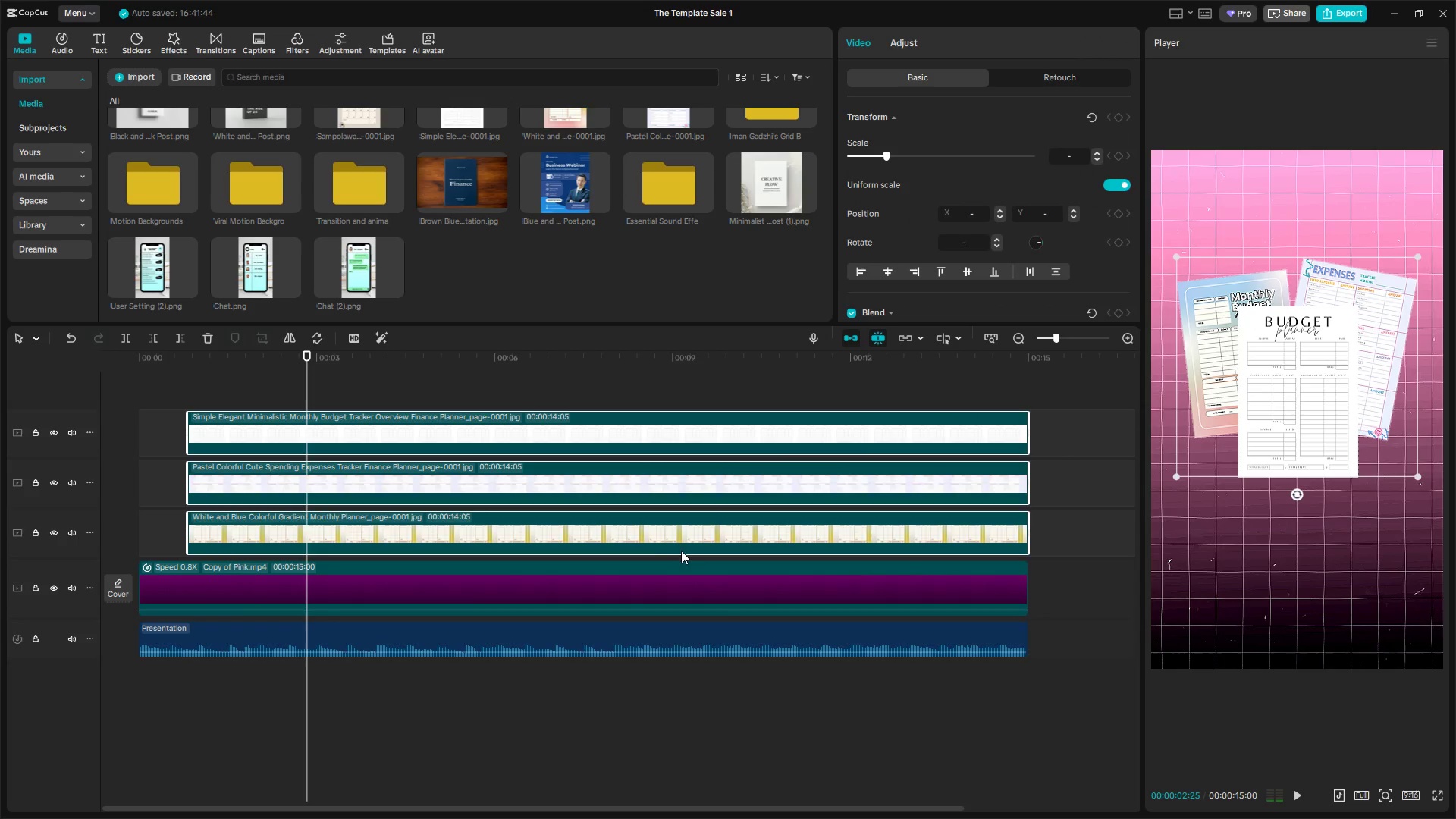 
hold_key(key=ControlLeft, duration=0.34)
scroll: coordinate [666, 546], scroll_direction: down, amount: 8.0
 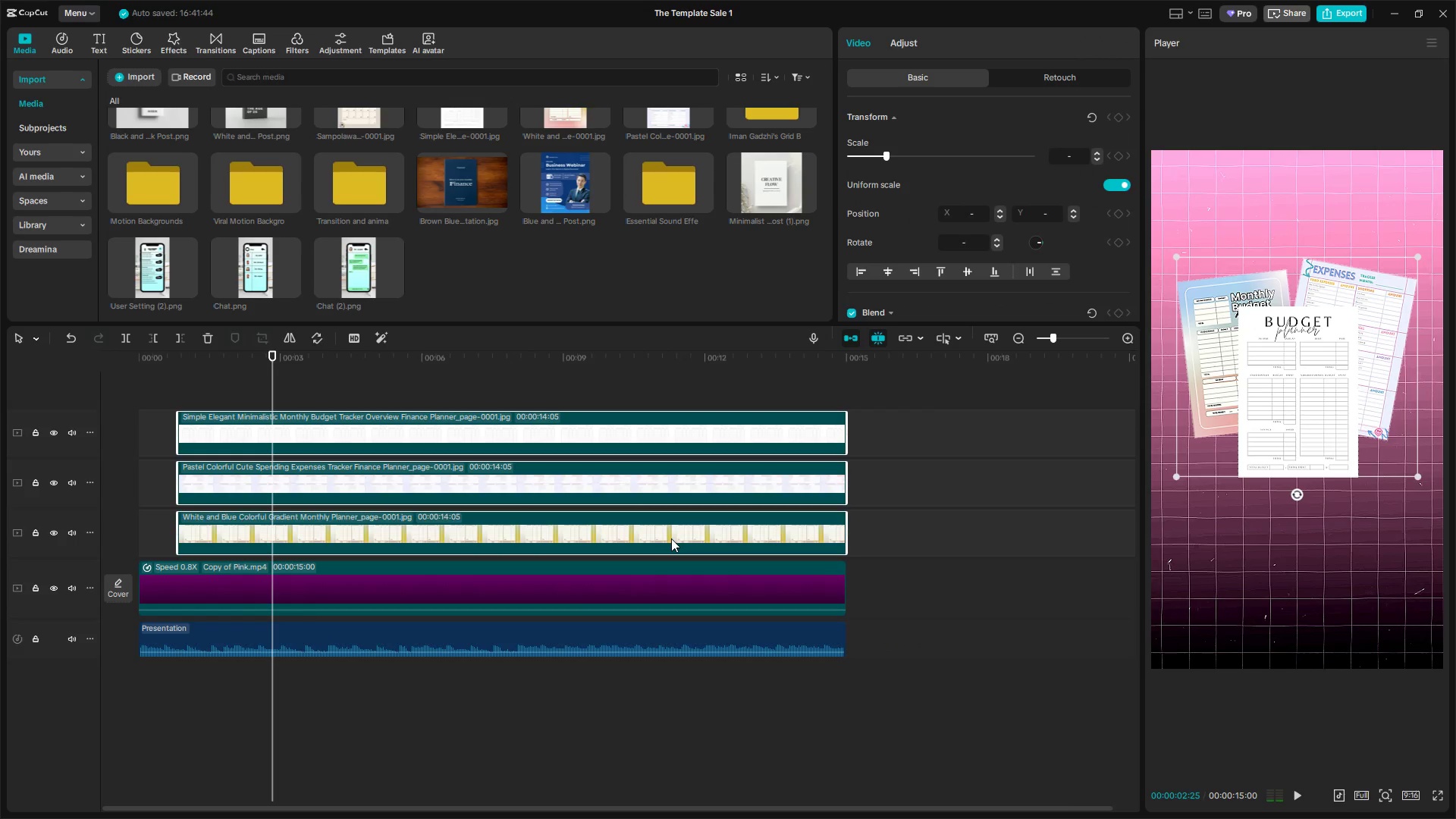 
wait(83.23)
 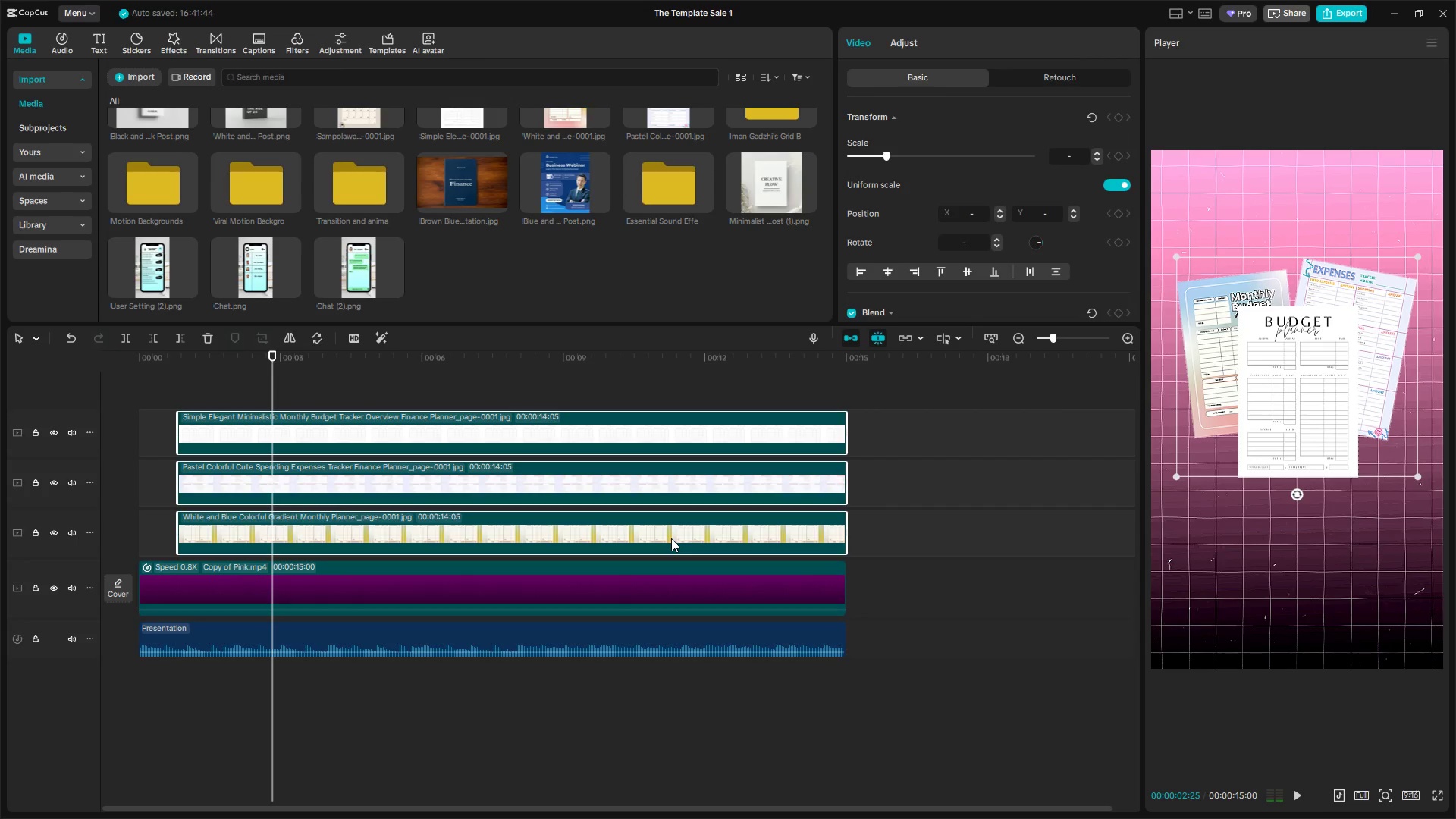 
left_click_drag(start_coordinate=[177, 394], to_coordinate=[421, 544])
 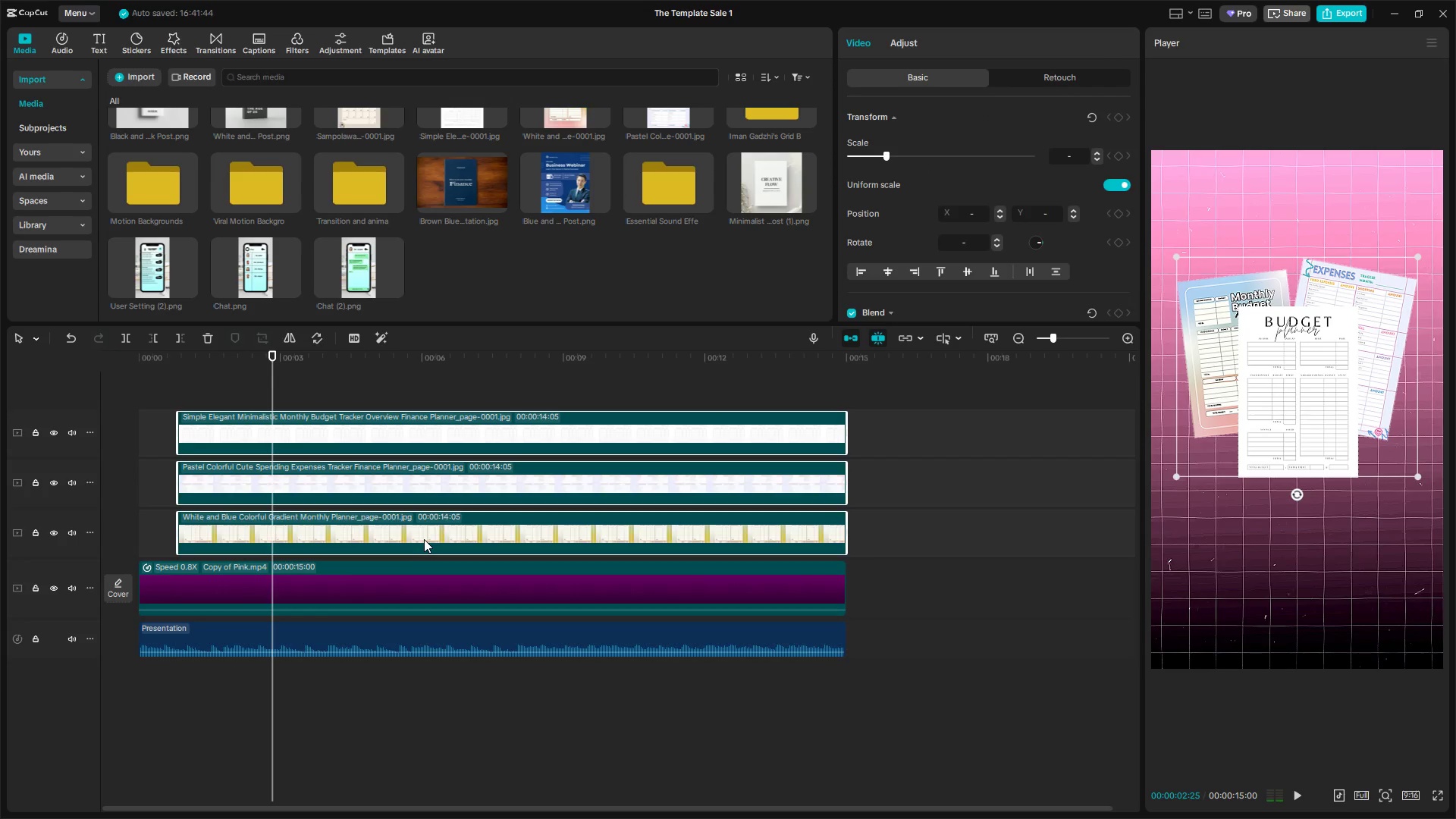 
key(Backspace)
 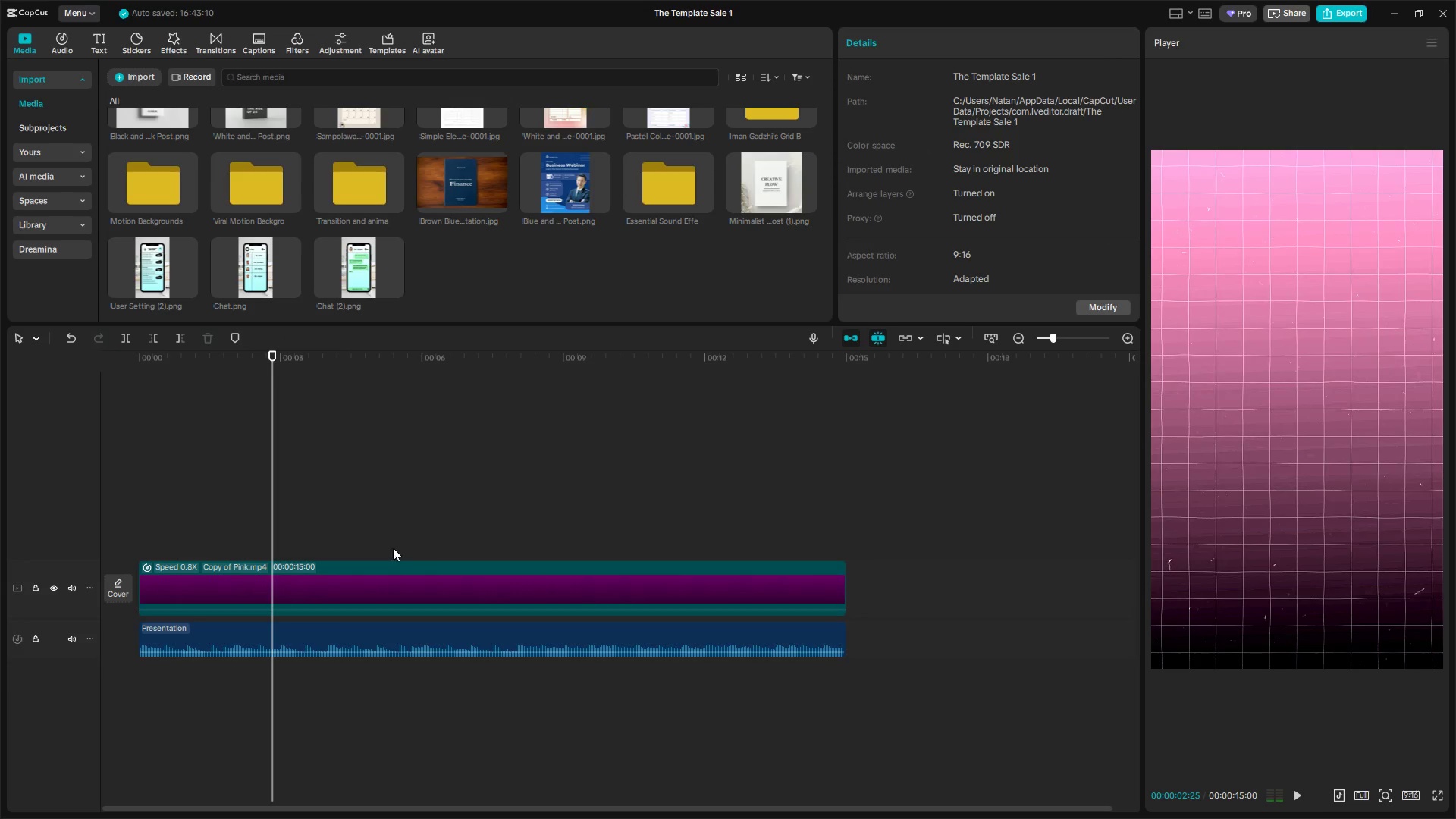 
left_click([350, 577])
 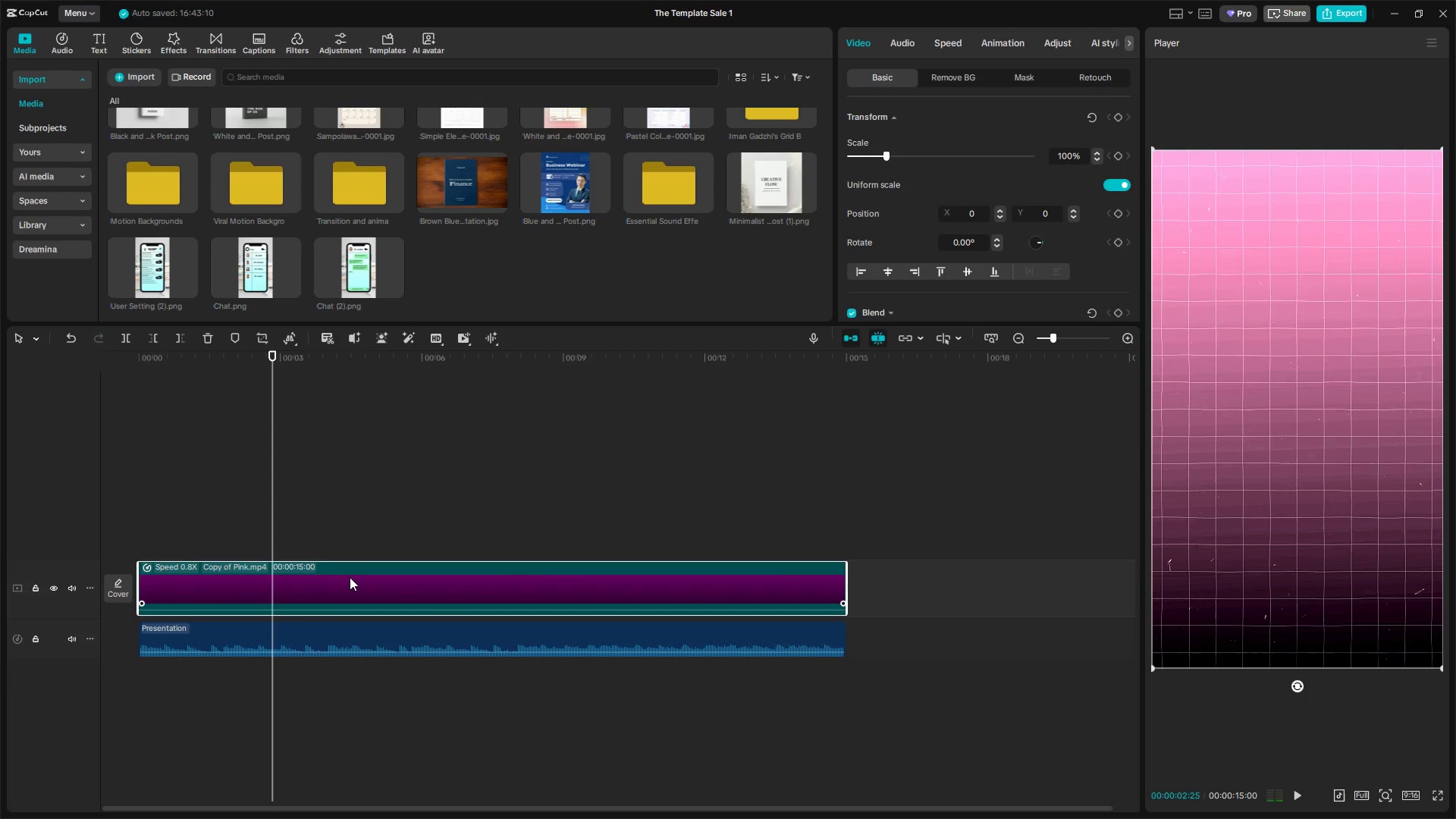 
key(Backspace)
 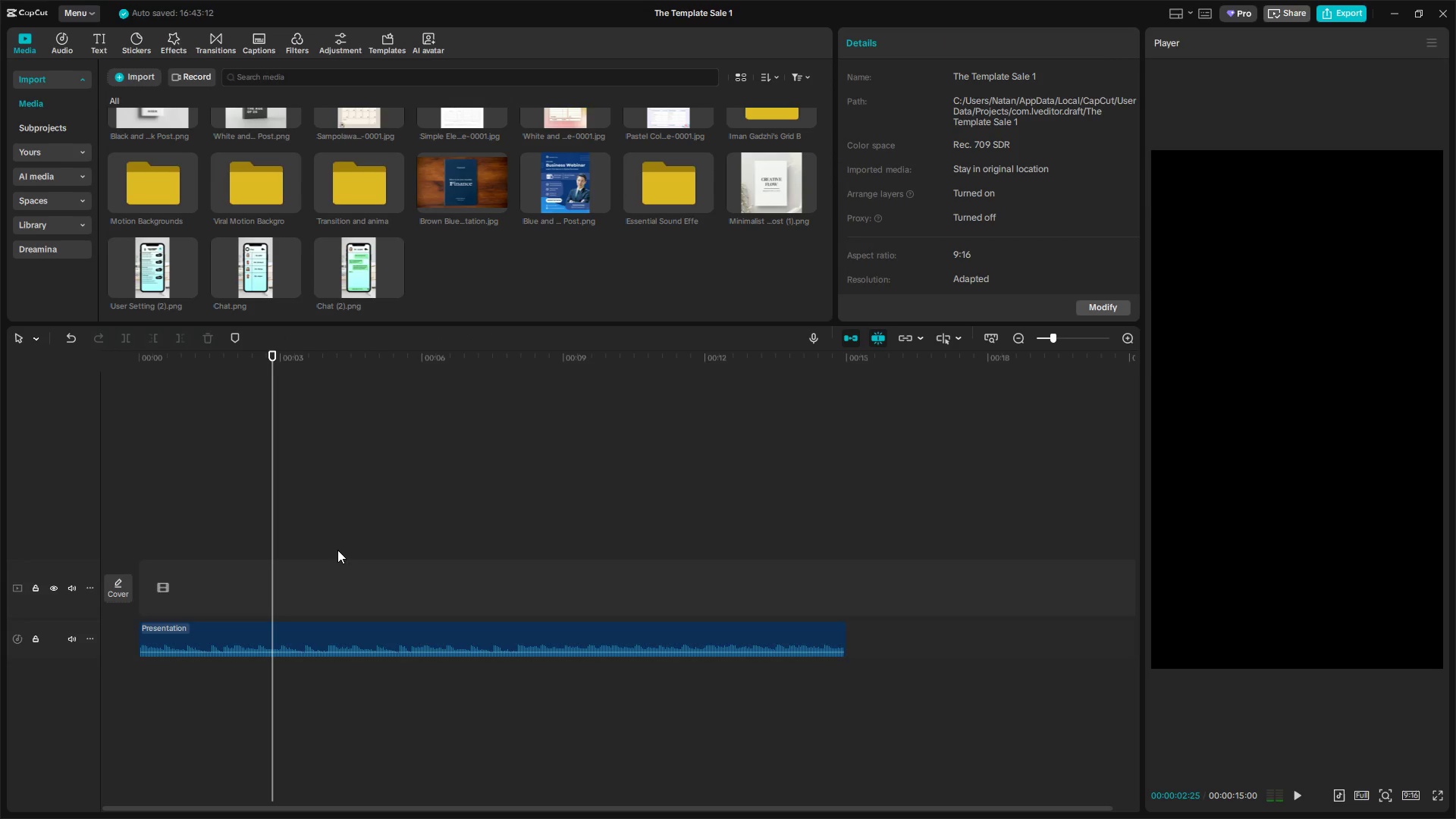 
left_click([138, 413])
 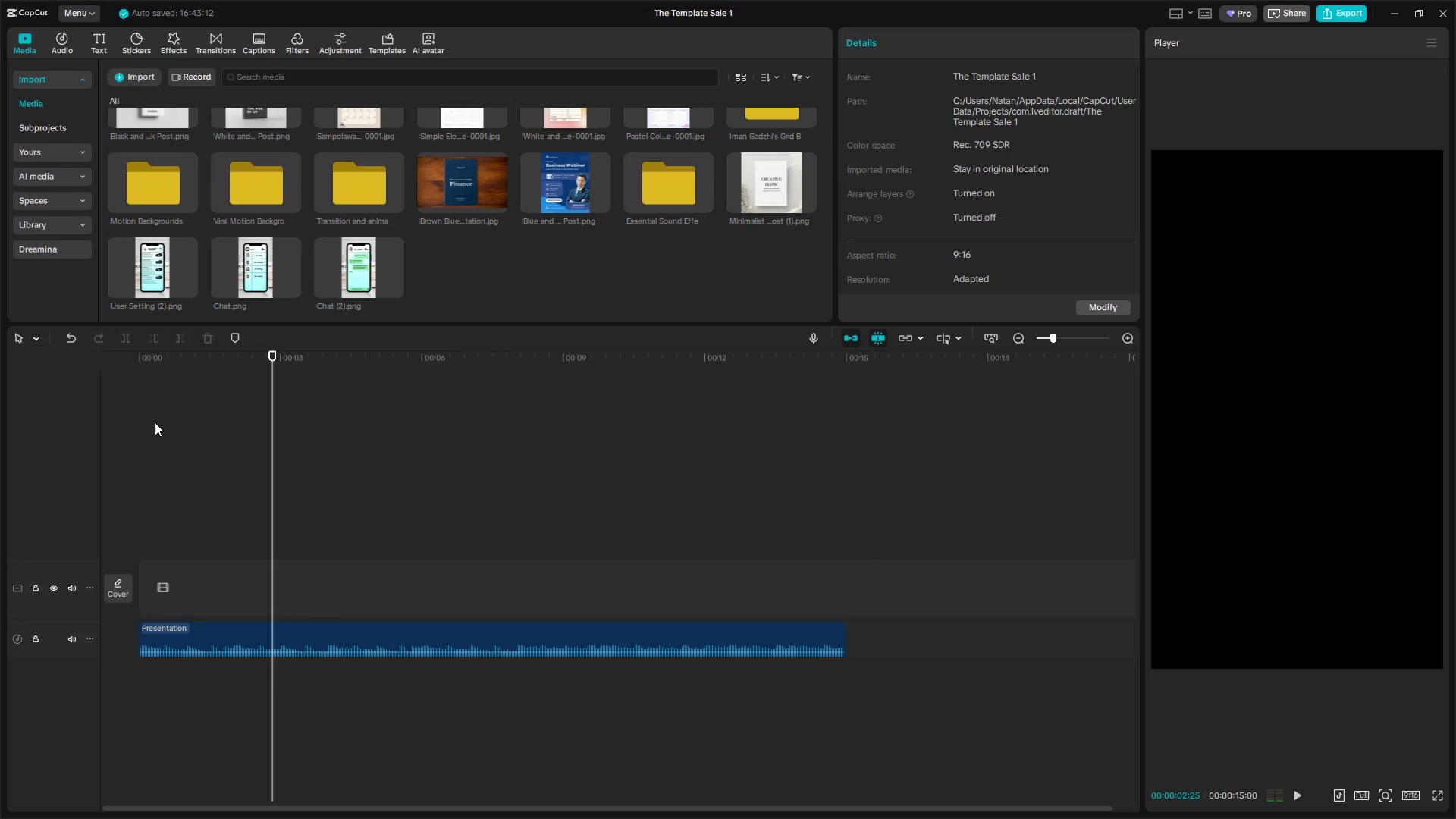 
double_click([155, 422])
 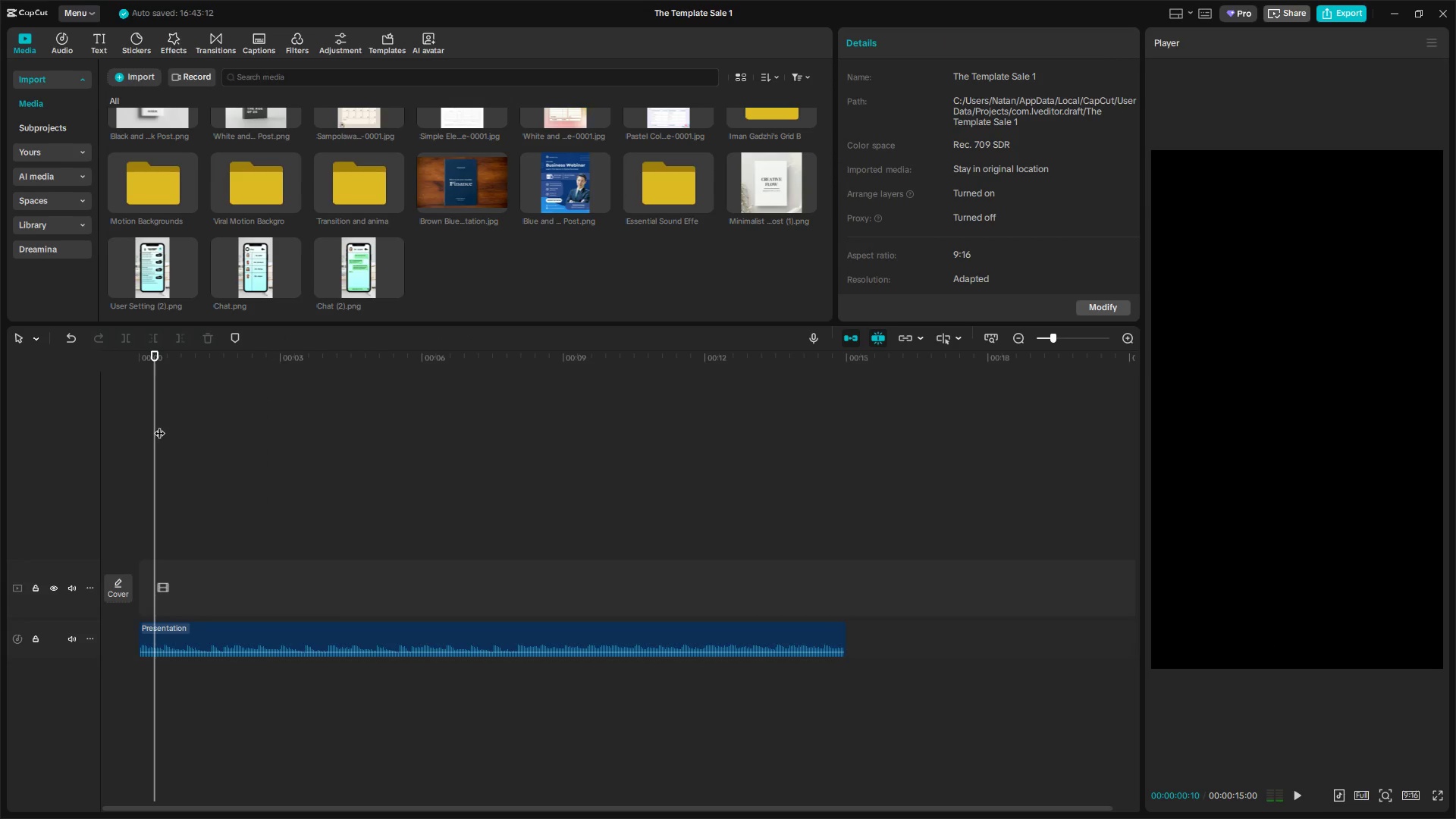 
left_click_drag(start_coordinate=[154, 425], to_coordinate=[104, 416])
 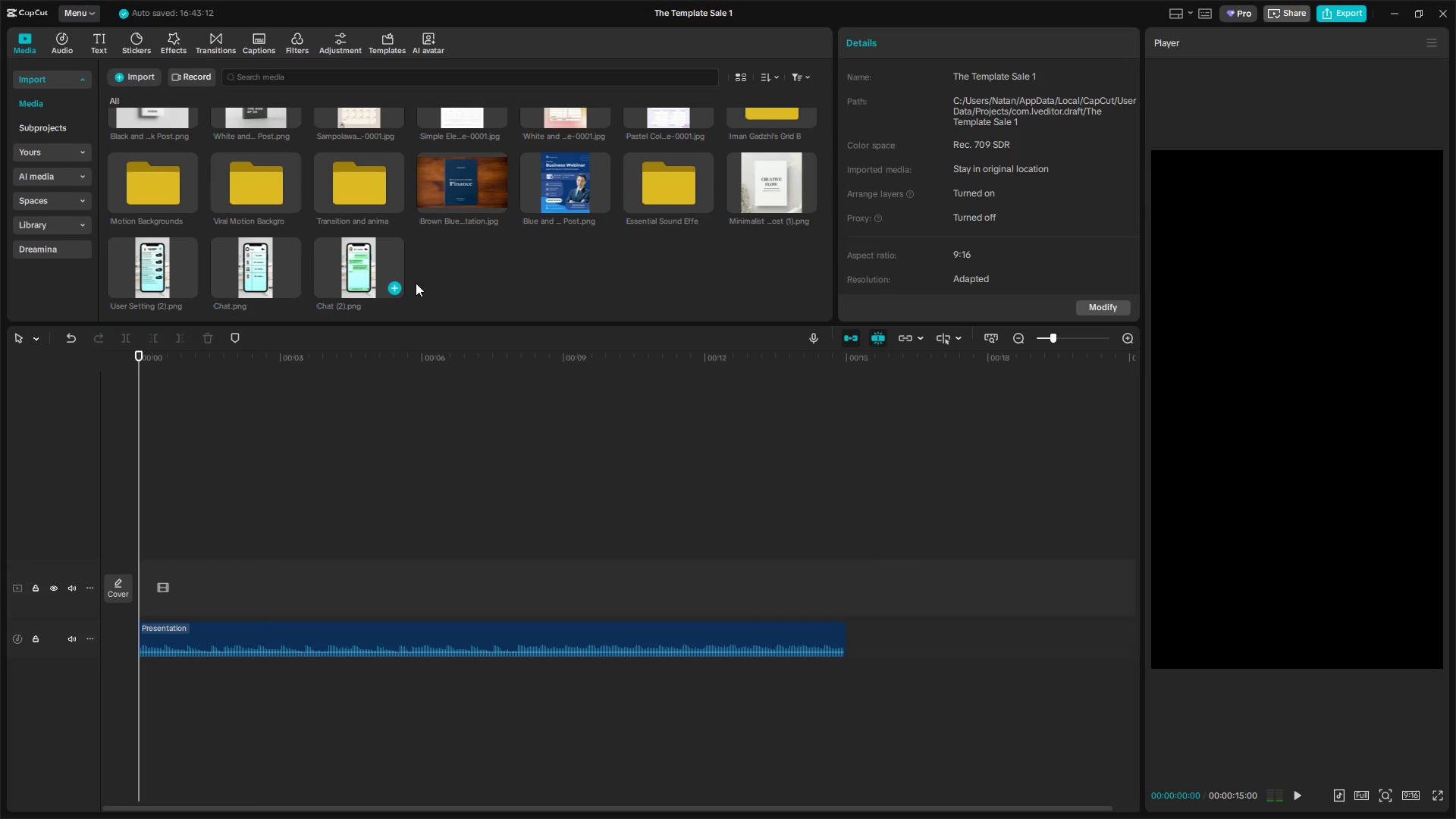 
scroll: coordinate [506, 281], scroll_direction: up, amount: 2.0
 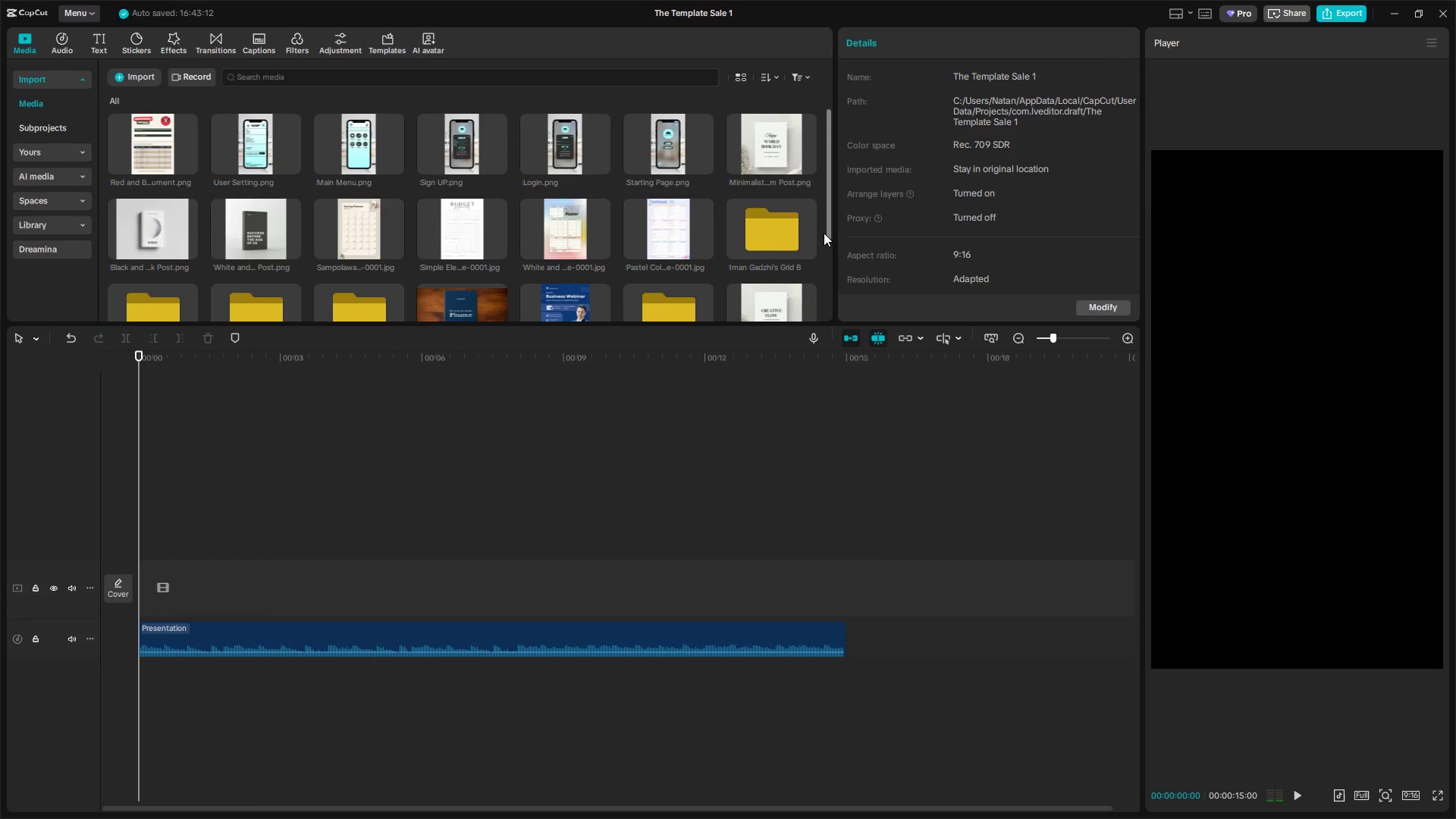 
left_click([781, 232])
 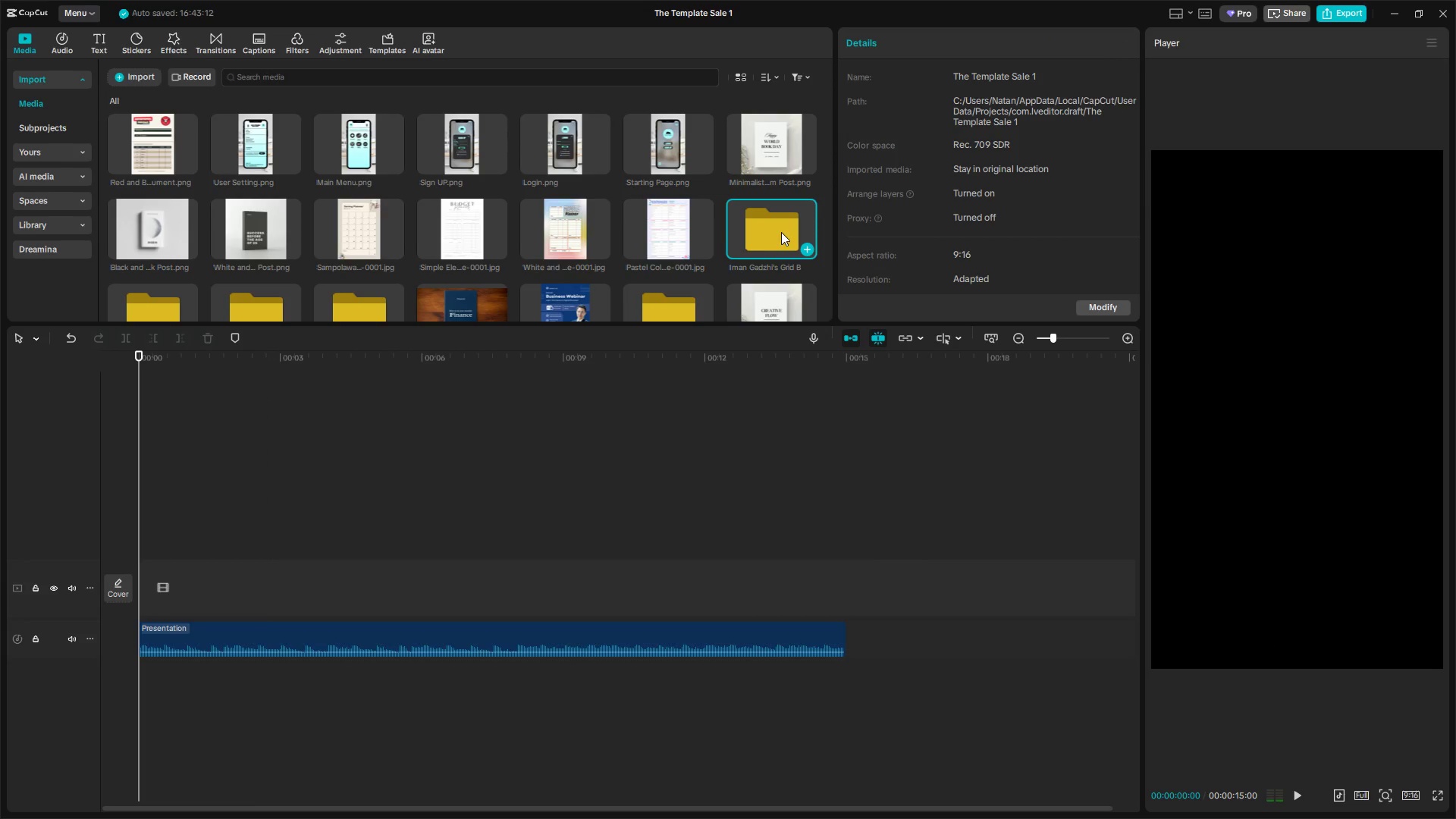 
double_click([780, 232])
 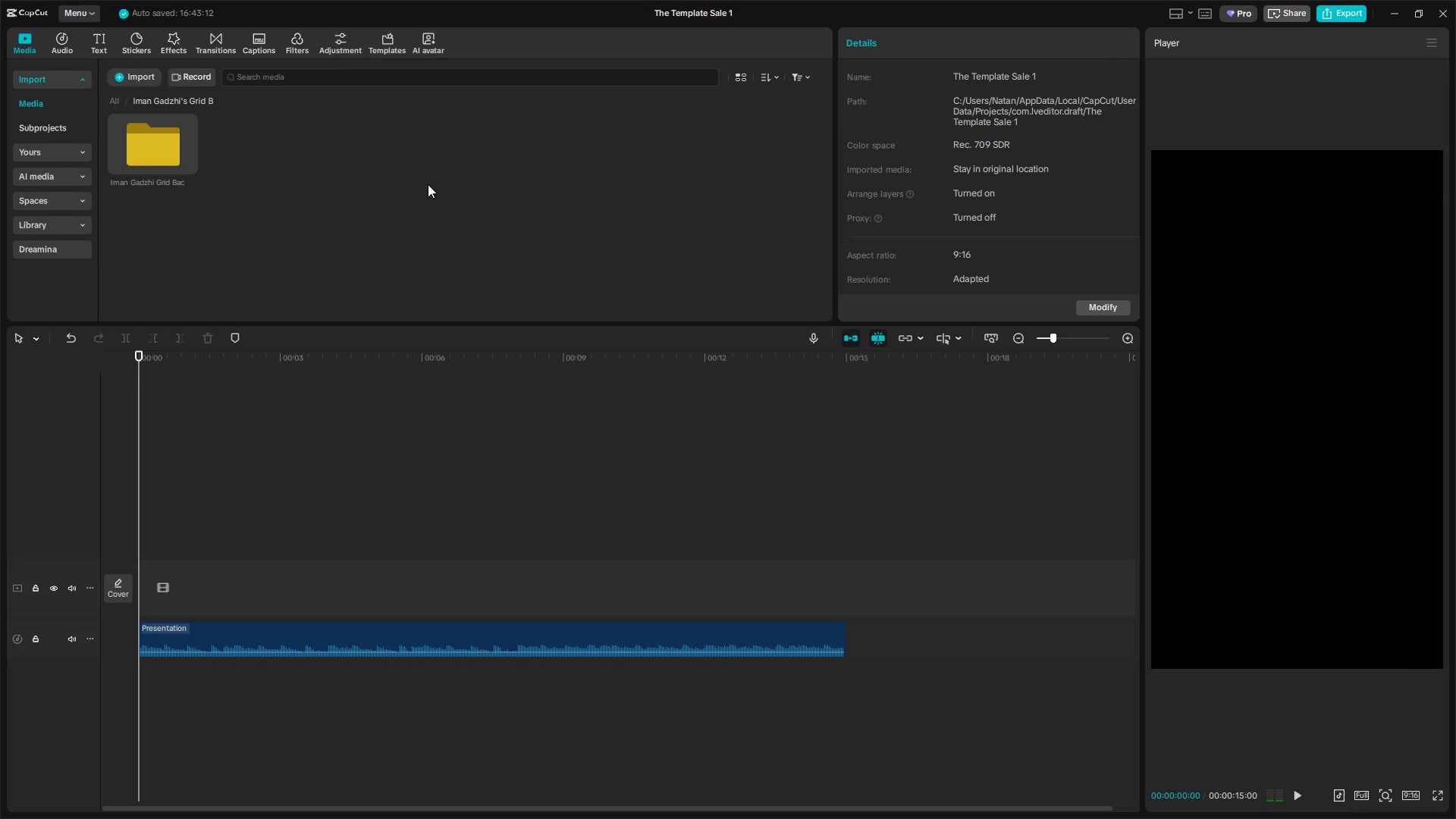 
left_click([166, 155])
 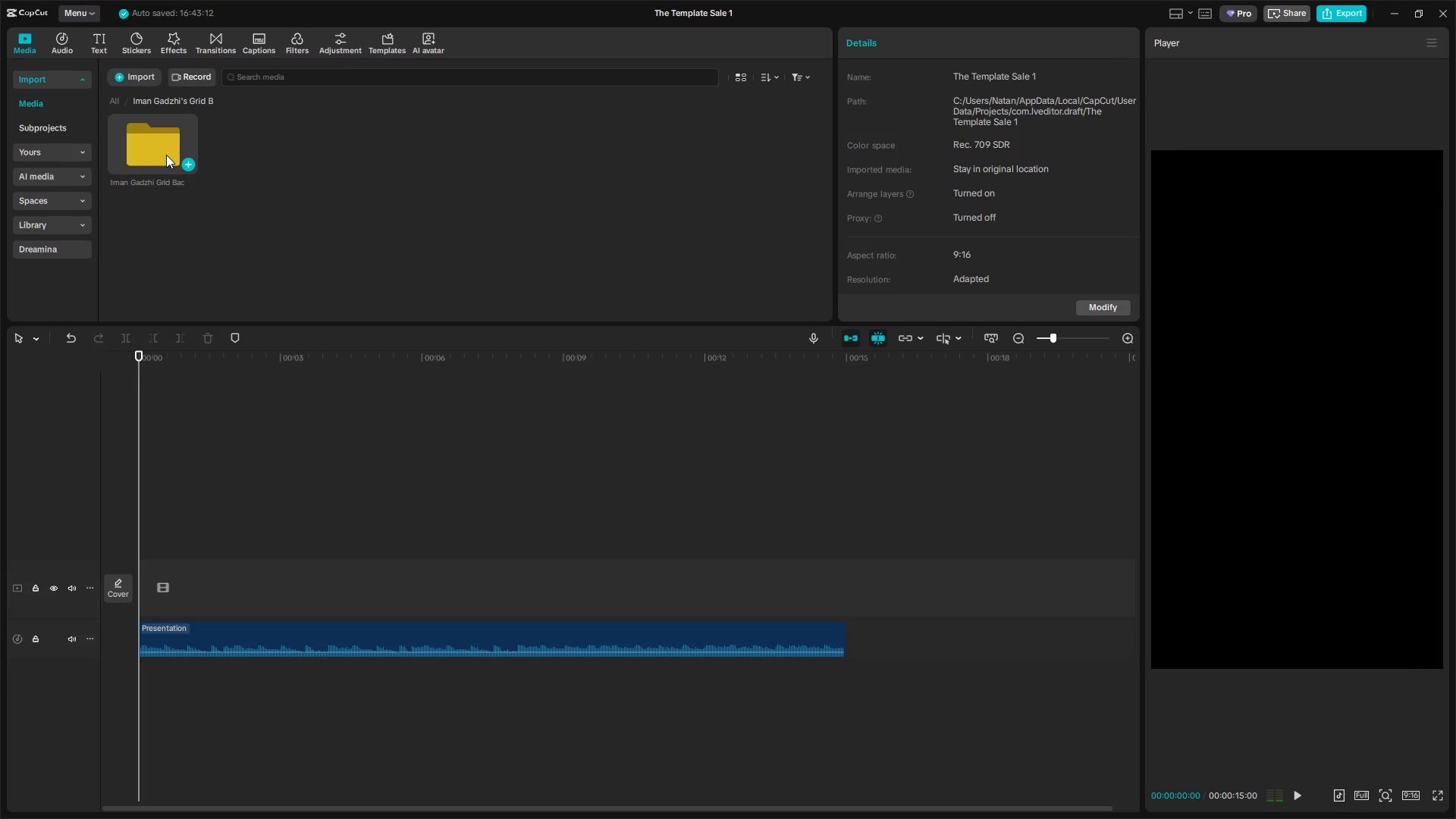 
double_click([164, 155])
 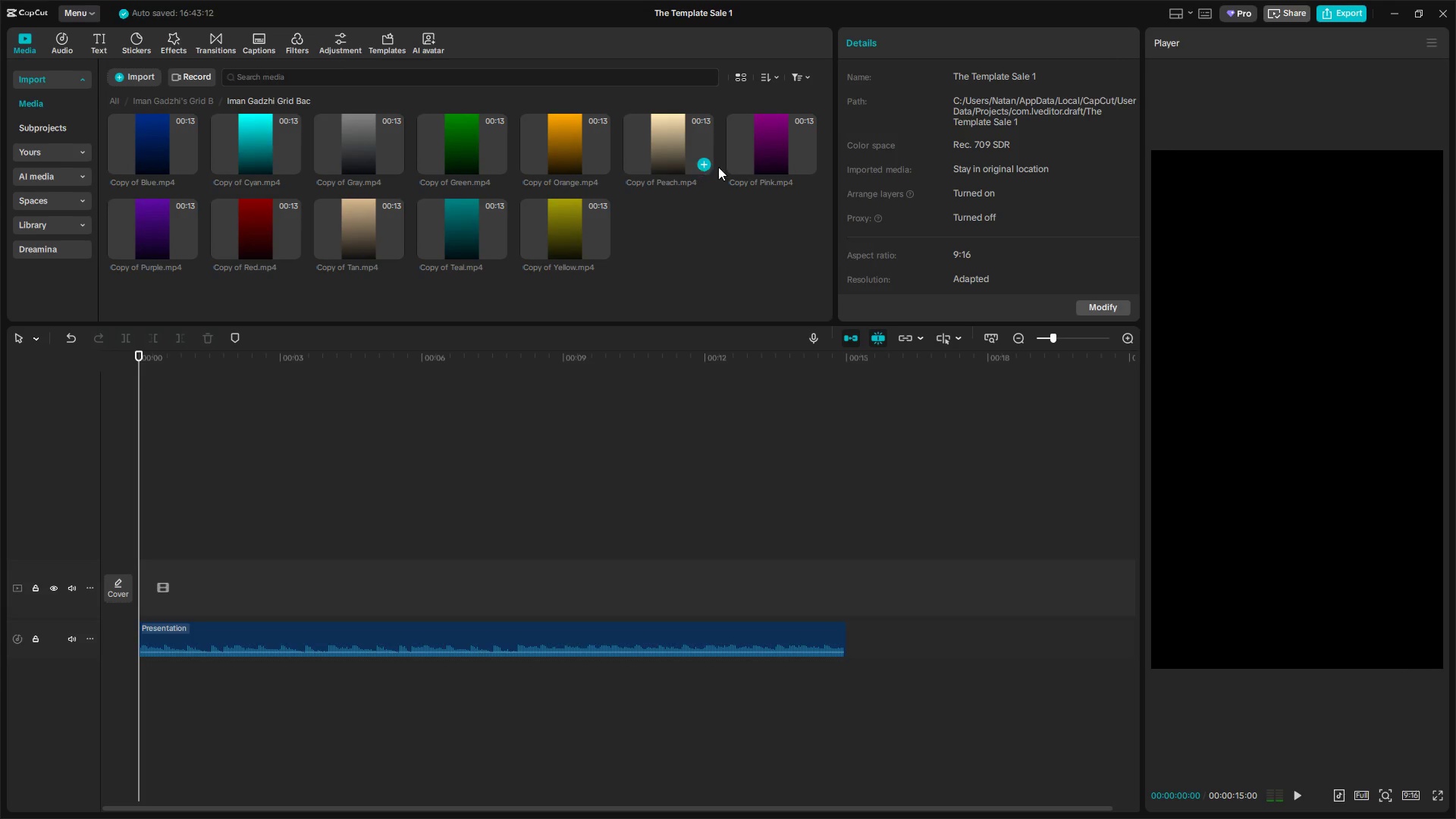 
left_click([761, 163])
 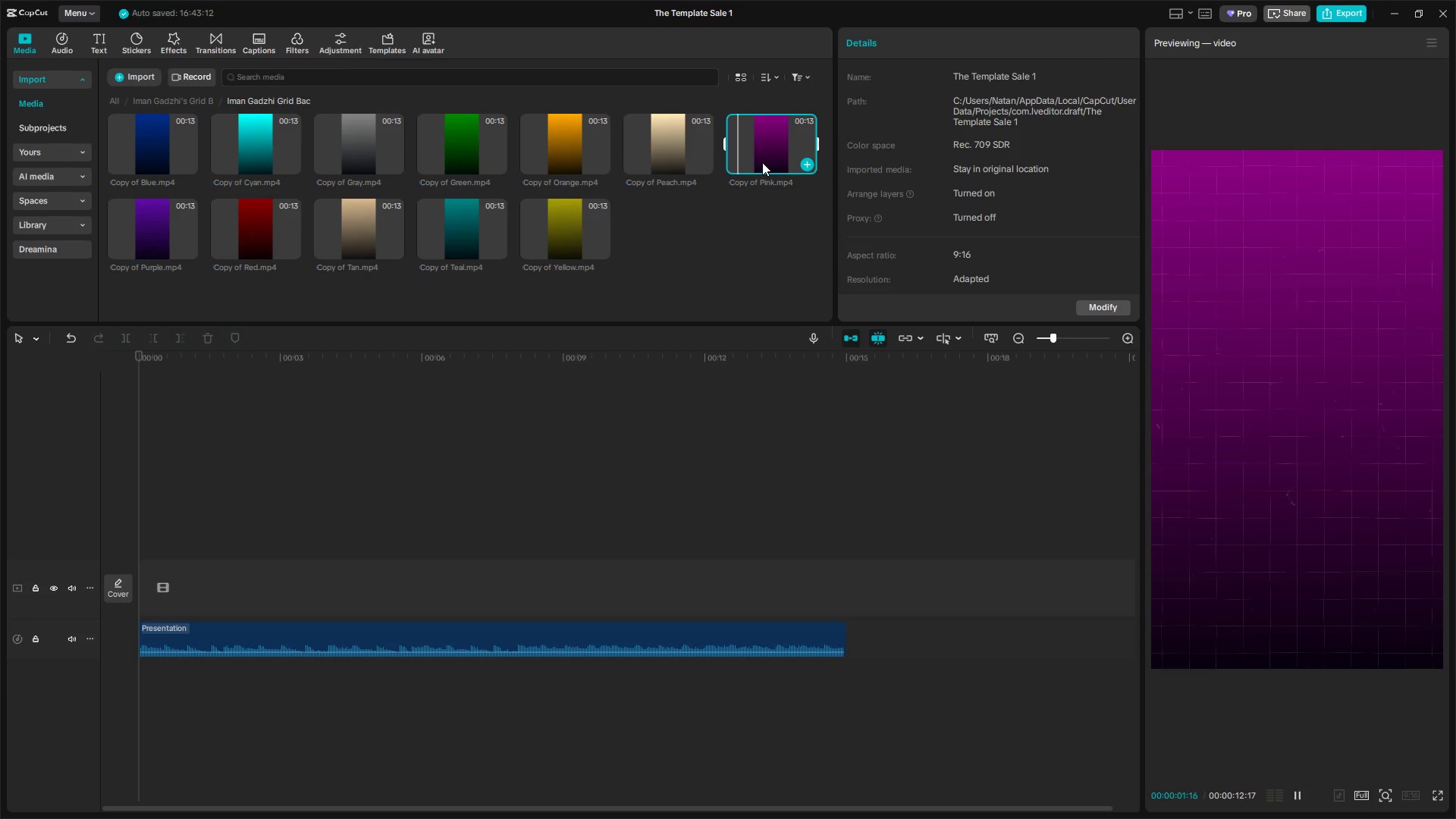 
left_click([649, 159])
 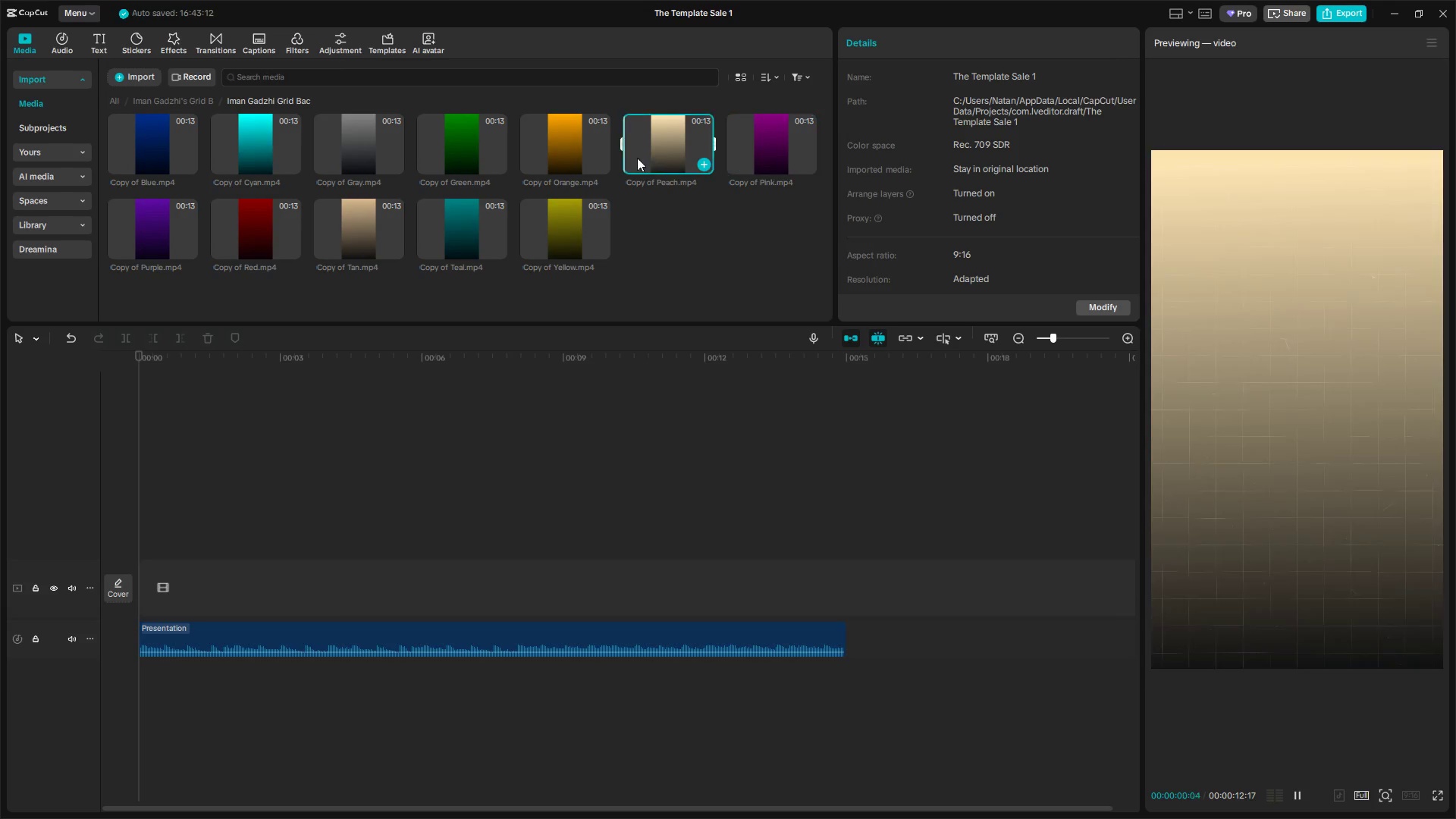 
left_click([597, 151])
 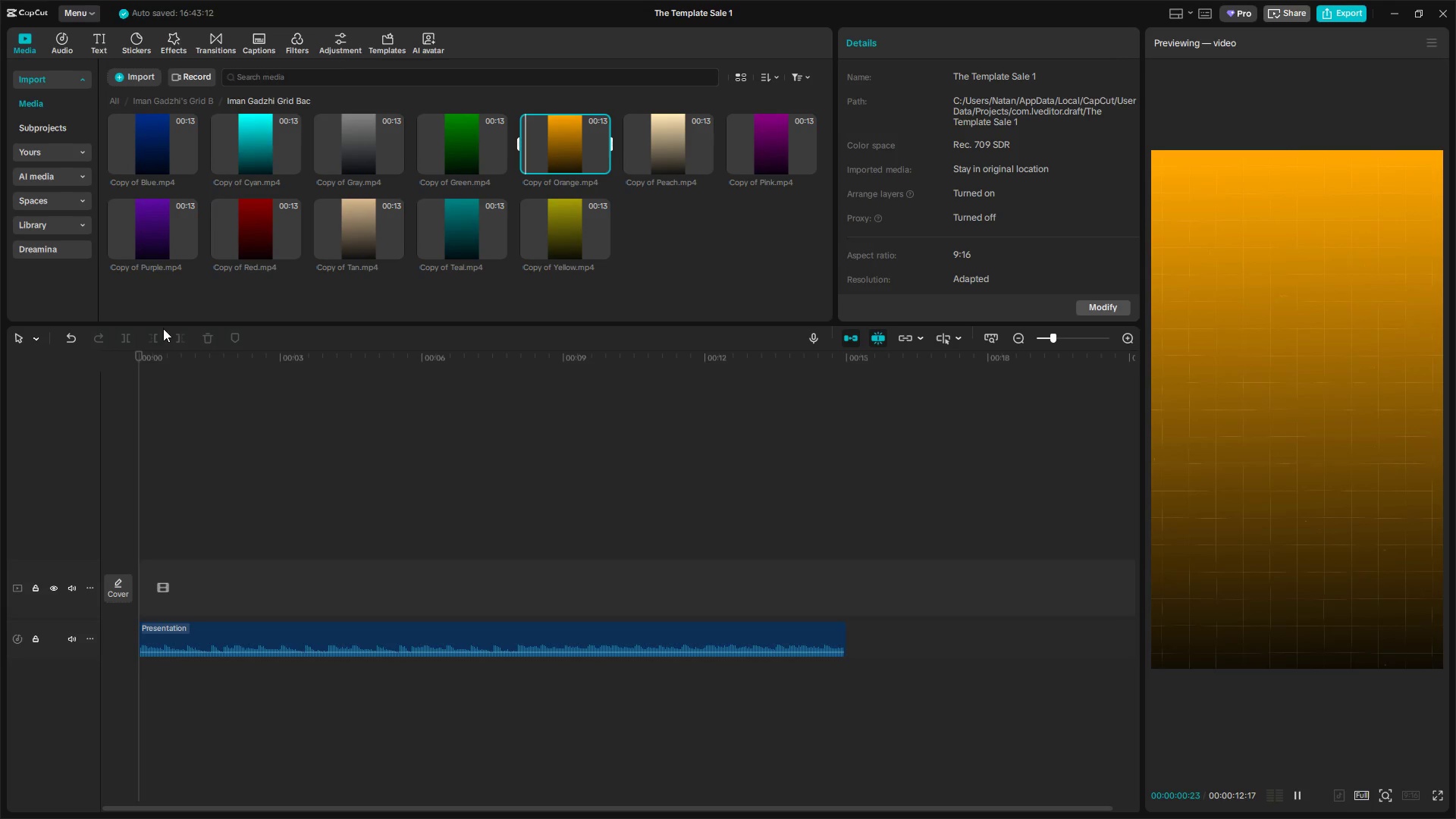 
left_click([162, 161])
 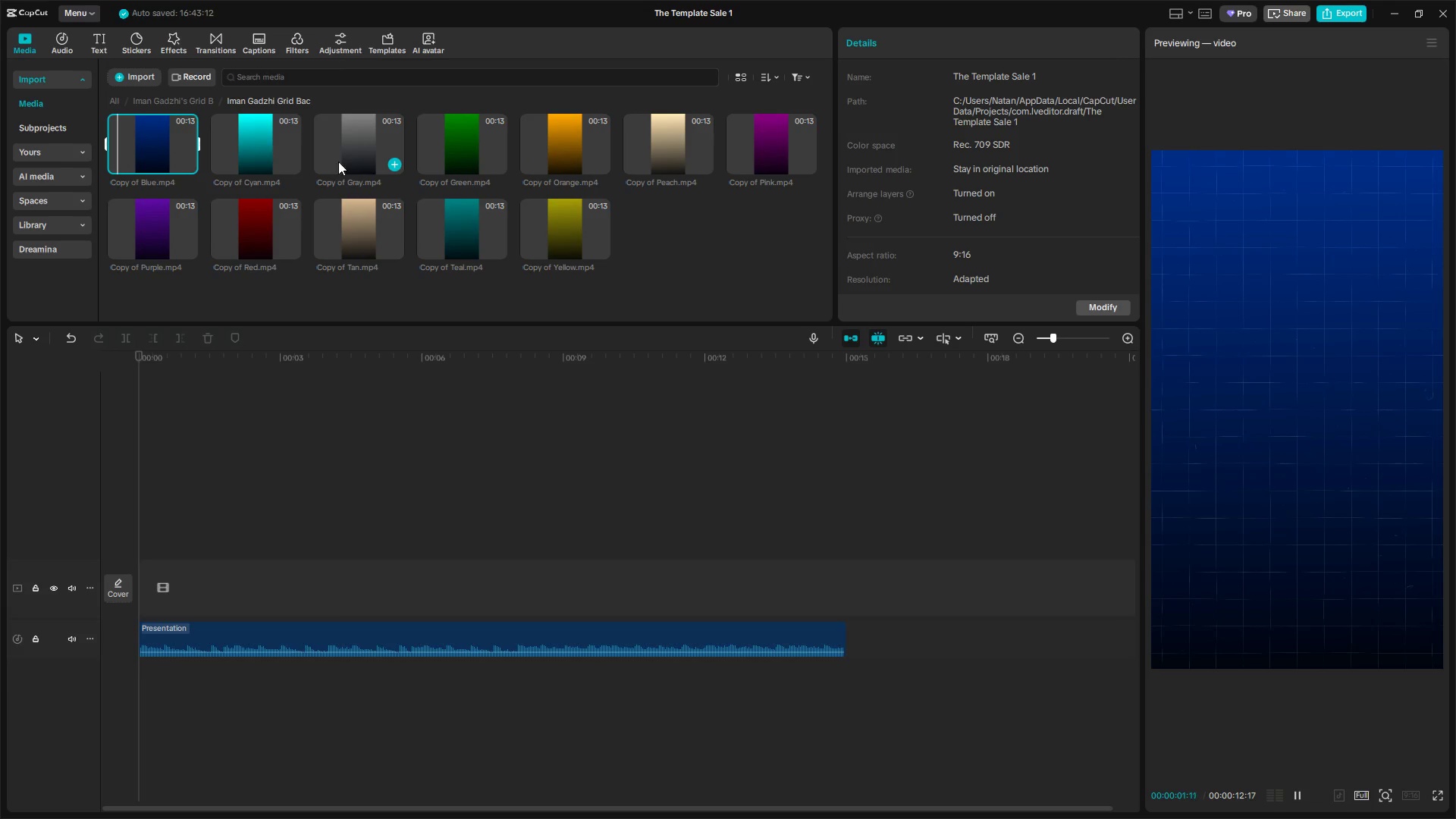 
left_click([366, 152])
 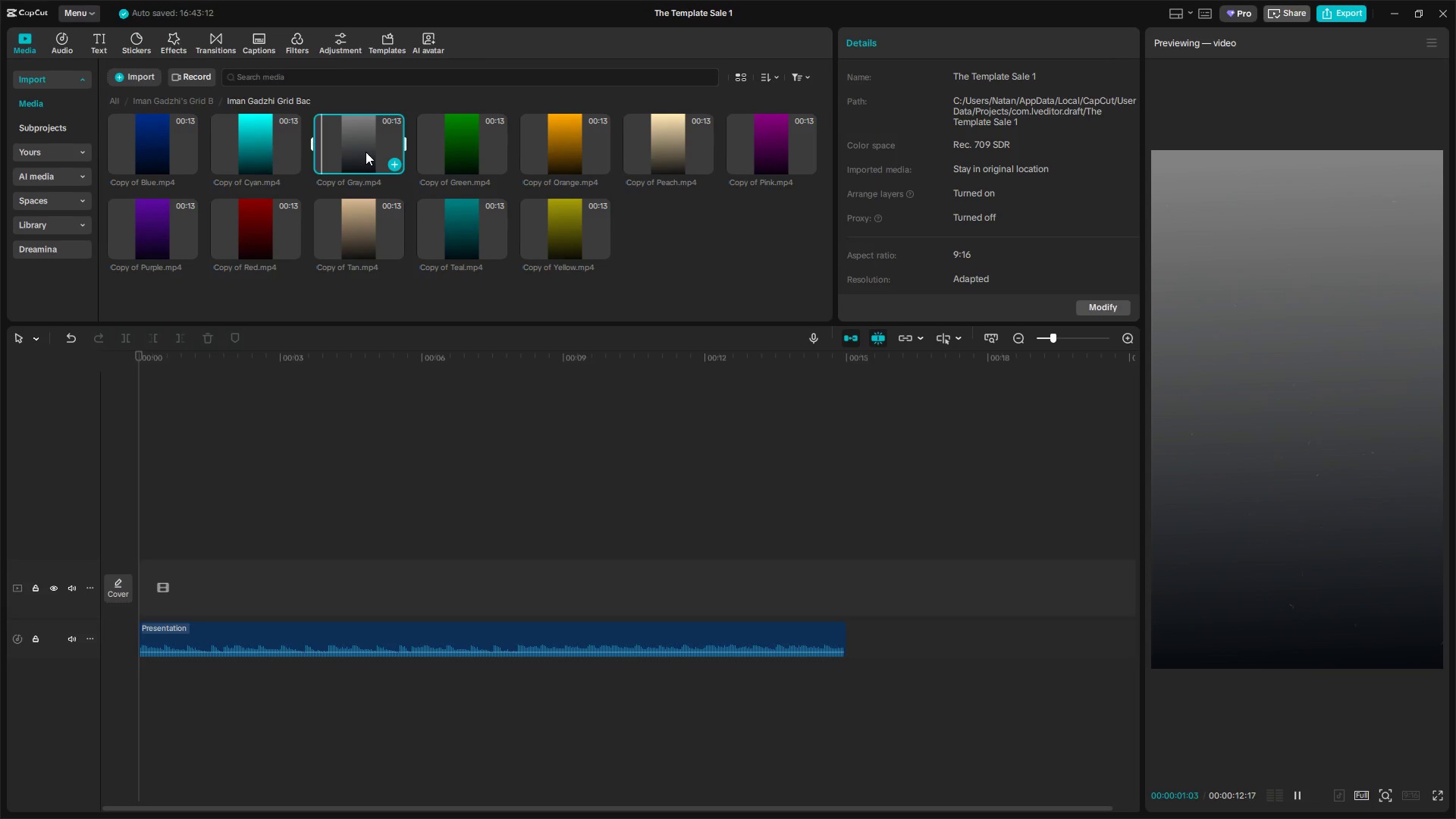 
left_click_drag(start_coordinate=[366, 153], to_coordinate=[138, 554])
 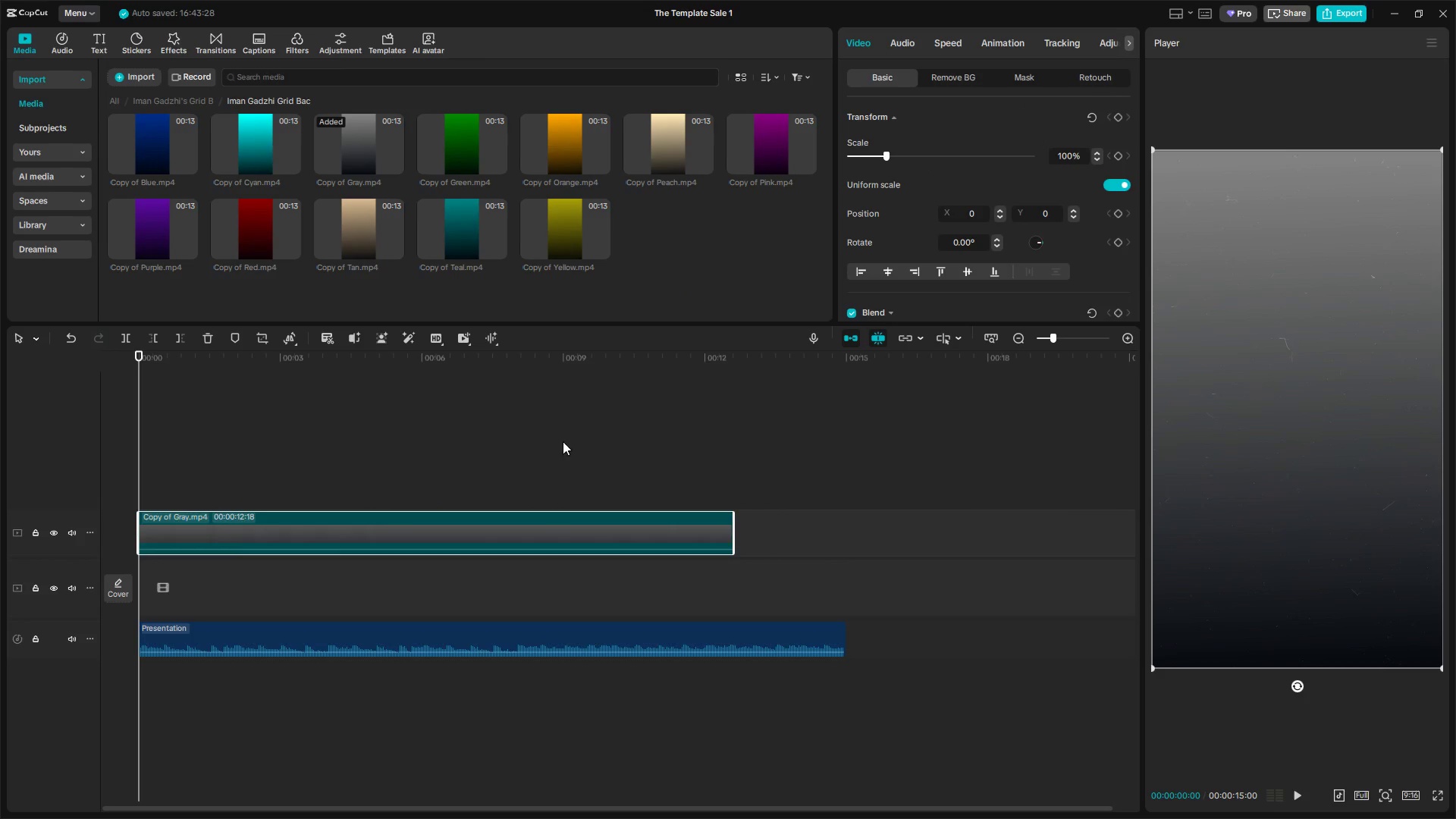 
left_click_drag(start_coordinate=[405, 510], to_coordinate=[388, 593])
 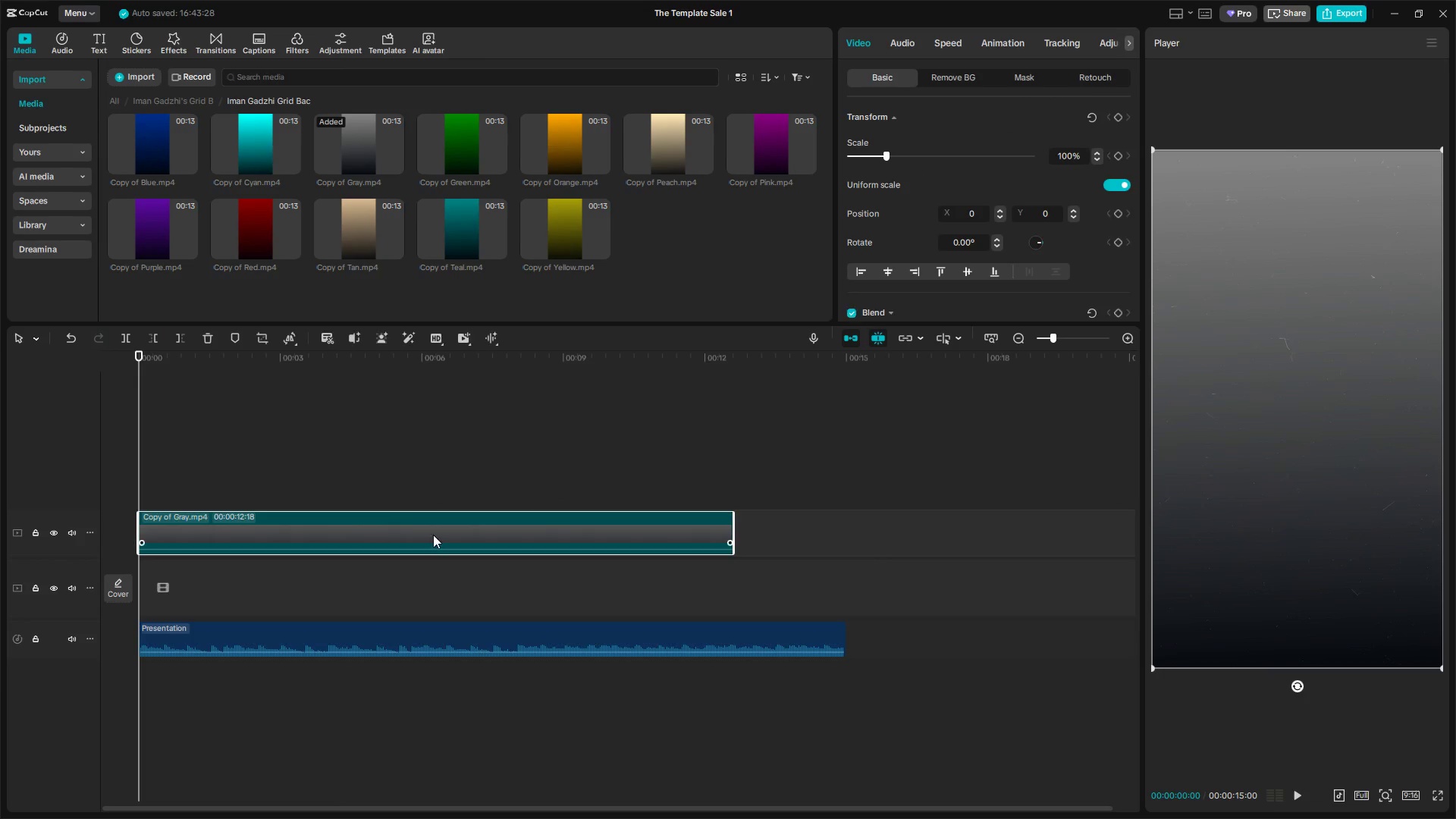 
left_click_drag(start_coordinate=[433, 535], to_coordinate=[442, 602])
 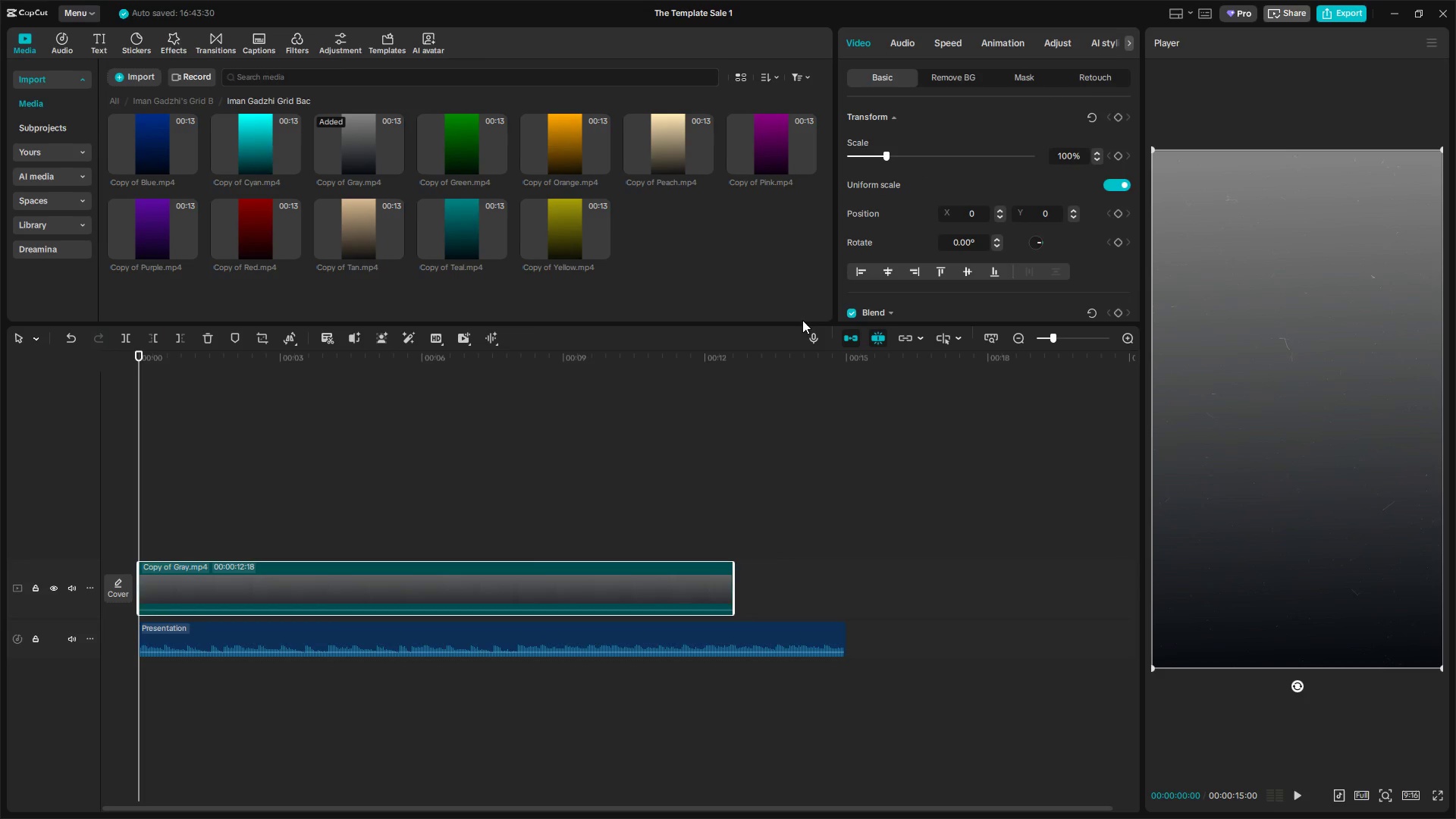 
key(Control+Z)
 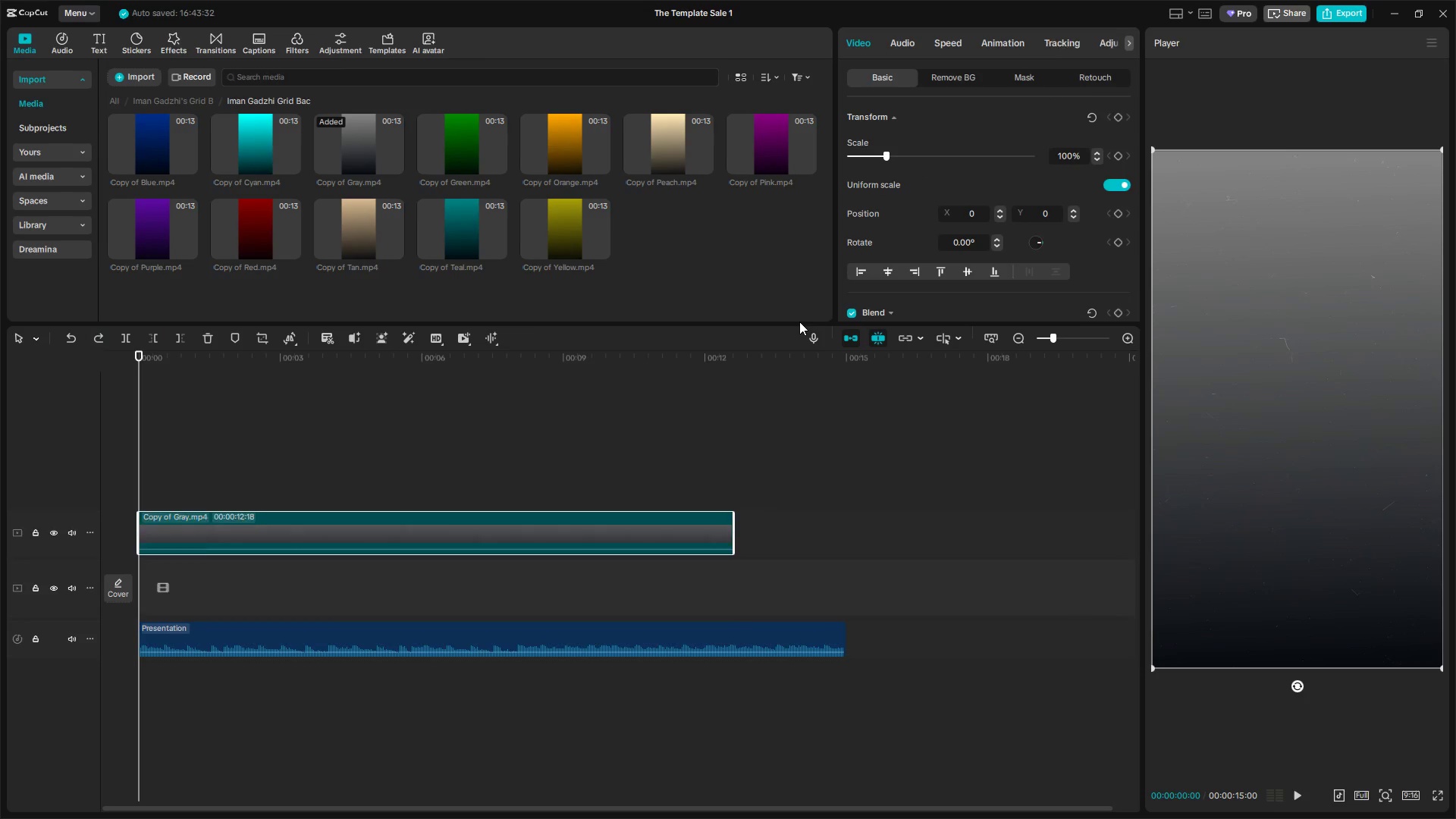 
key(Control+Z)
 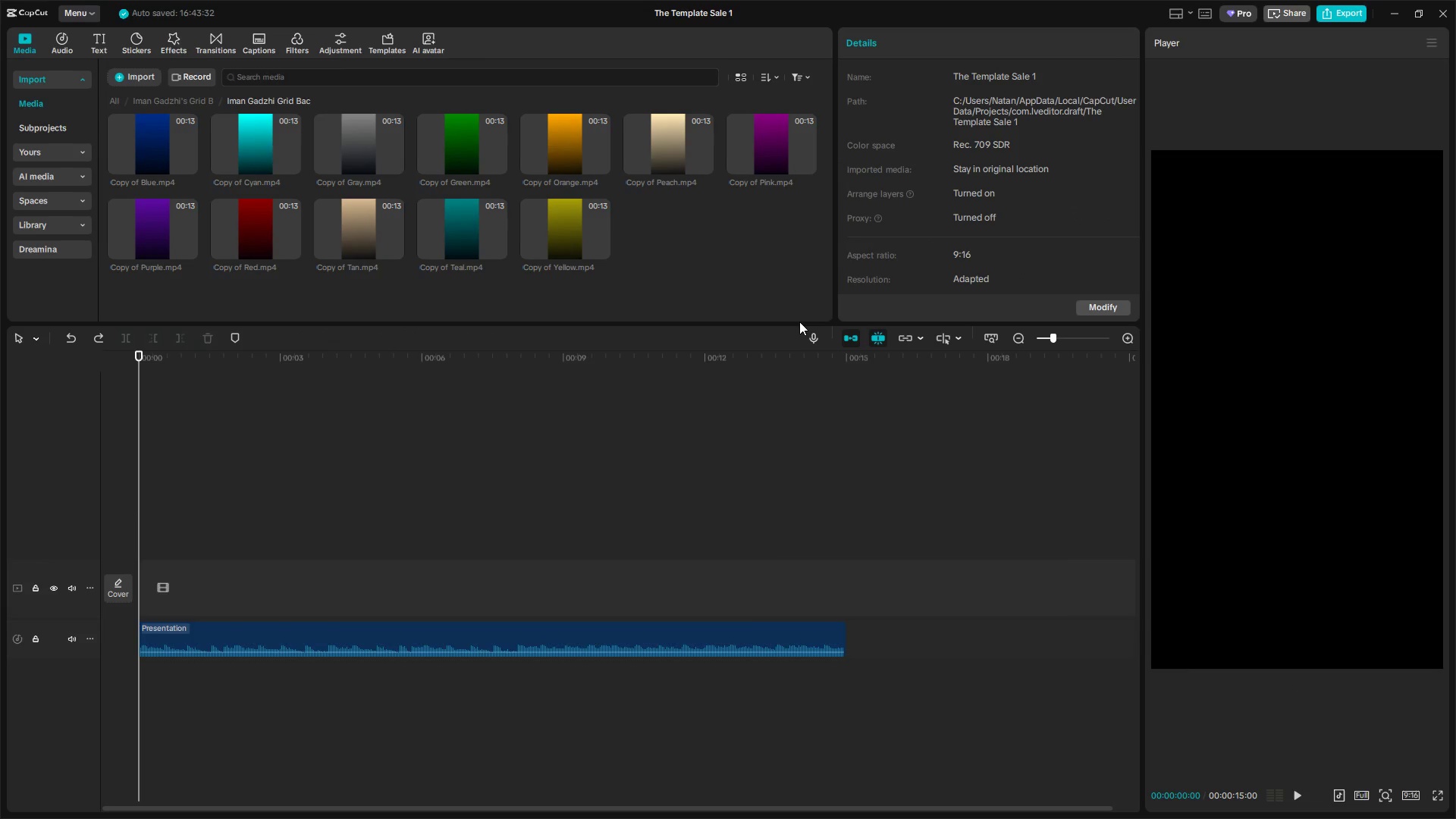 
key(Control+Z)
 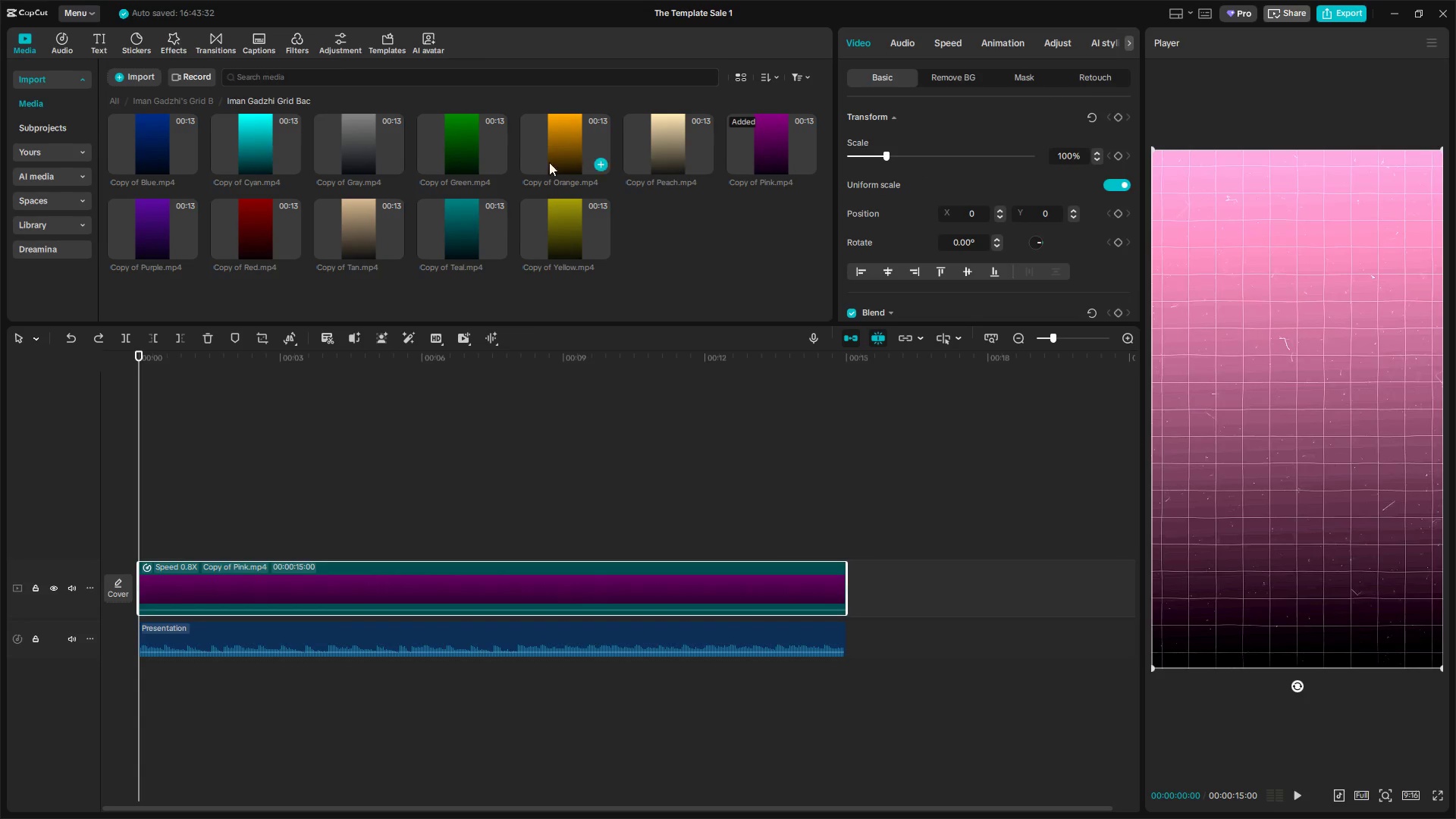 
left_click_drag(start_coordinate=[372, 160], to_coordinate=[188, 576])
 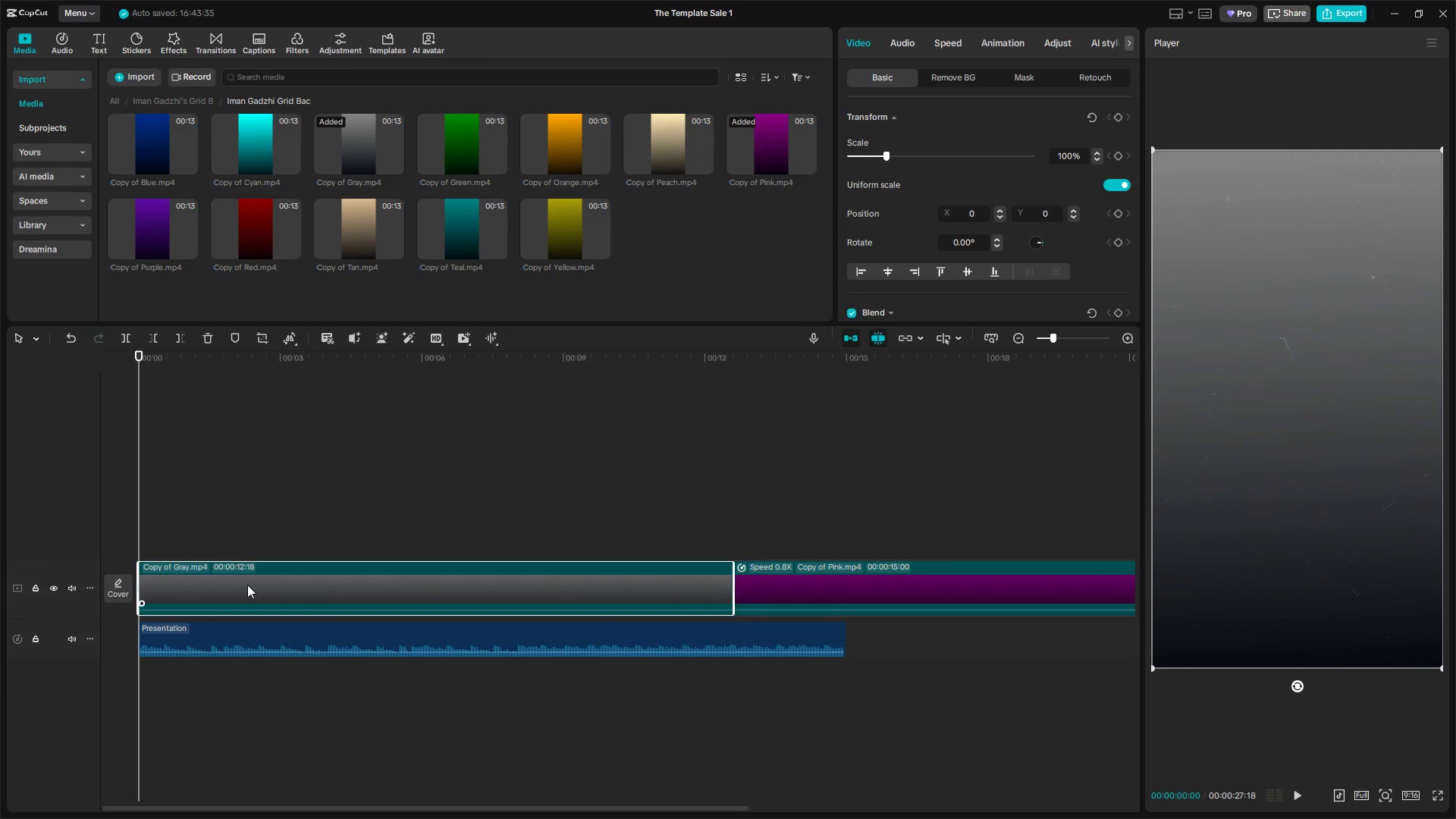 
left_click_drag(start_coordinate=[251, 575], to_coordinate=[233, 488])
 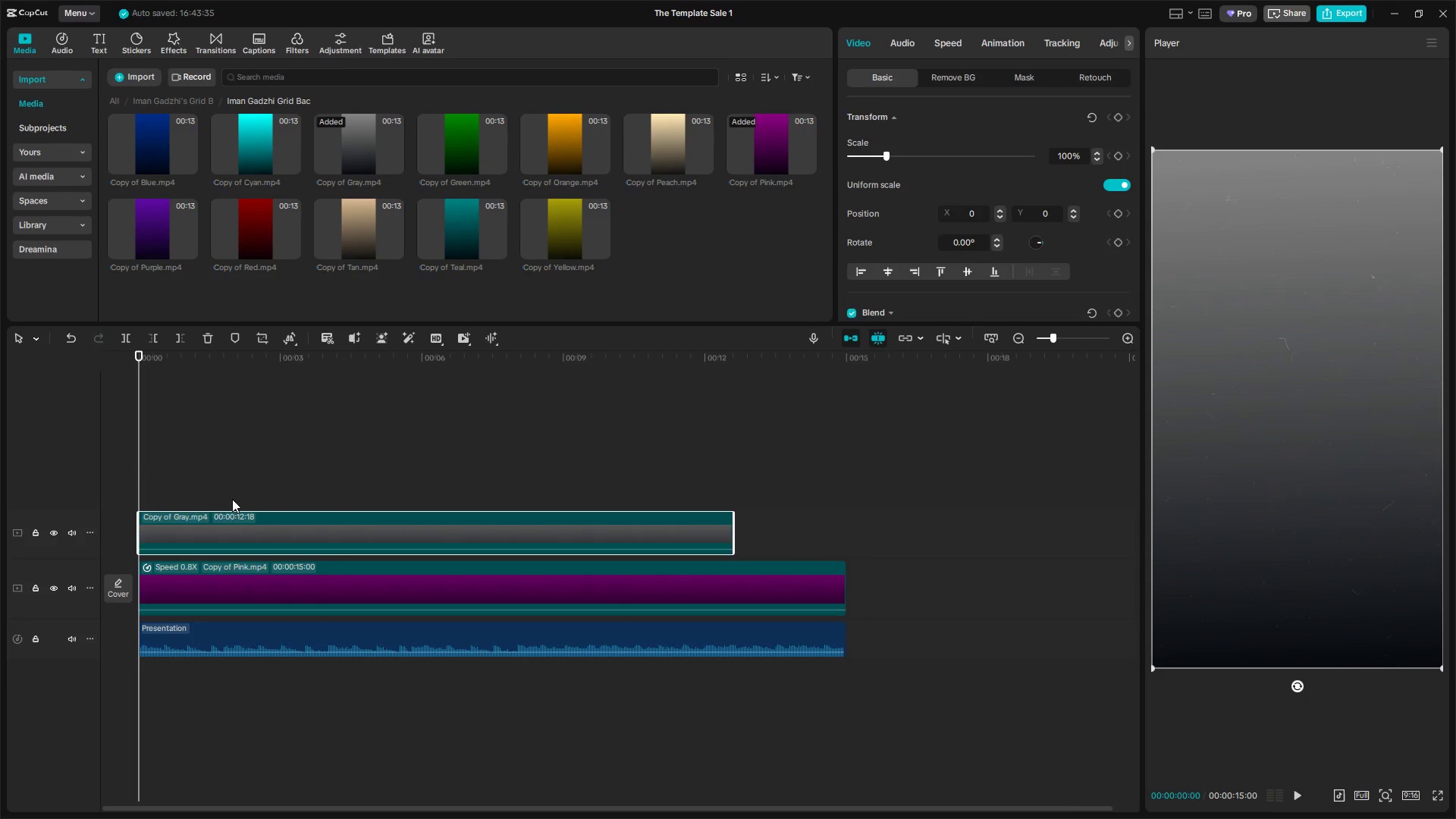 
left_click_drag(start_coordinate=[287, 549], to_coordinate=[478, 156])
 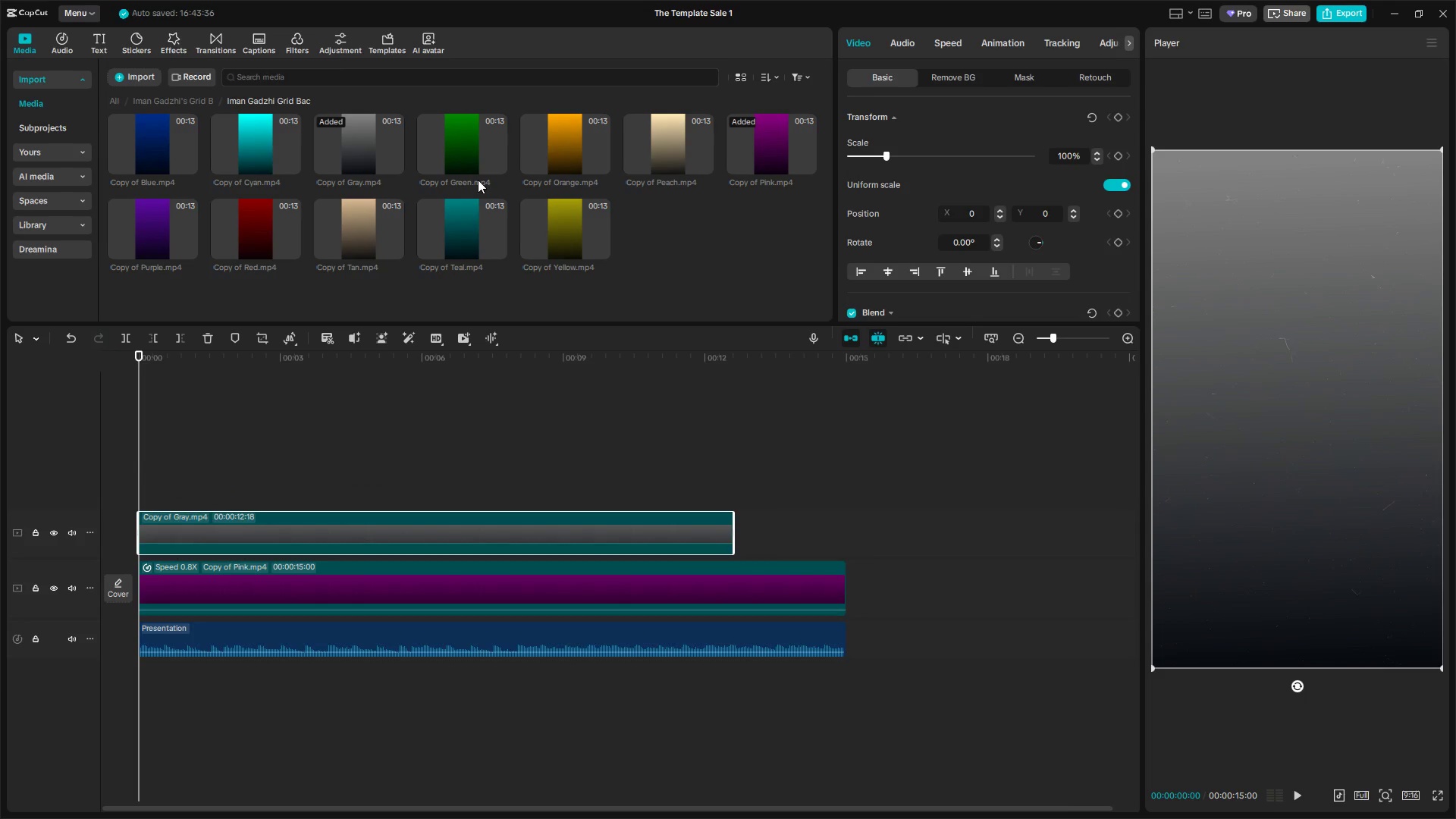 
key(Equal)
 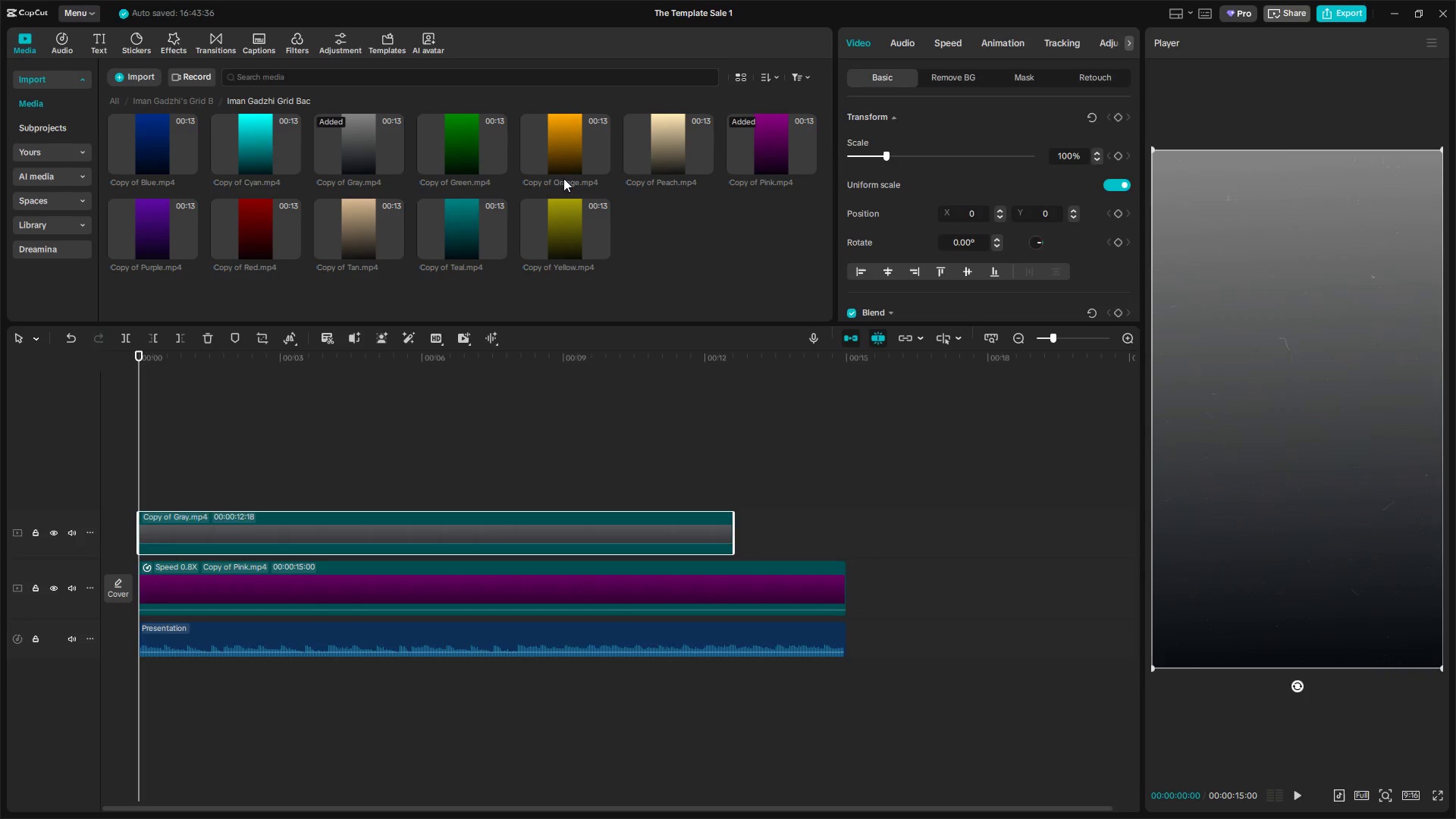 
key(Backspace)
 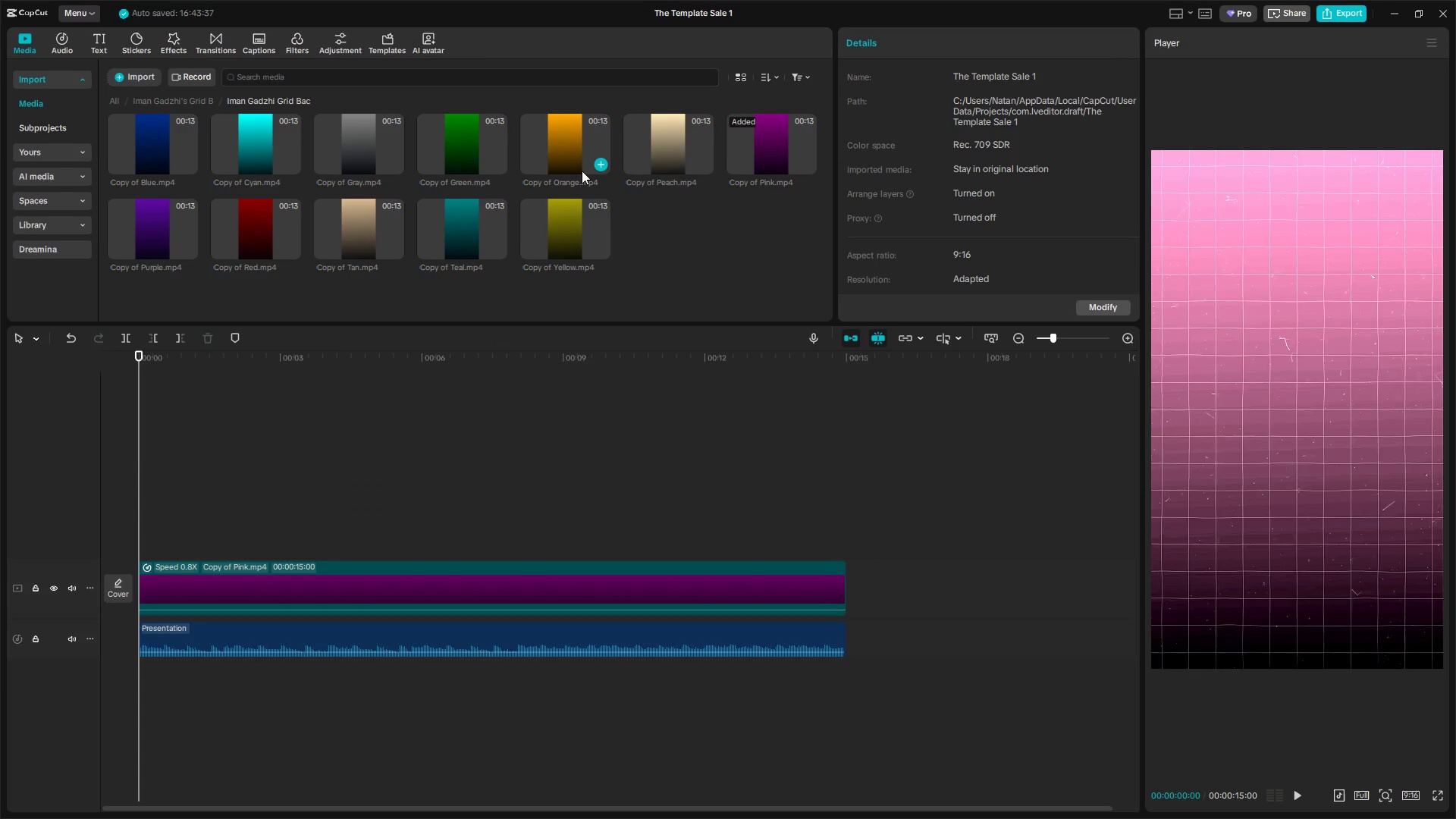 
key(Backspace)
 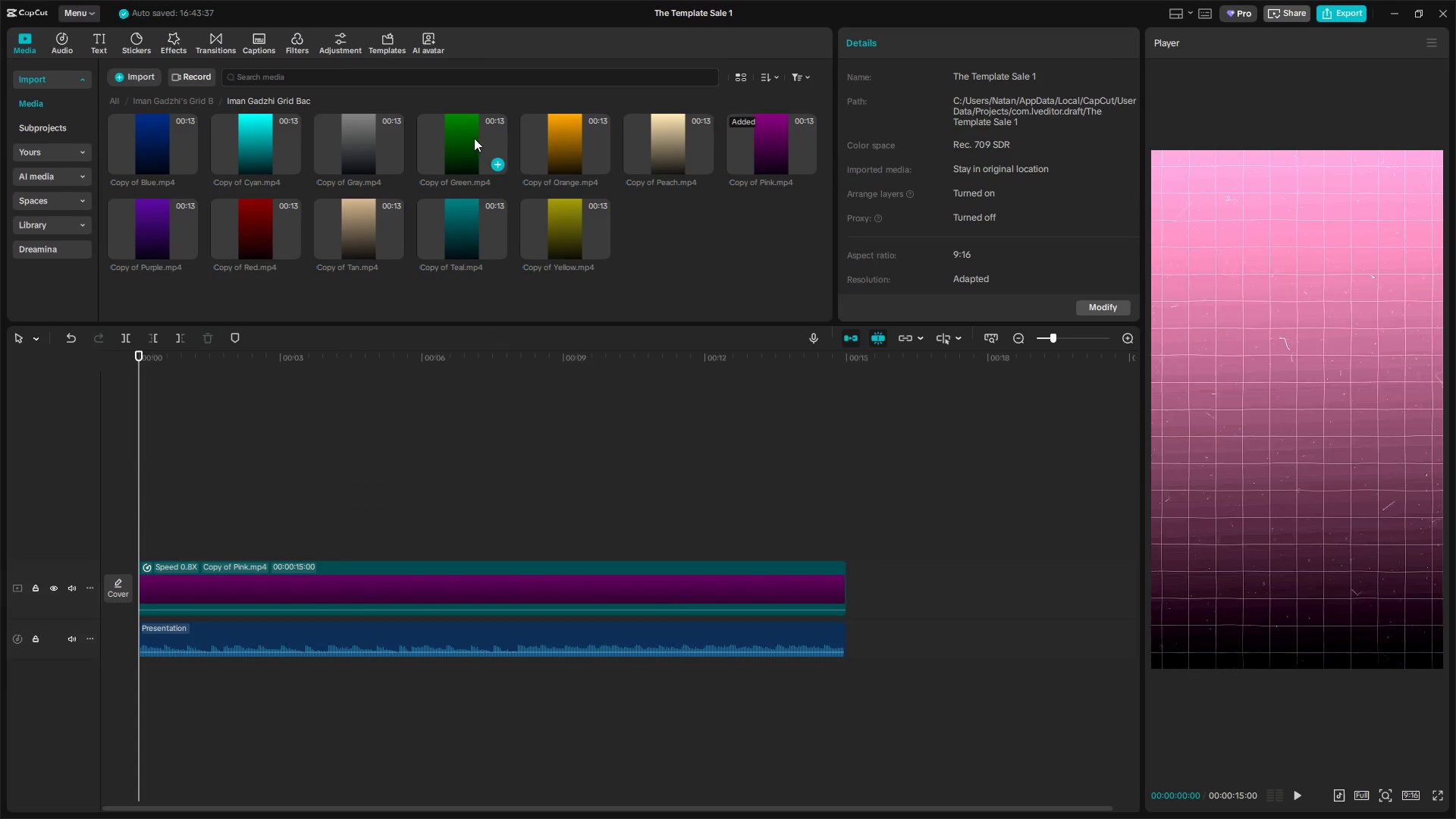 
left_click_drag(start_coordinate=[359, 152], to_coordinate=[213, 588])
 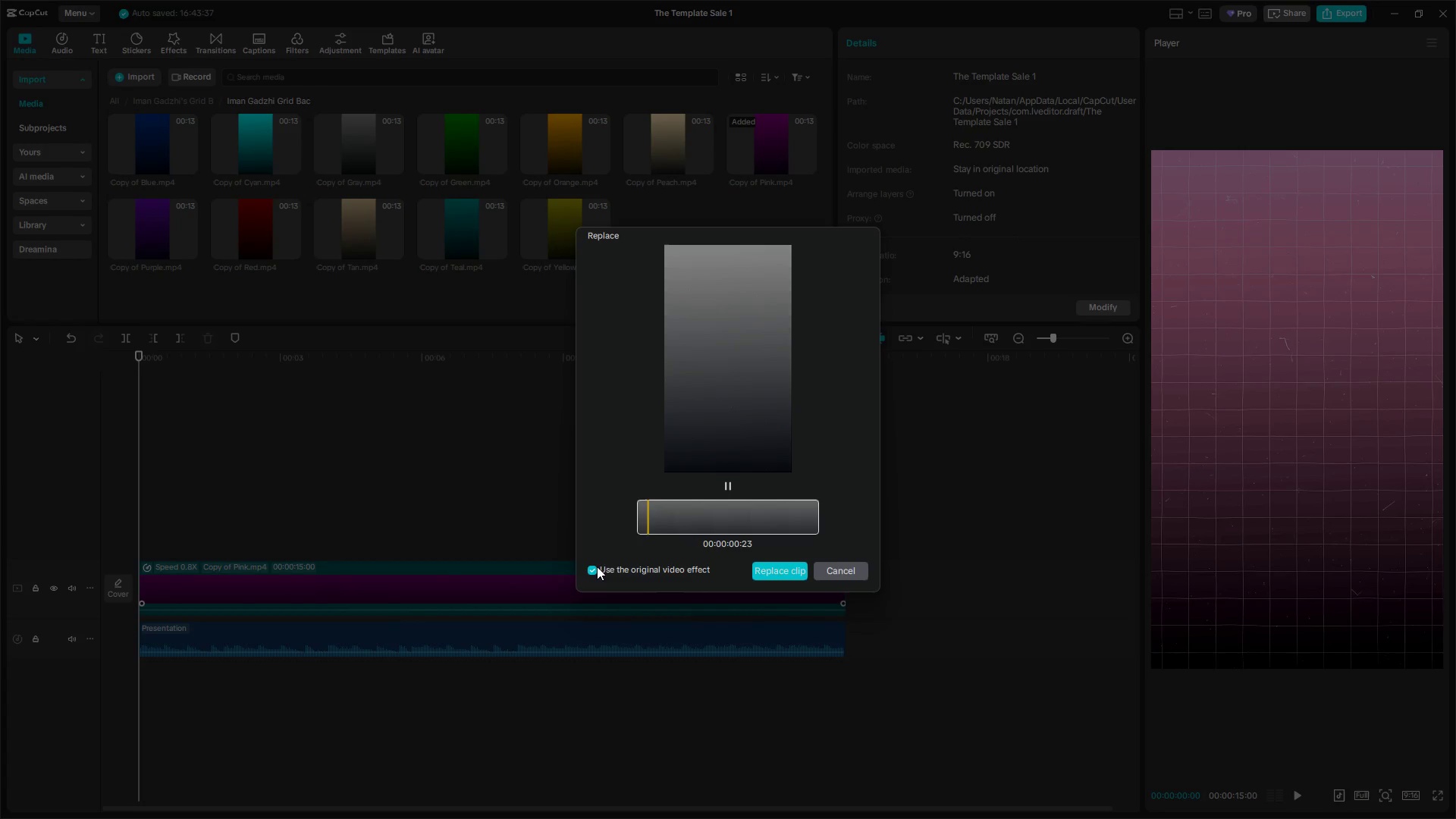 
left_click([593, 568])
 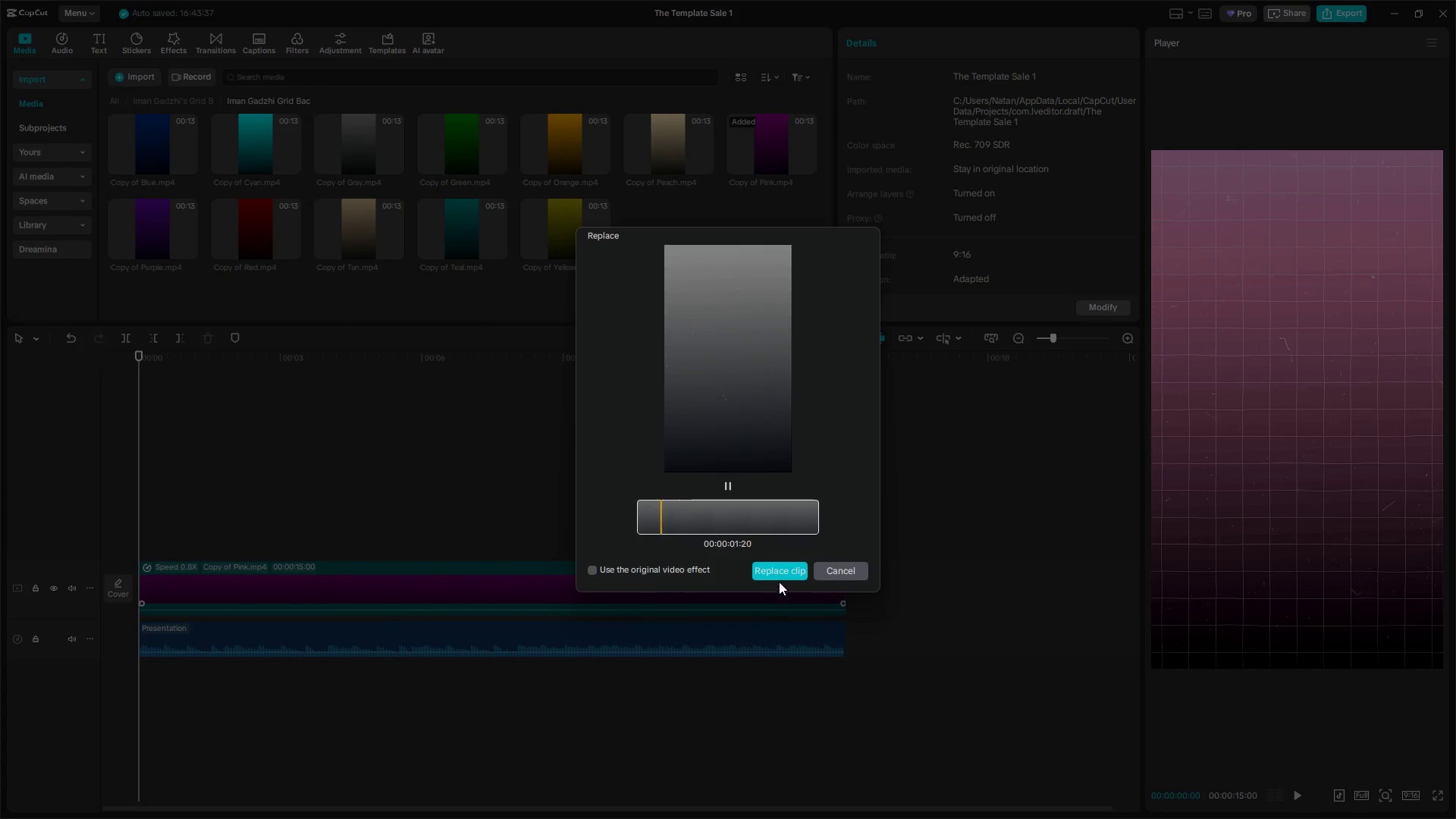 
left_click([774, 571])
 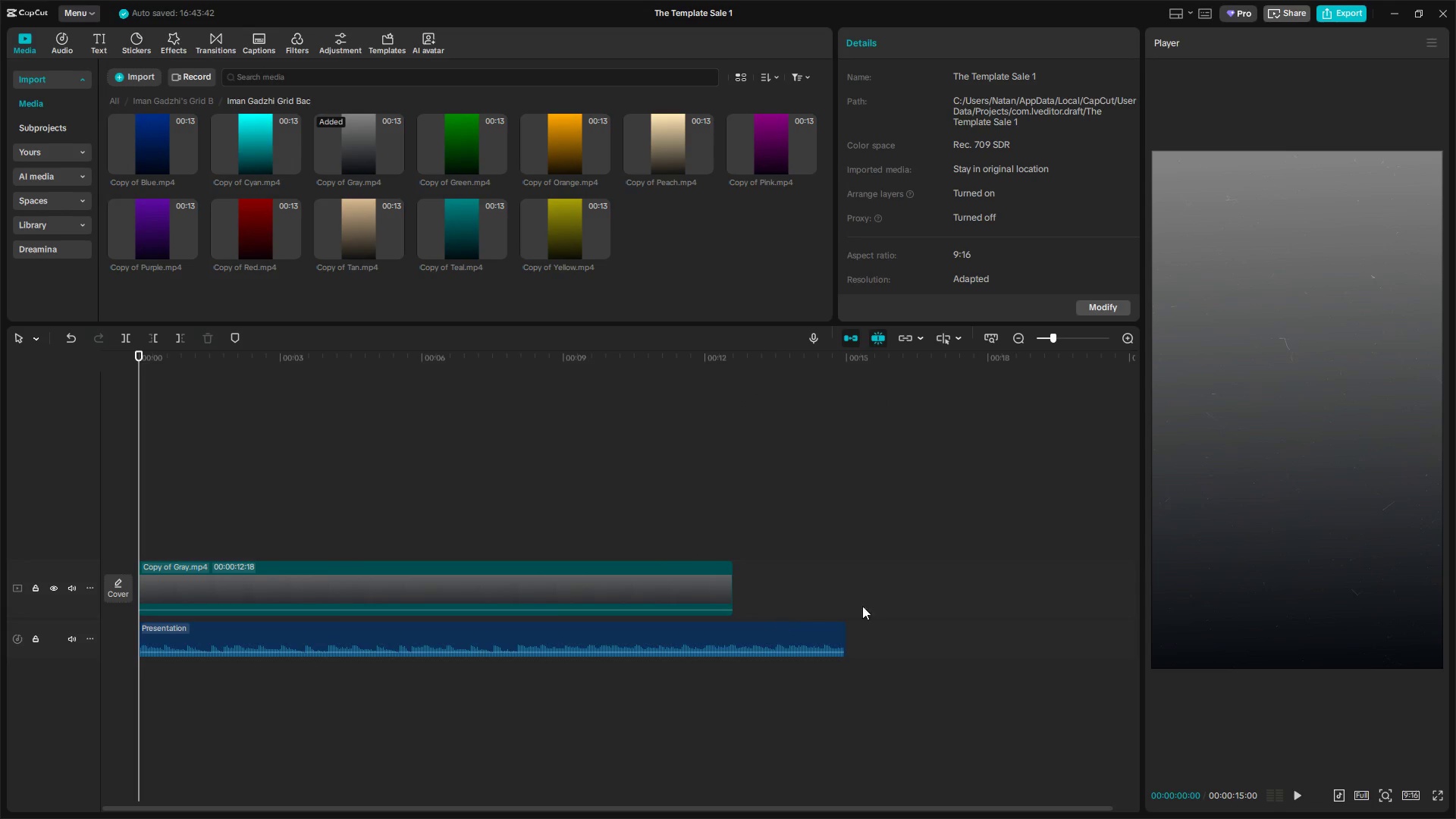 
left_click([681, 570])
 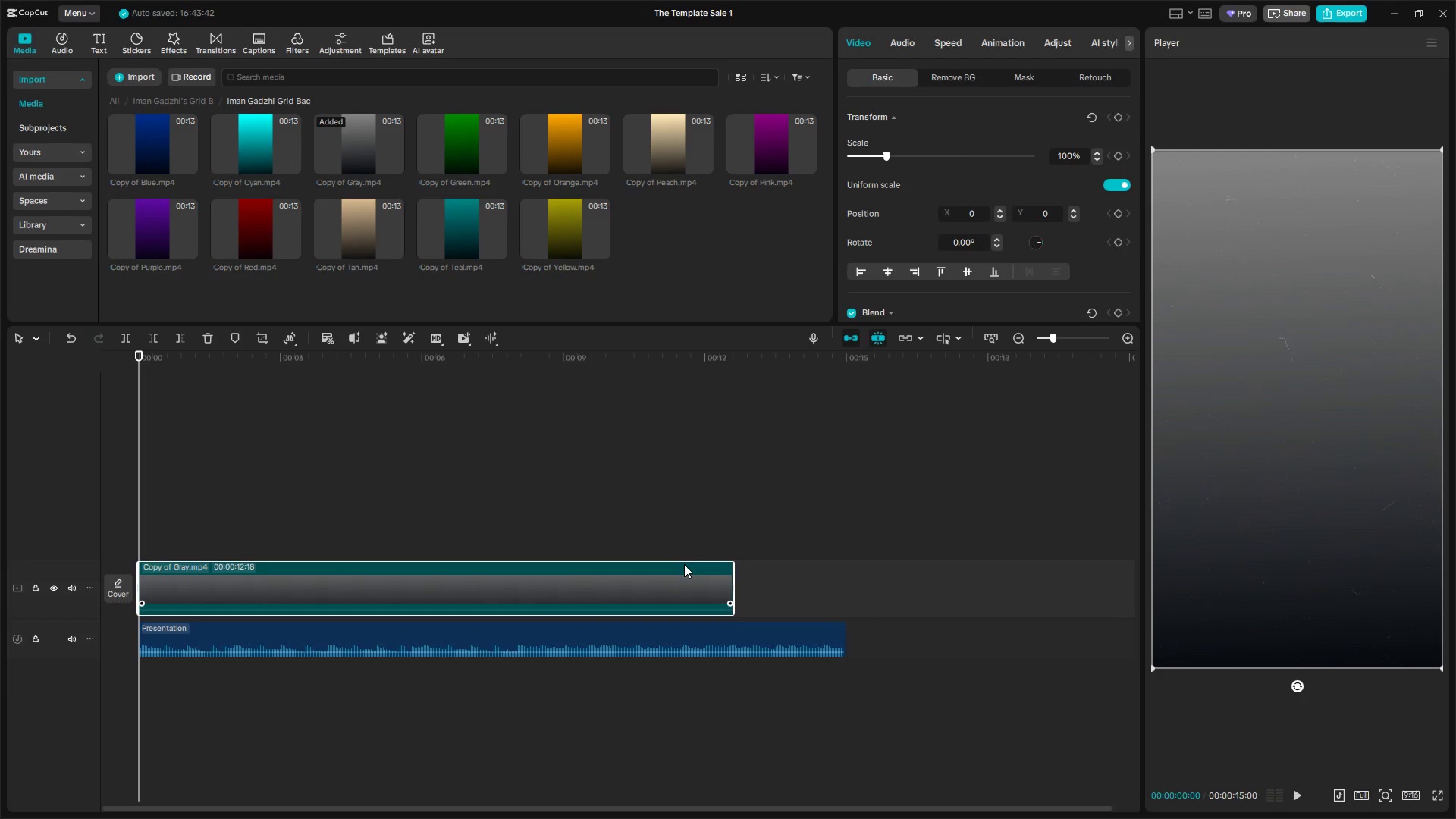 
key(Control+Z)
 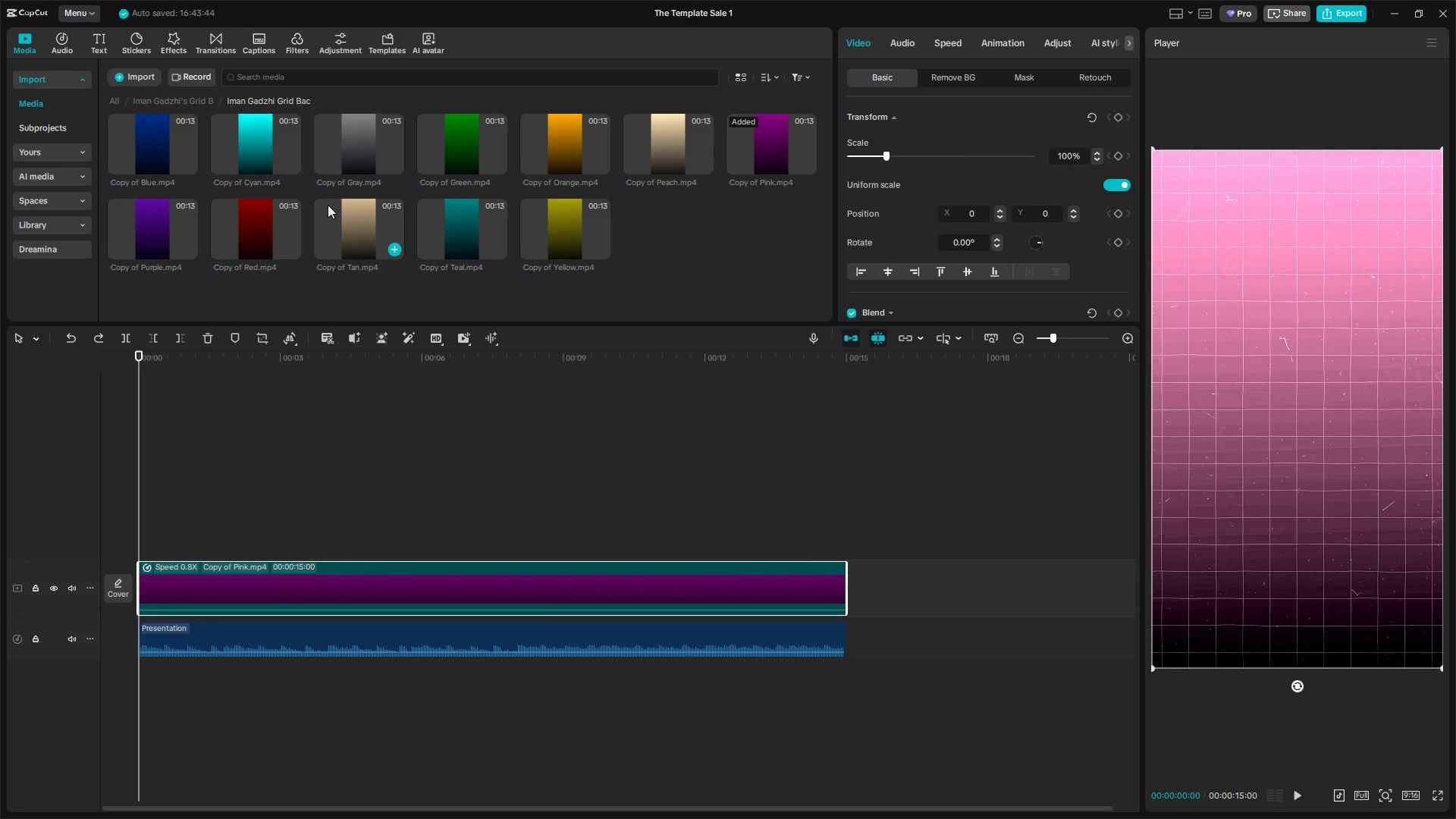 
left_click_drag(start_coordinate=[358, 156], to_coordinate=[267, 576])
 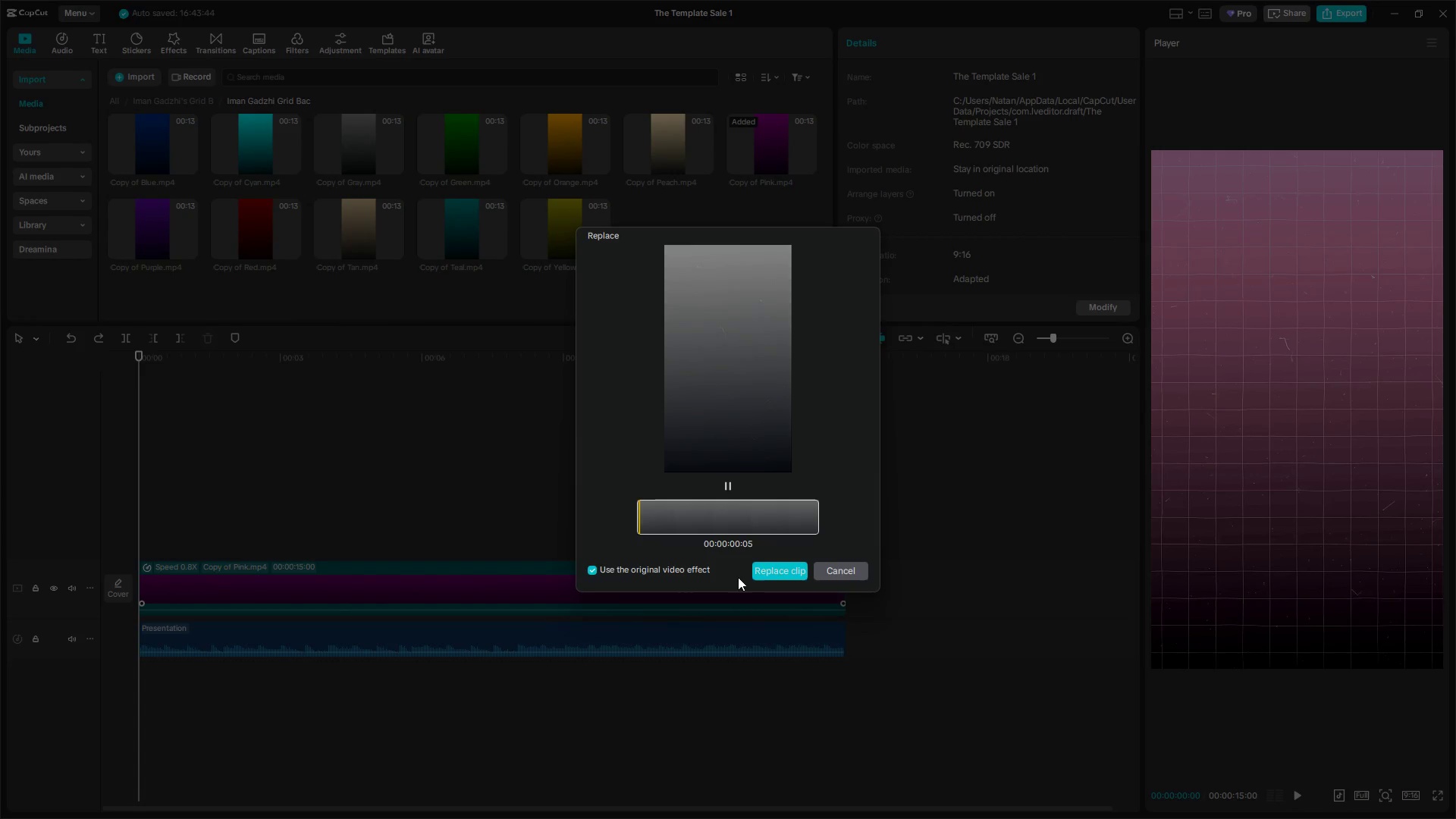 
left_click([772, 569])
 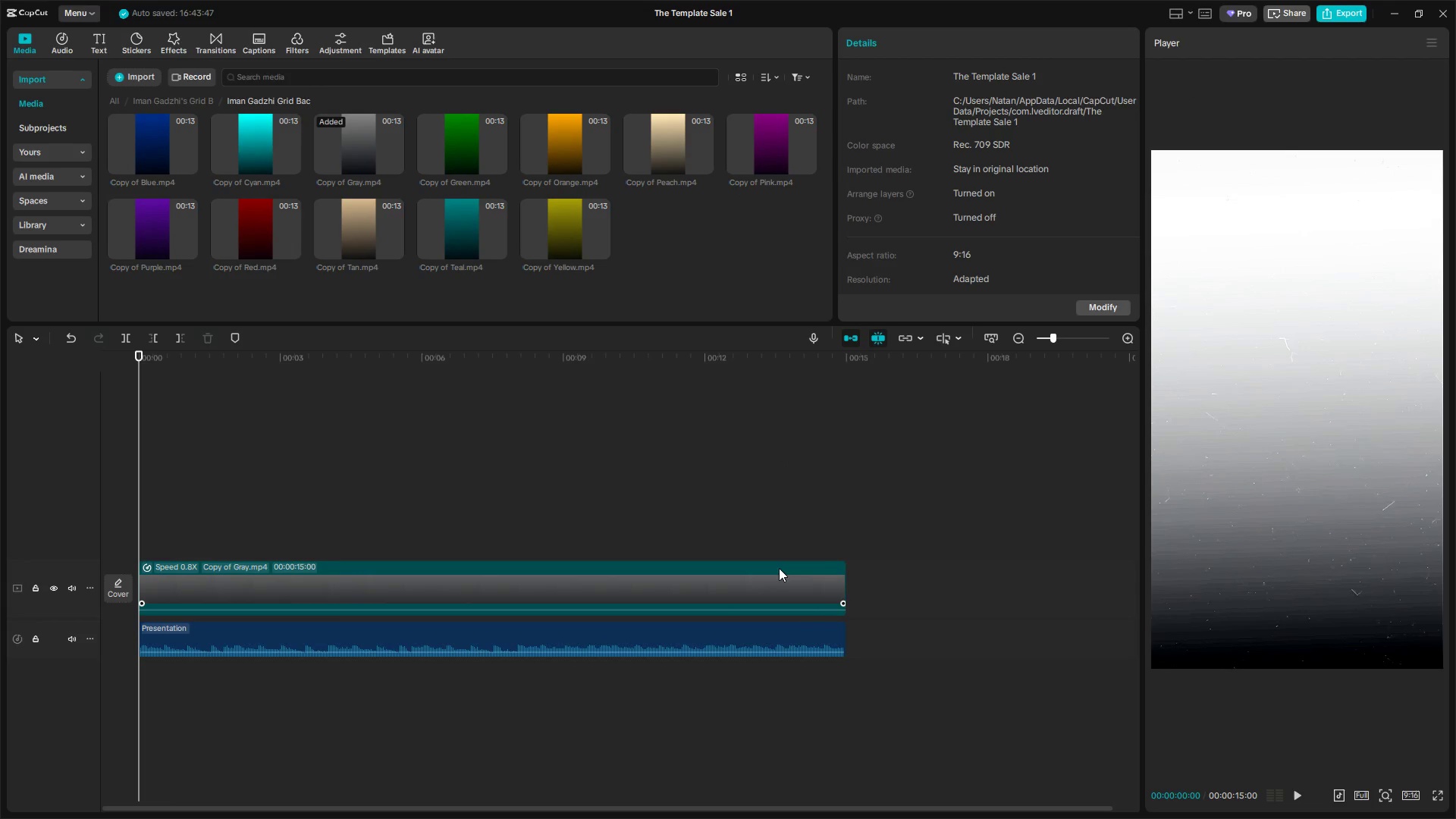 
key(Space)
 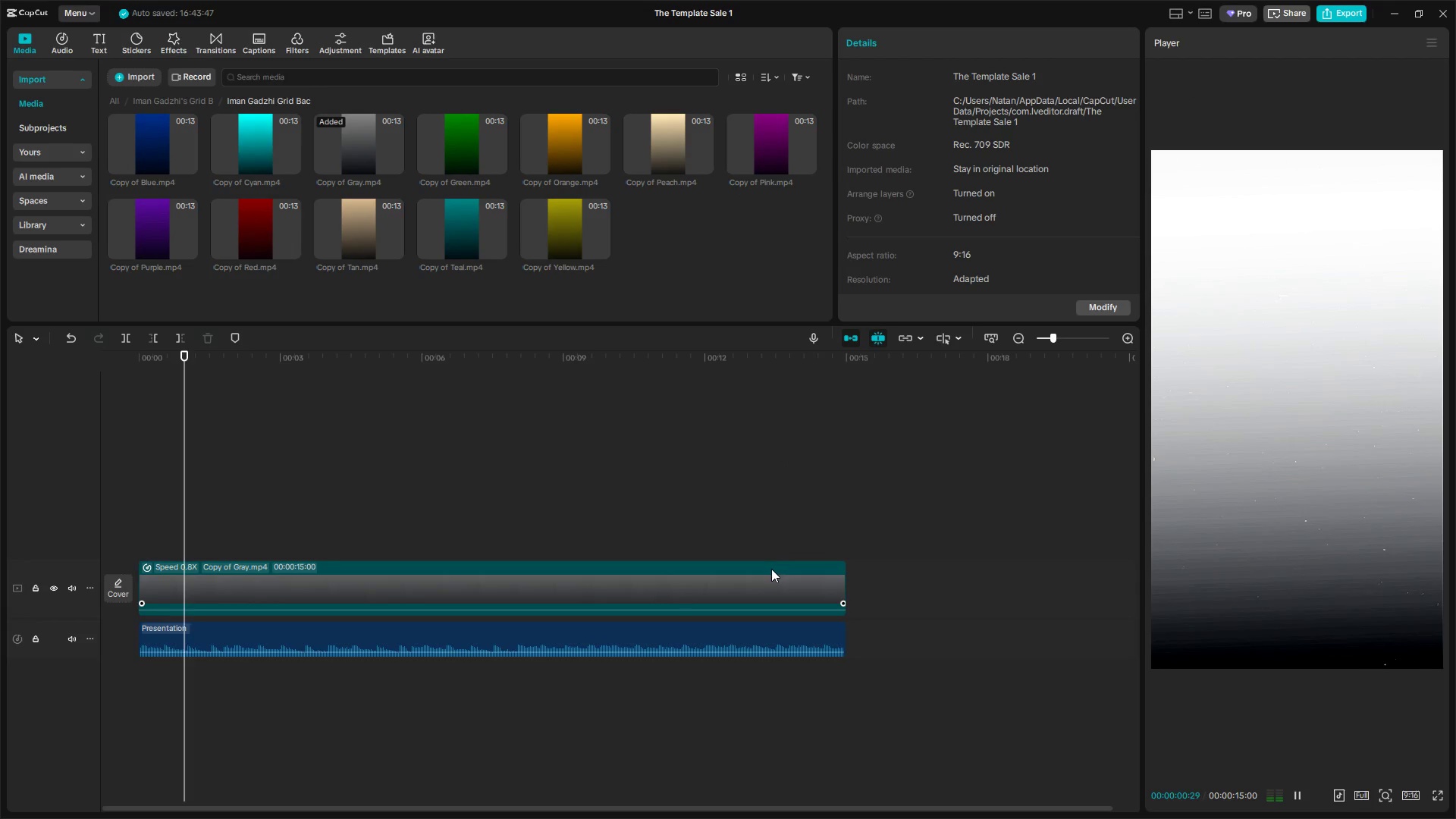 
key(Space)
 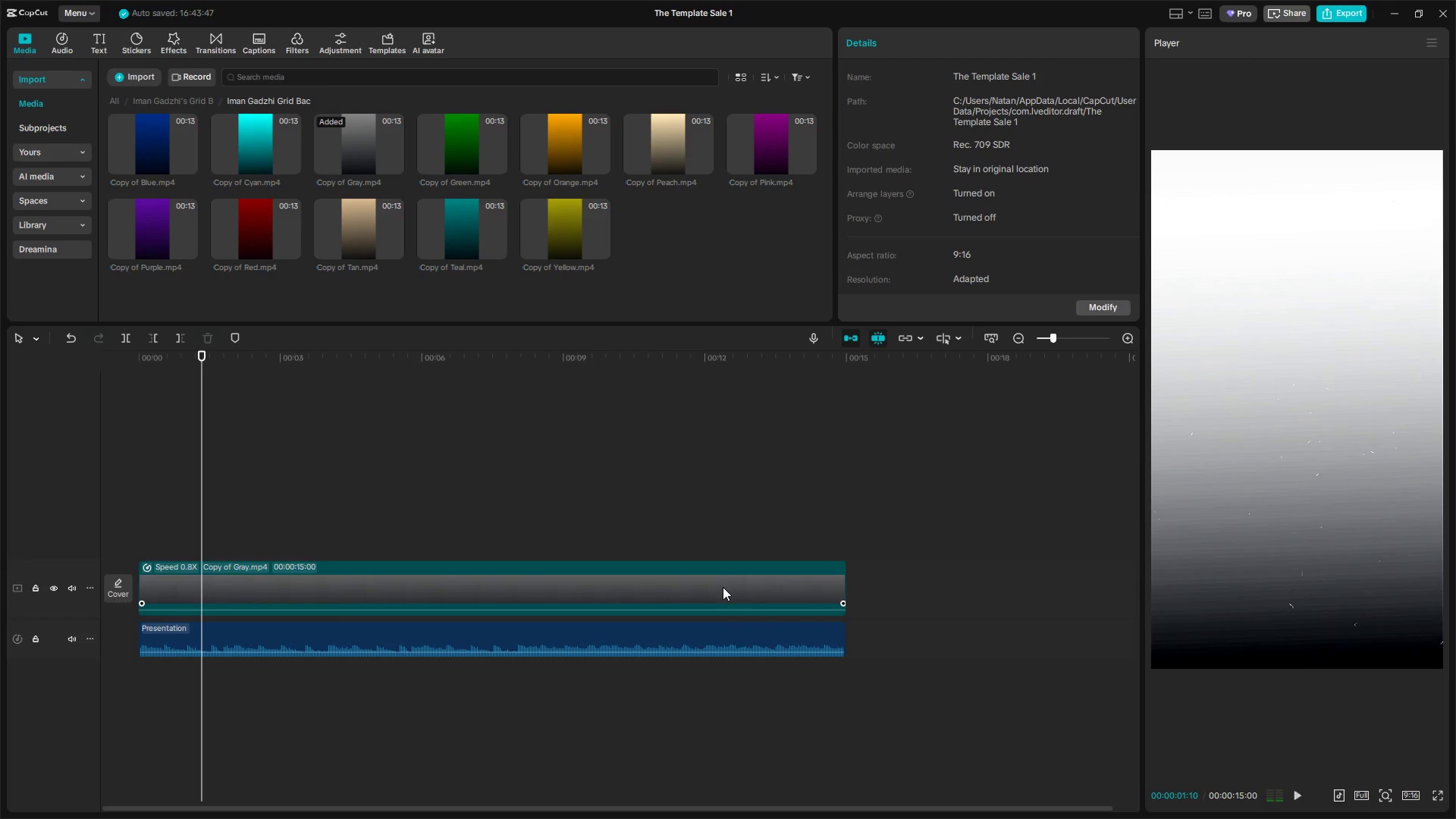 
left_click([723, 587])
 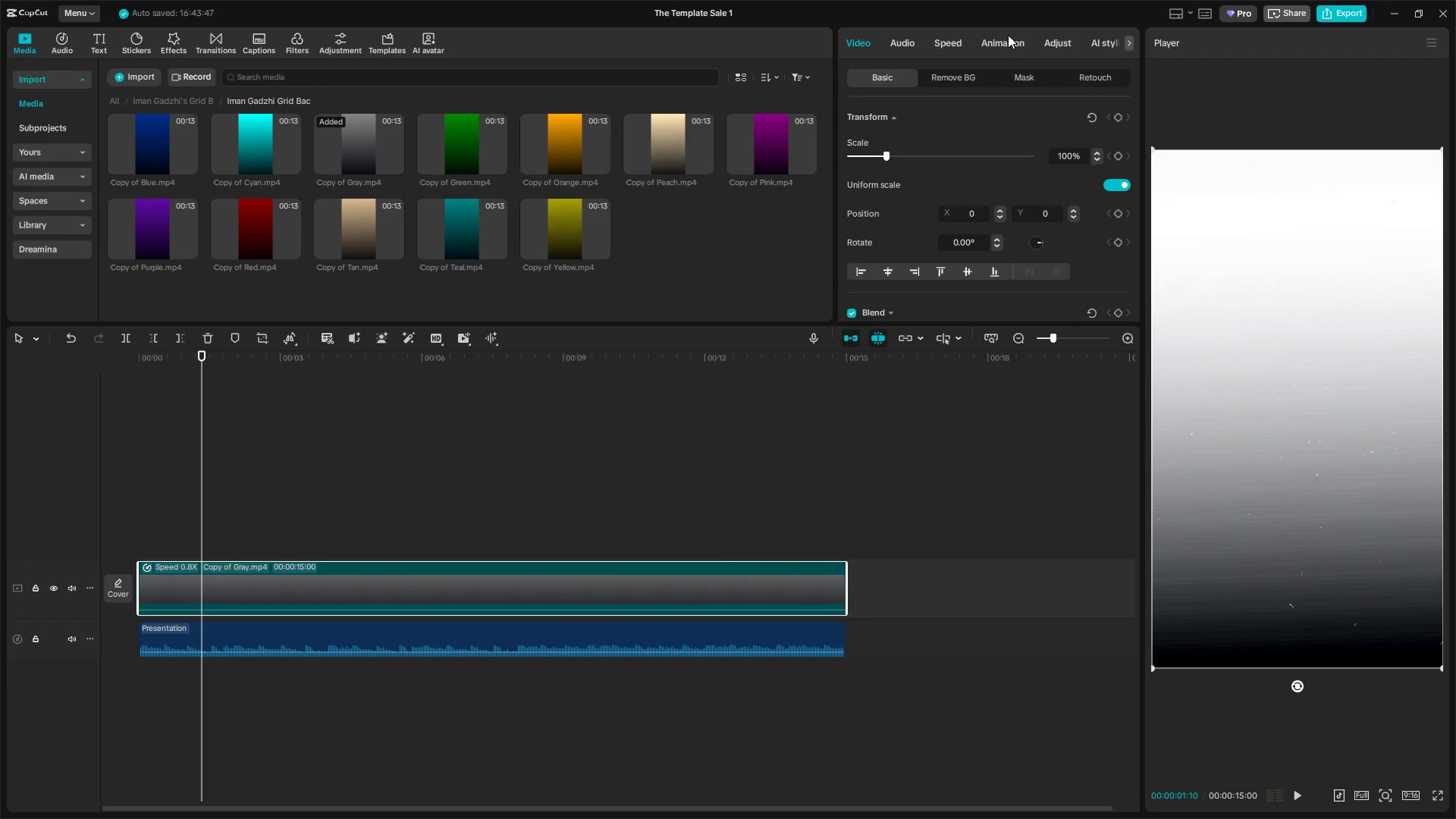 
double_click([1060, 41])
 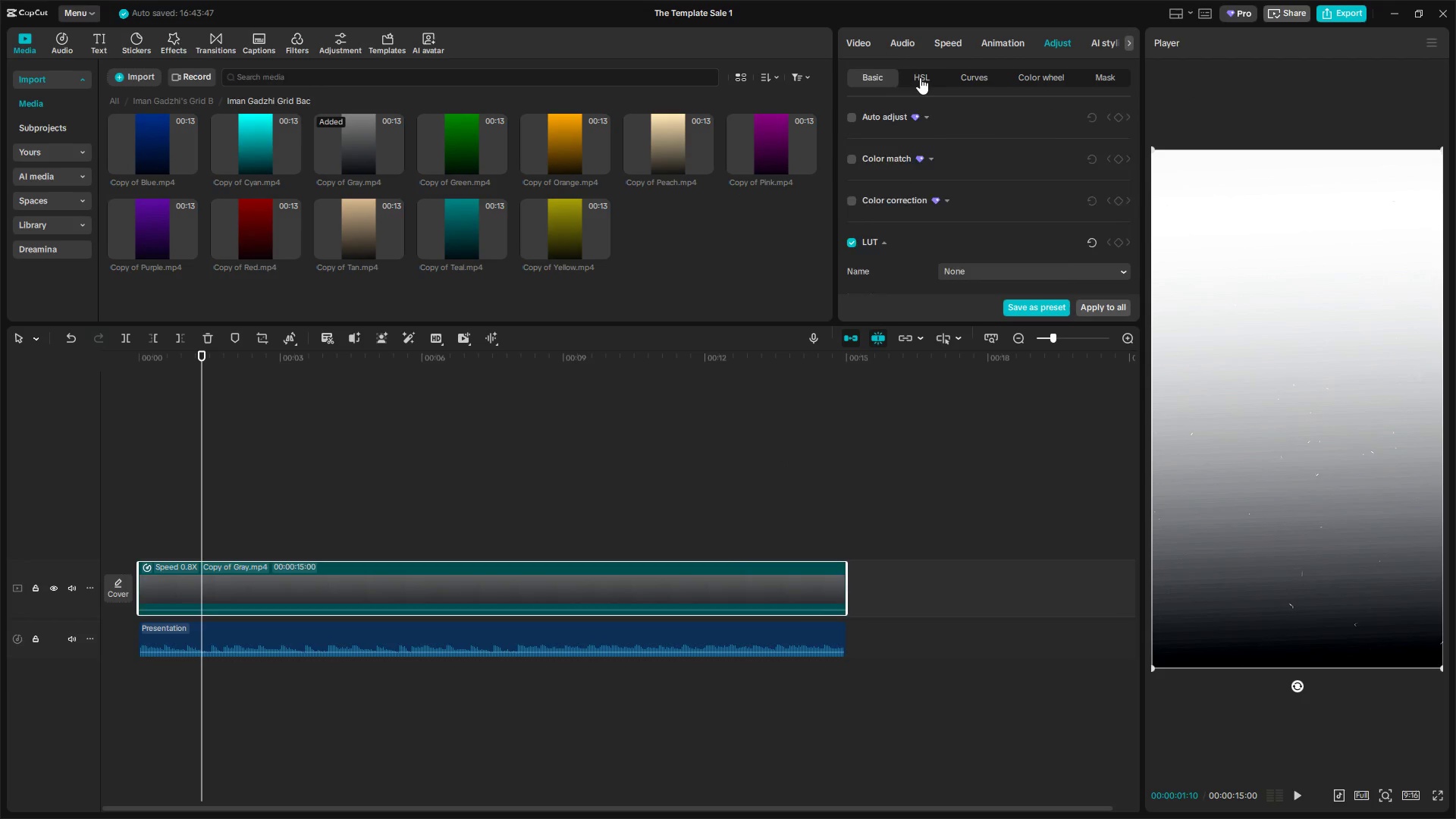 
double_click([871, 75])
 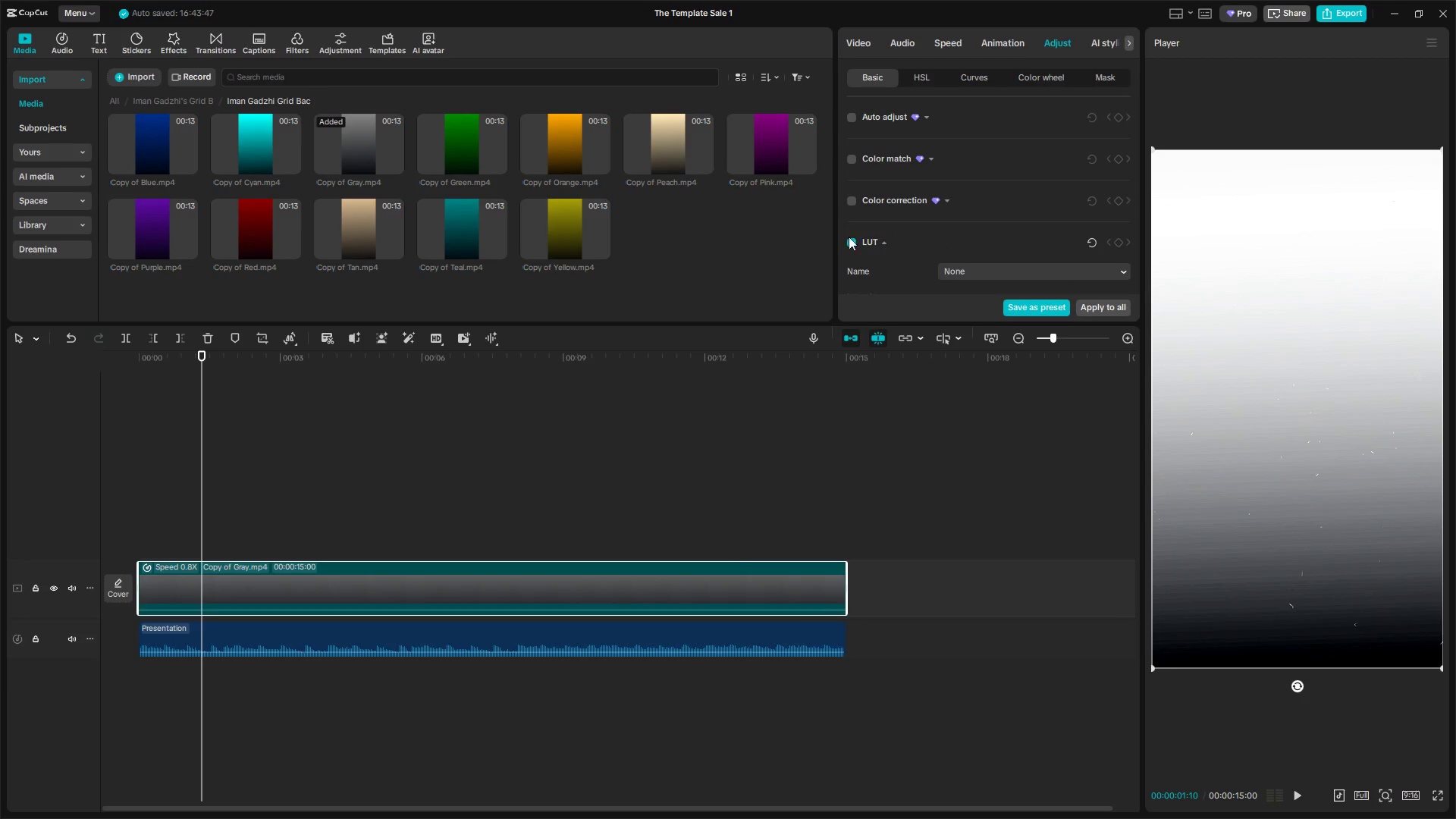 
left_click([852, 242])
 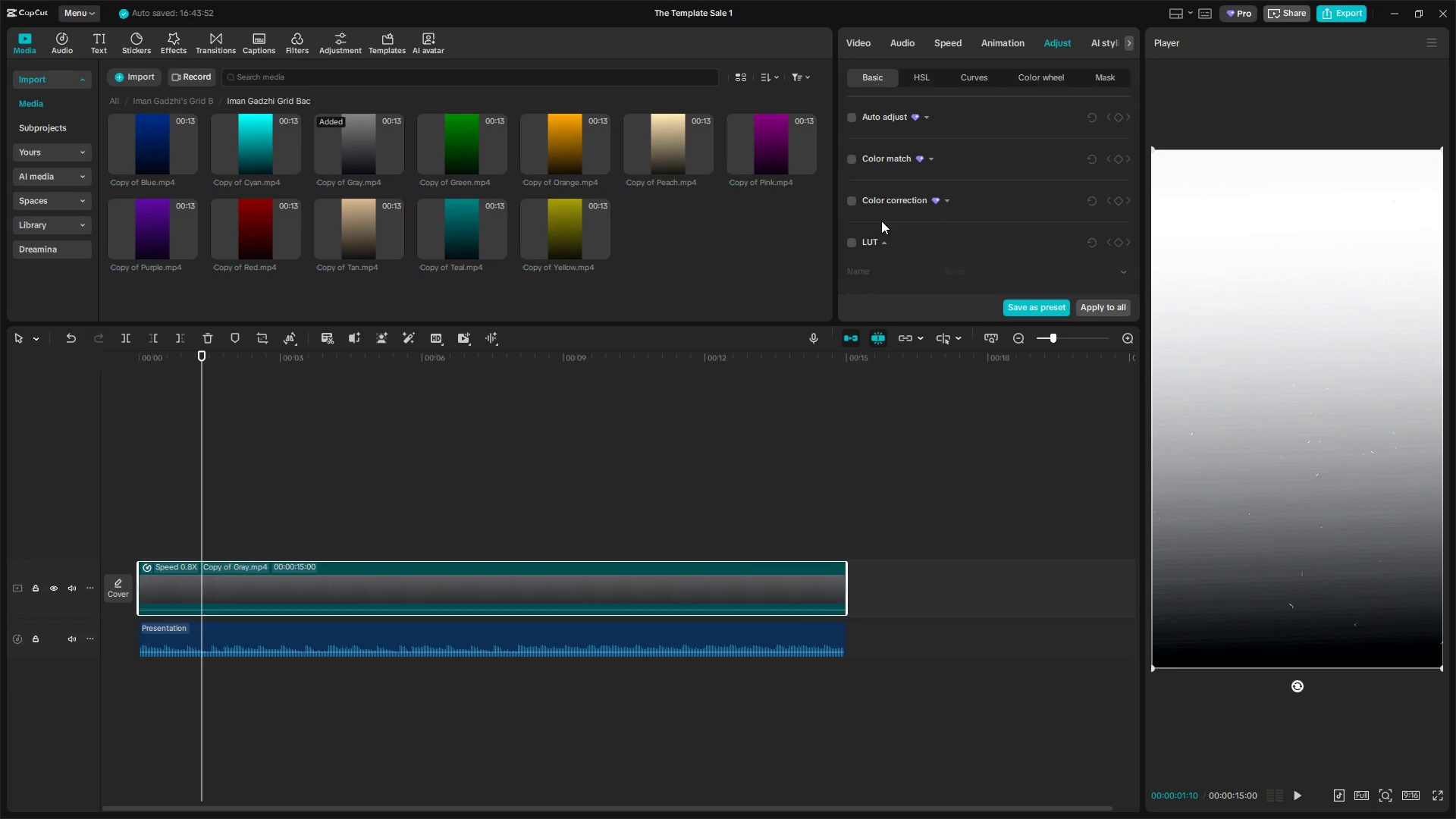 
scroll: coordinate [871, 240], scroll_direction: down, amount: 2.0
 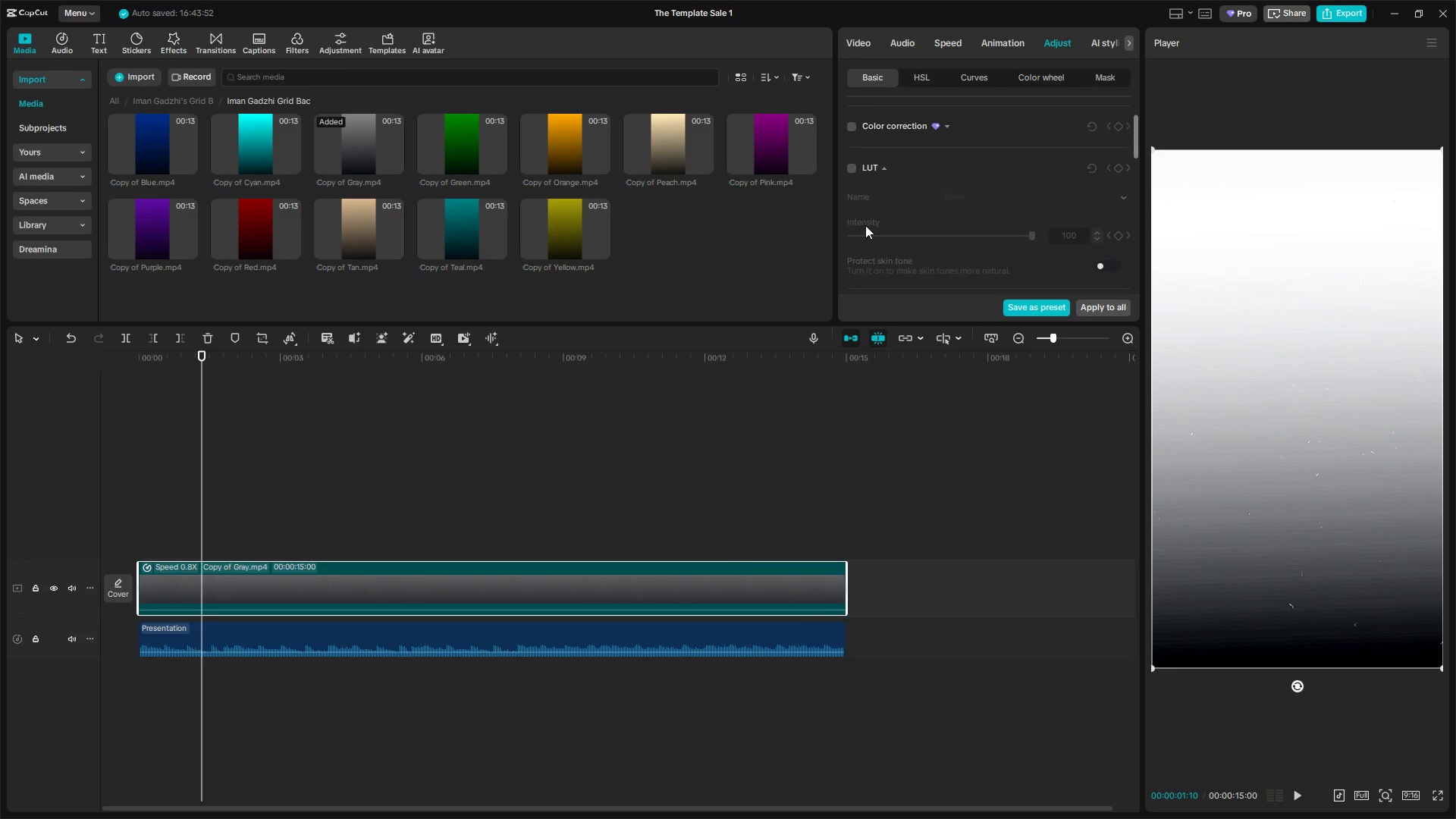 
left_click([852, 185])
 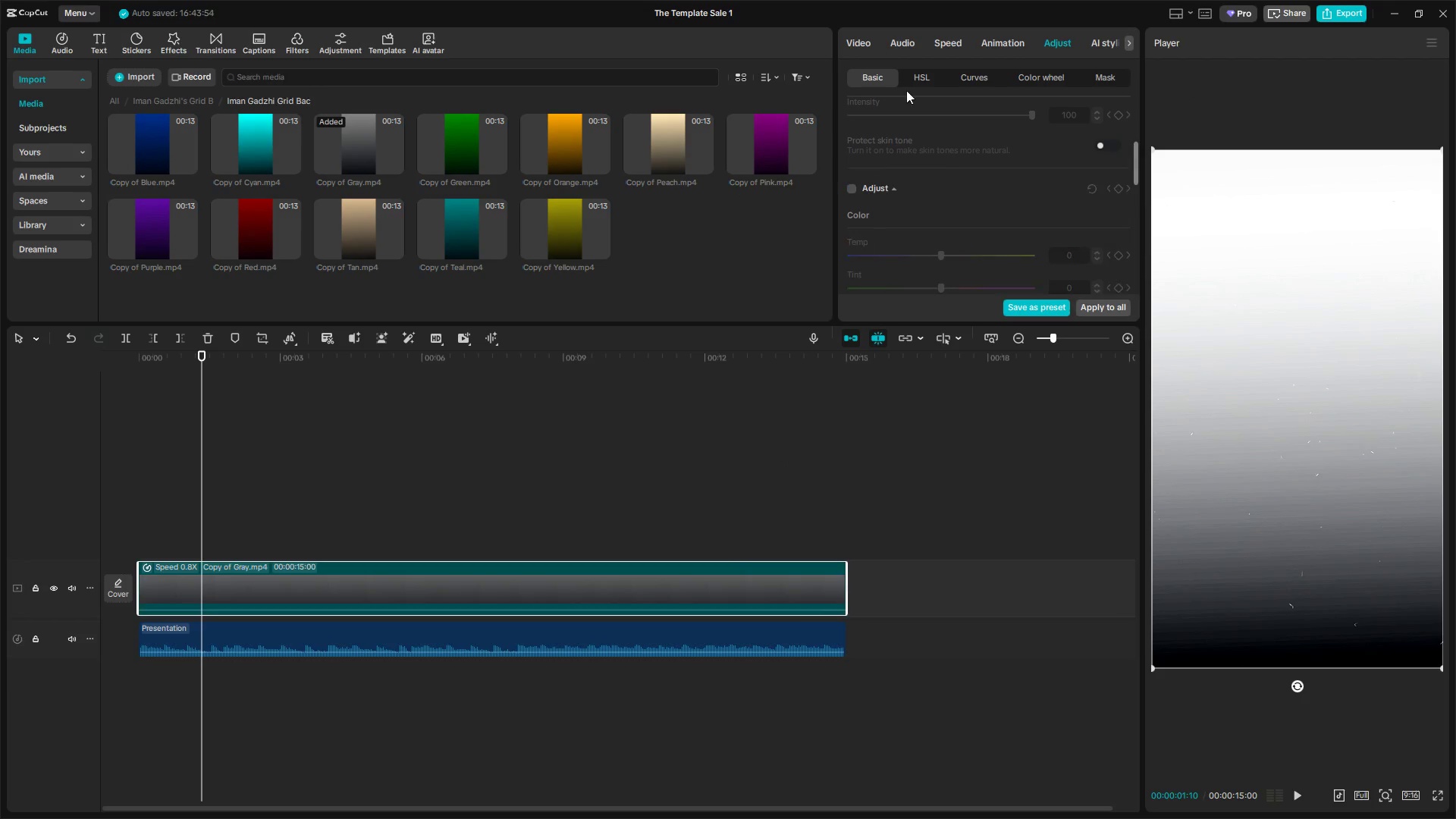 
scroll: coordinate [864, 237], scroll_direction: down, amount: 4.0
 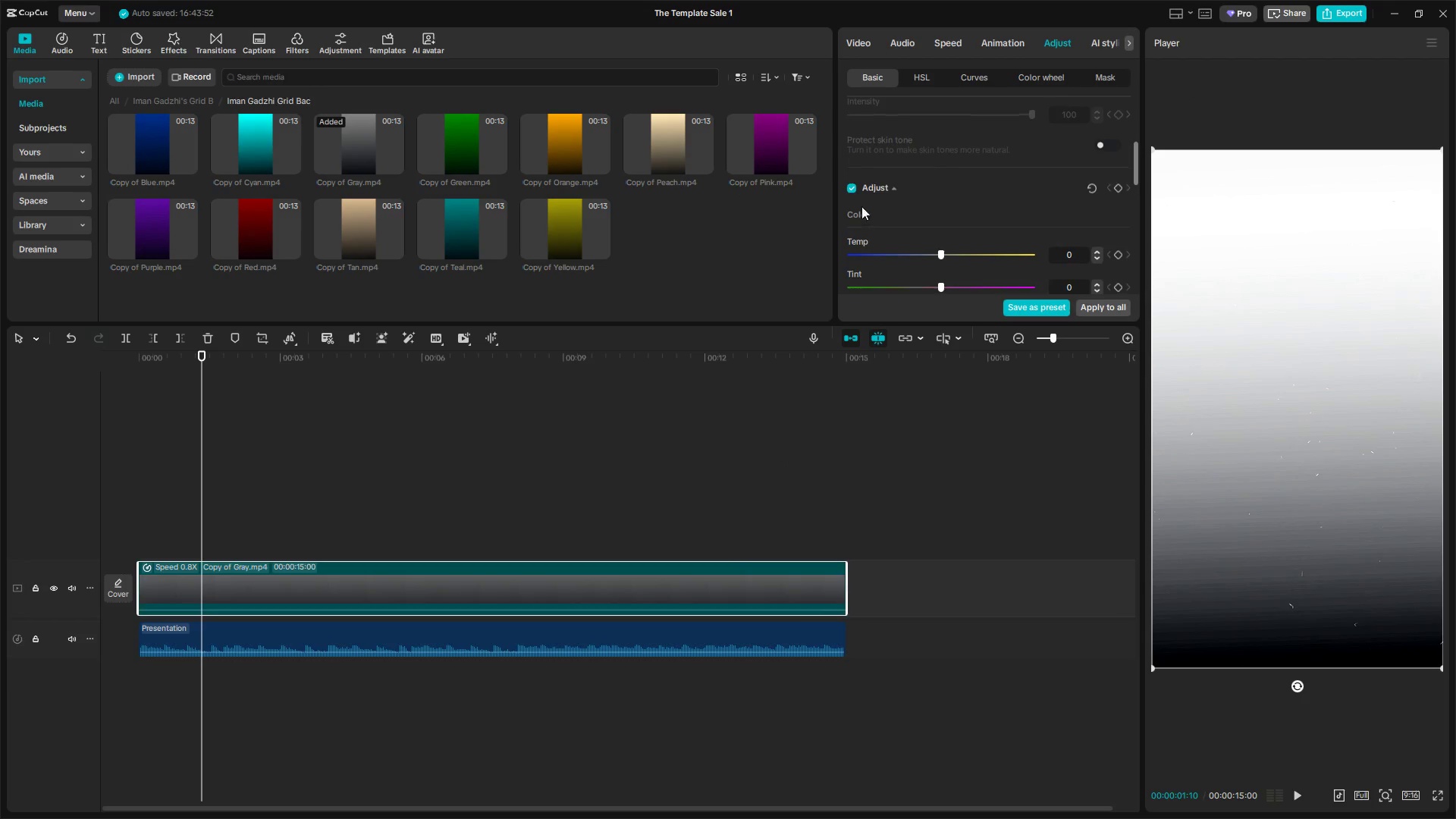 
double_click([918, 80])
 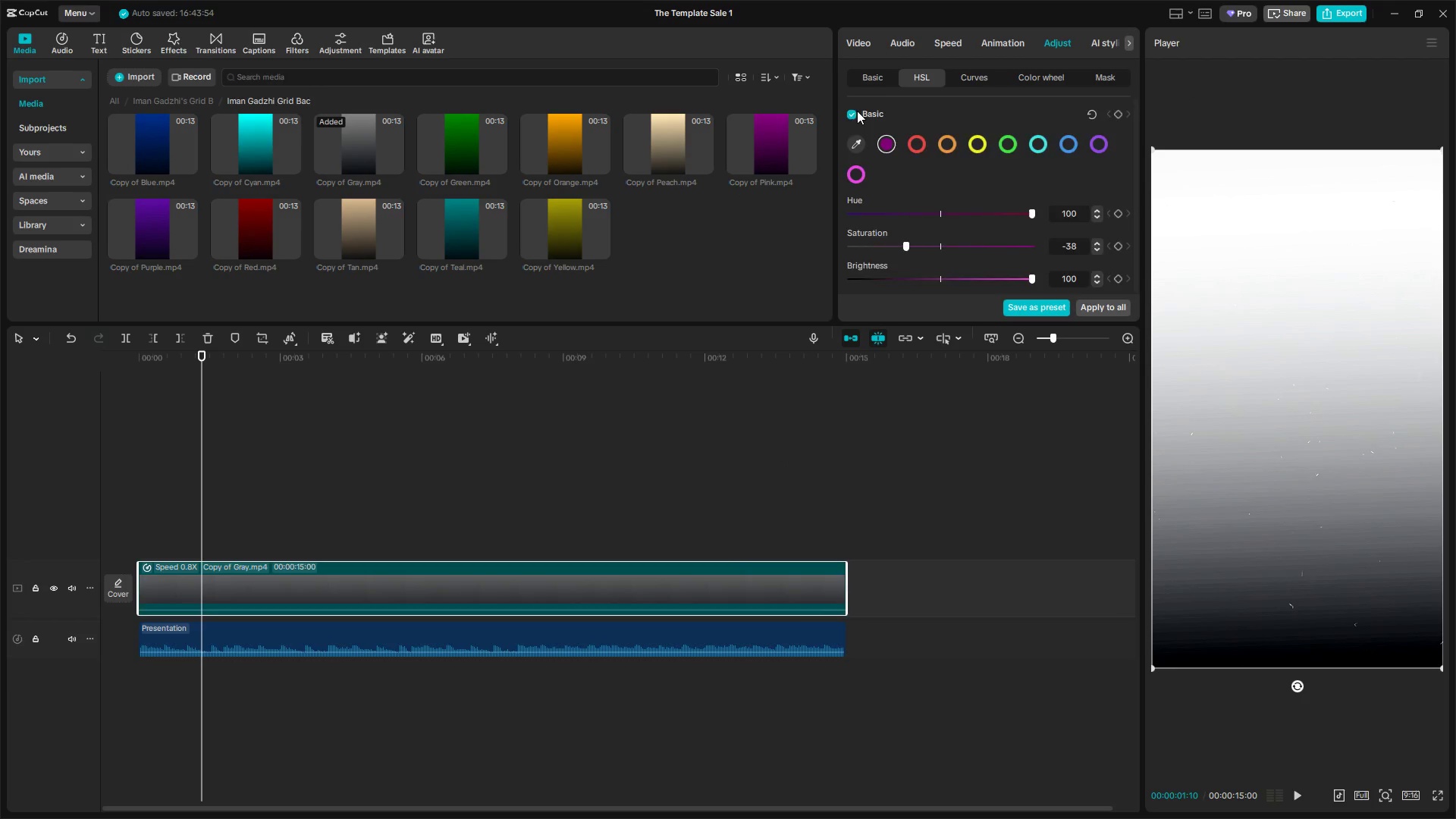 
double_click([976, 80])
 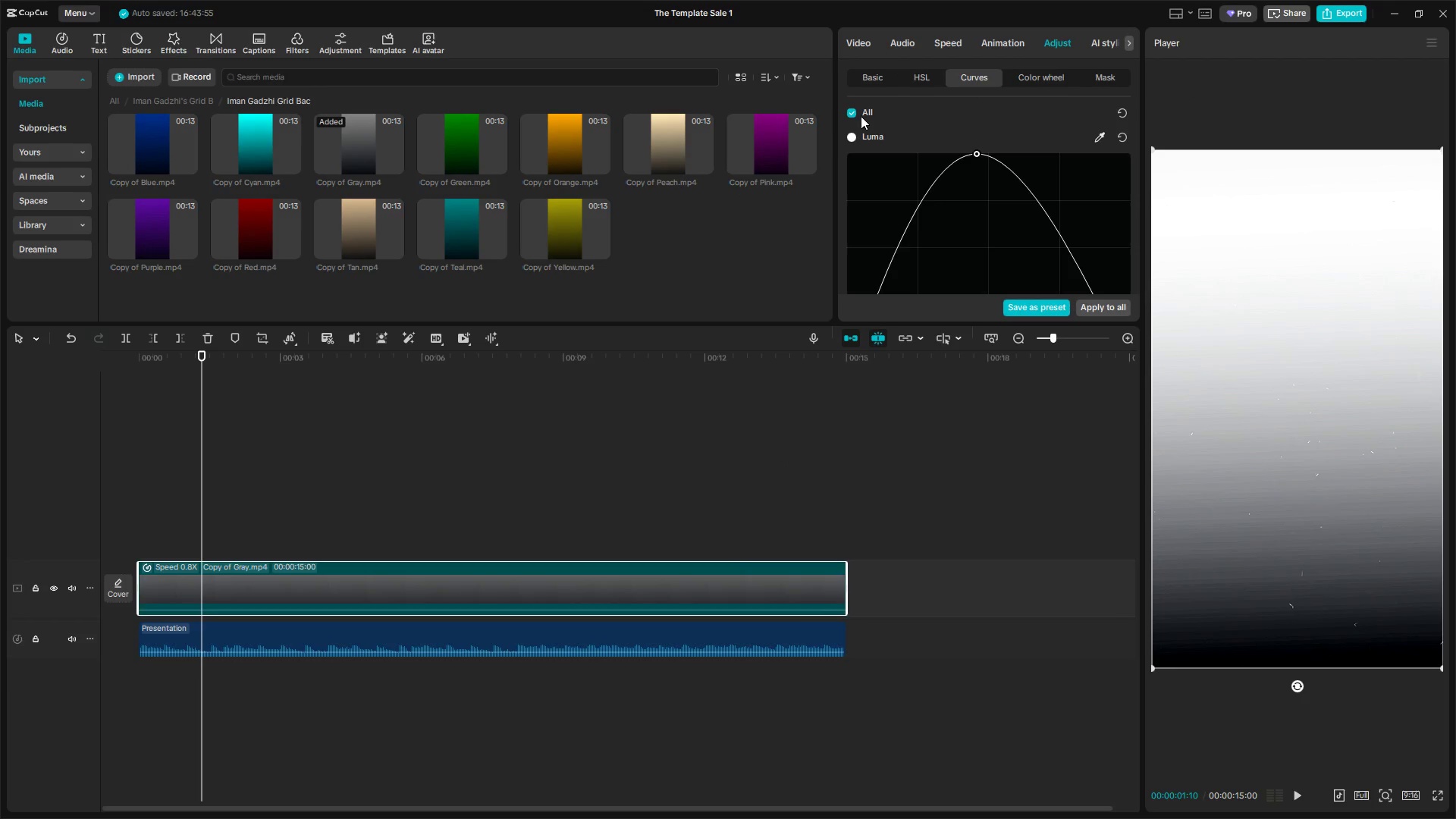 
left_click([852, 114])
 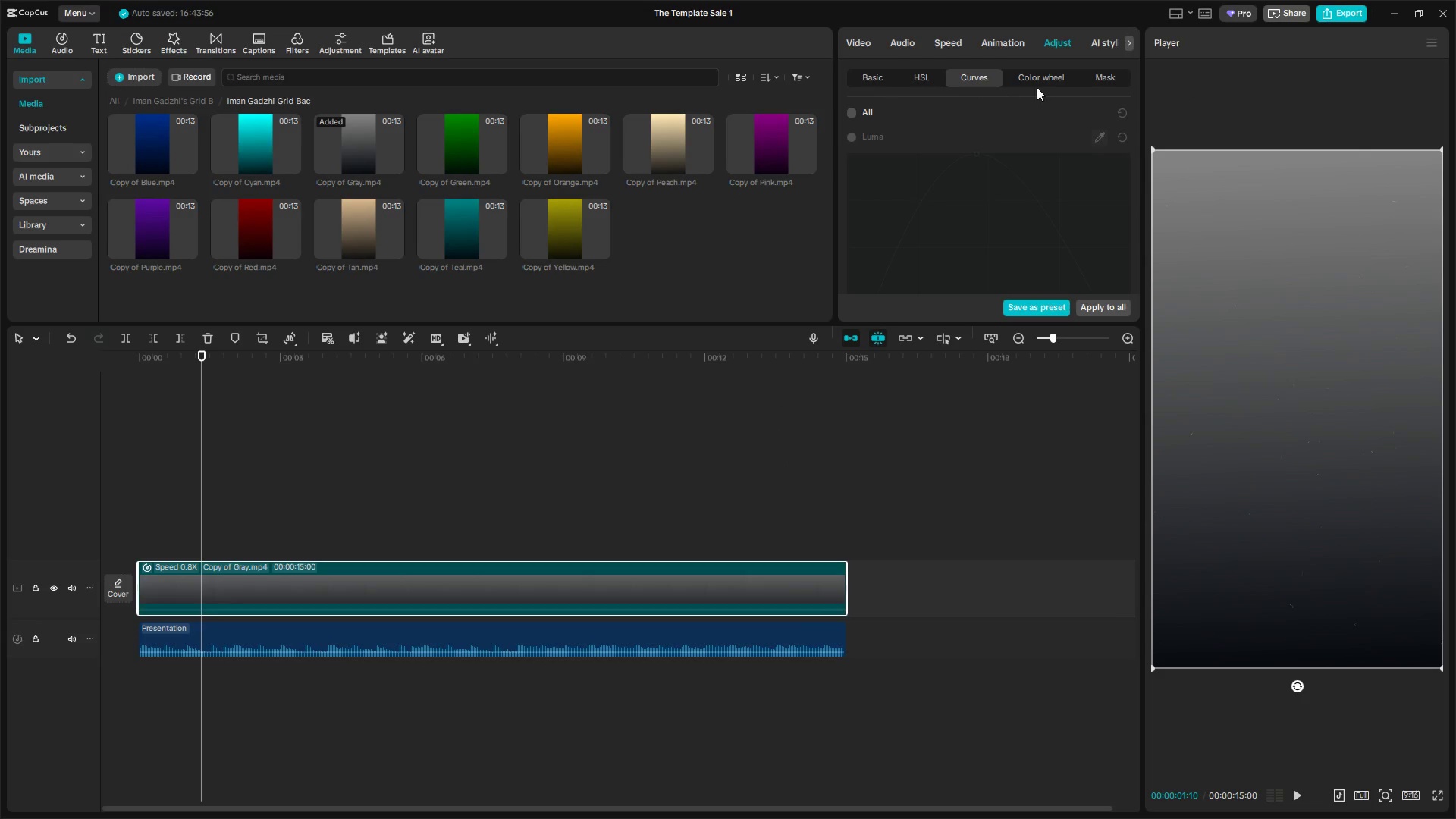 
left_click([1046, 77])
 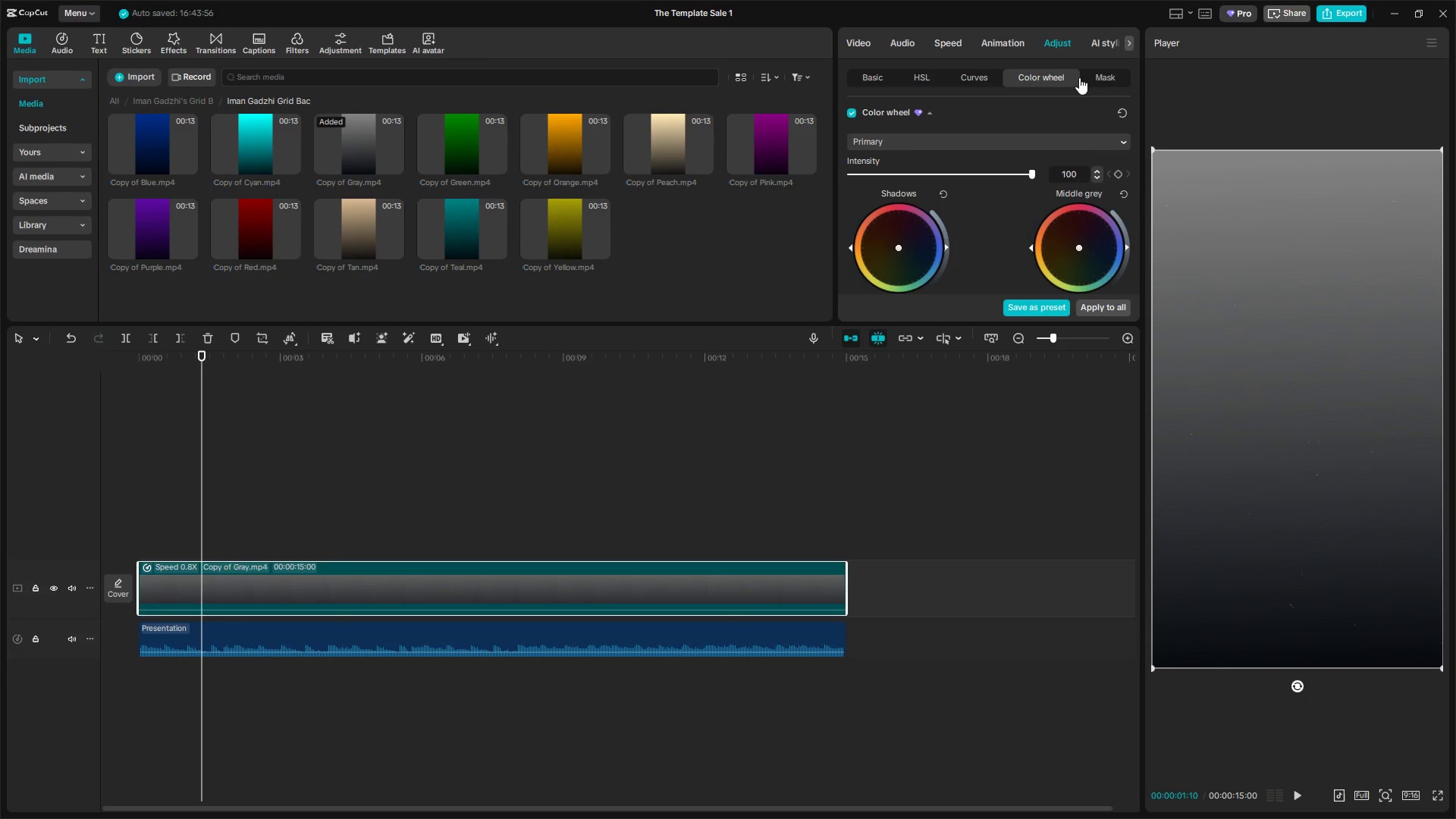 
left_click([1094, 77])
 